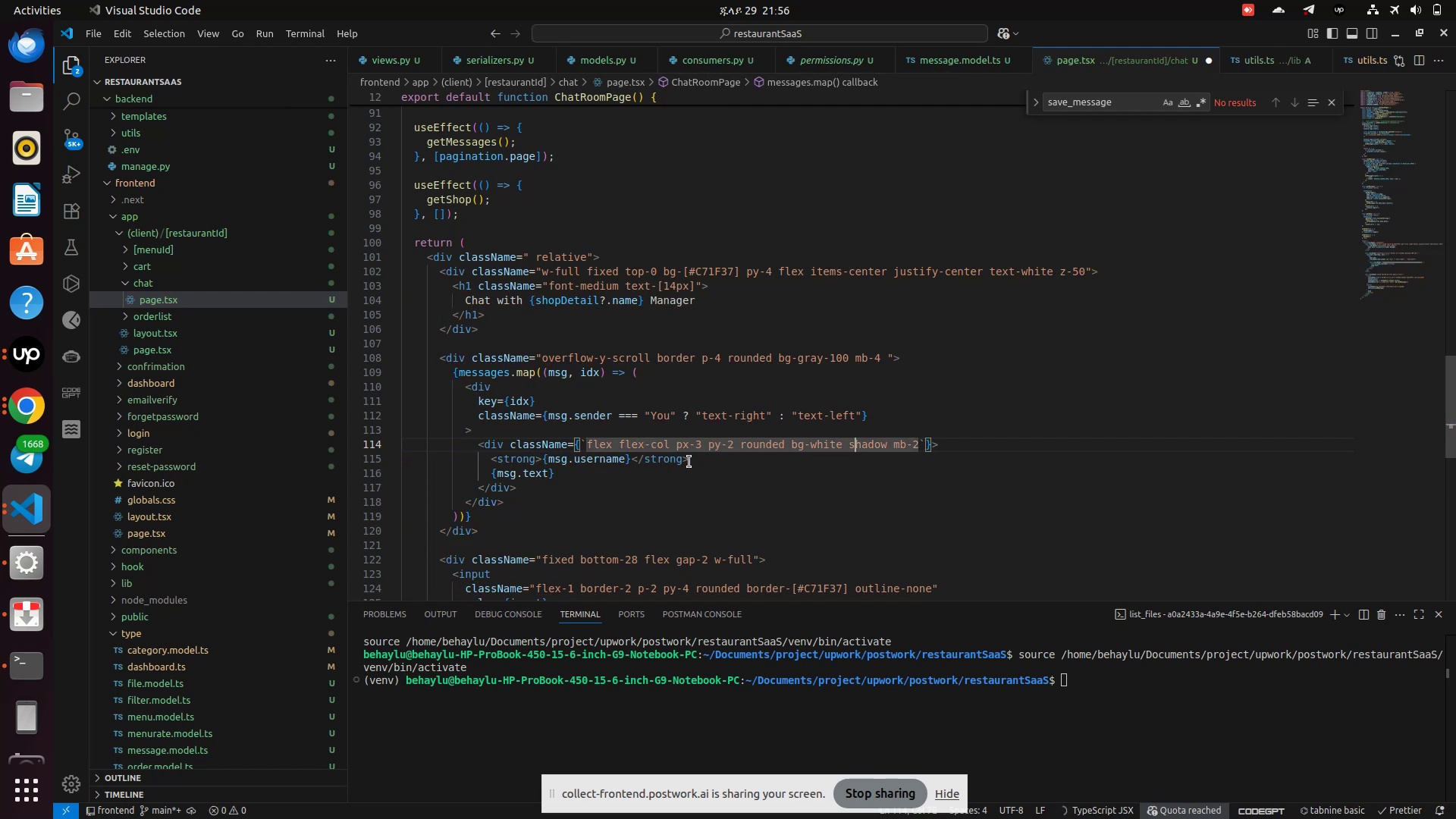 
key(ArrowRight)
 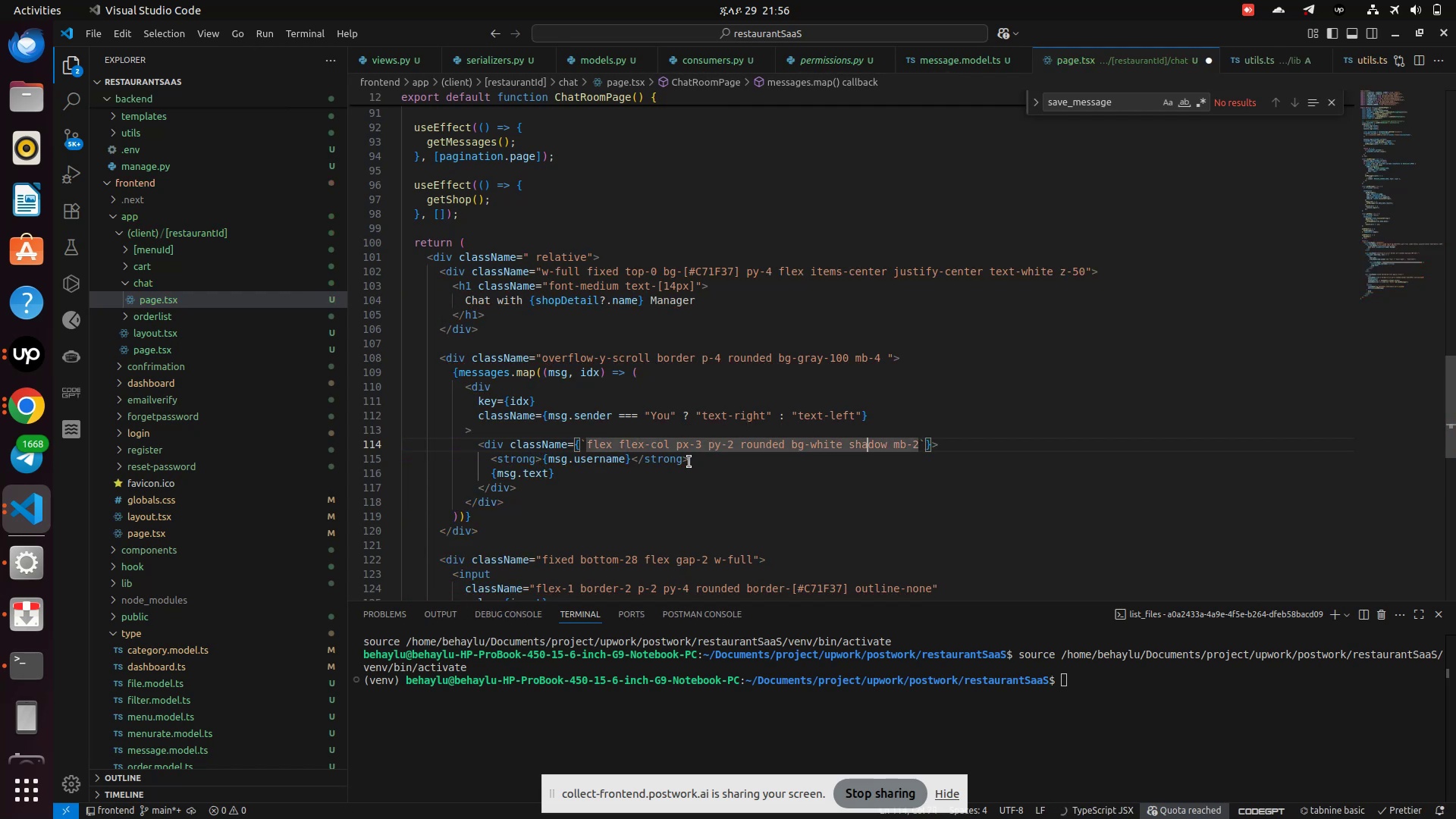 
key(ArrowRight)
 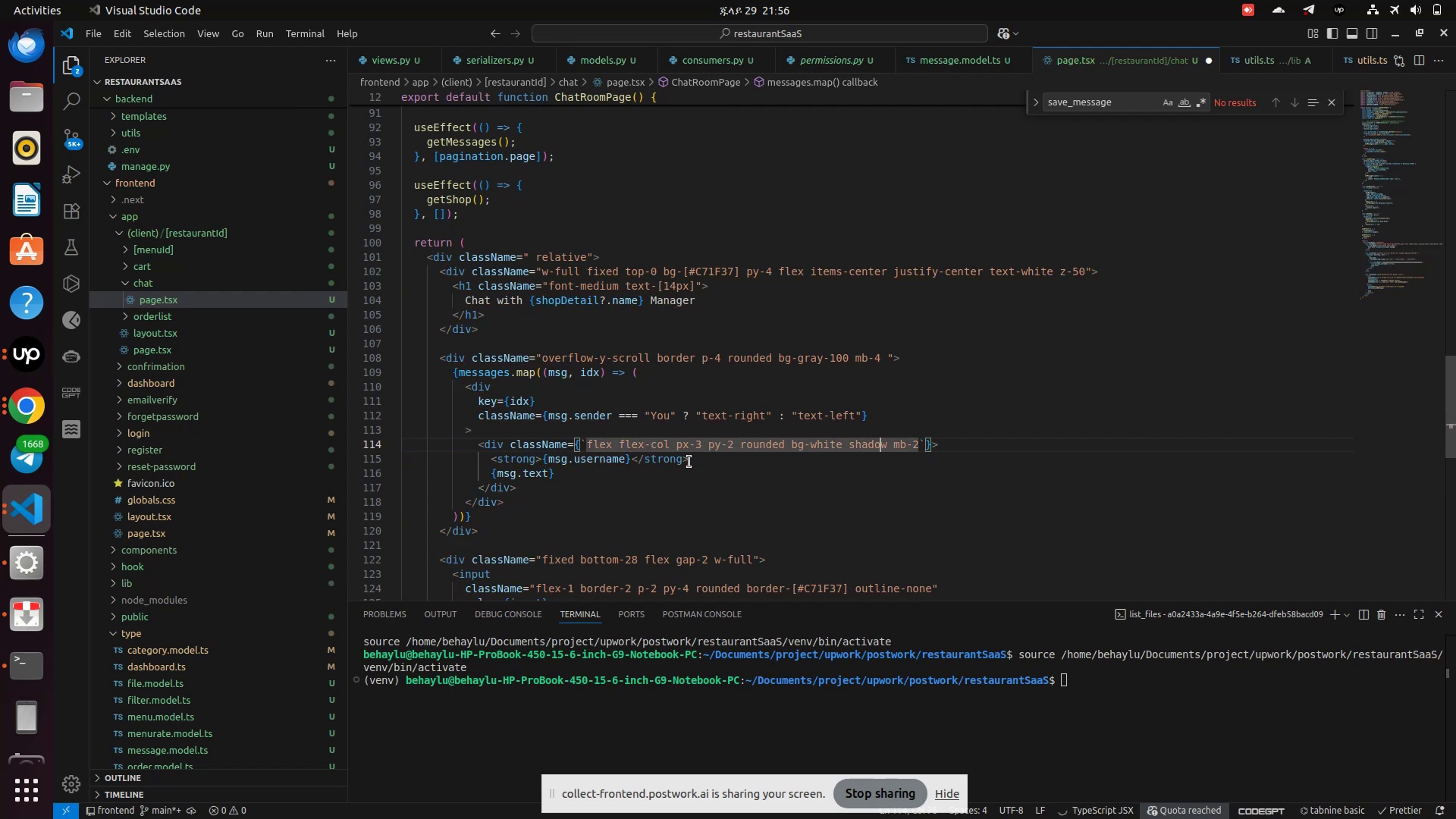 
key(ArrowRight)
 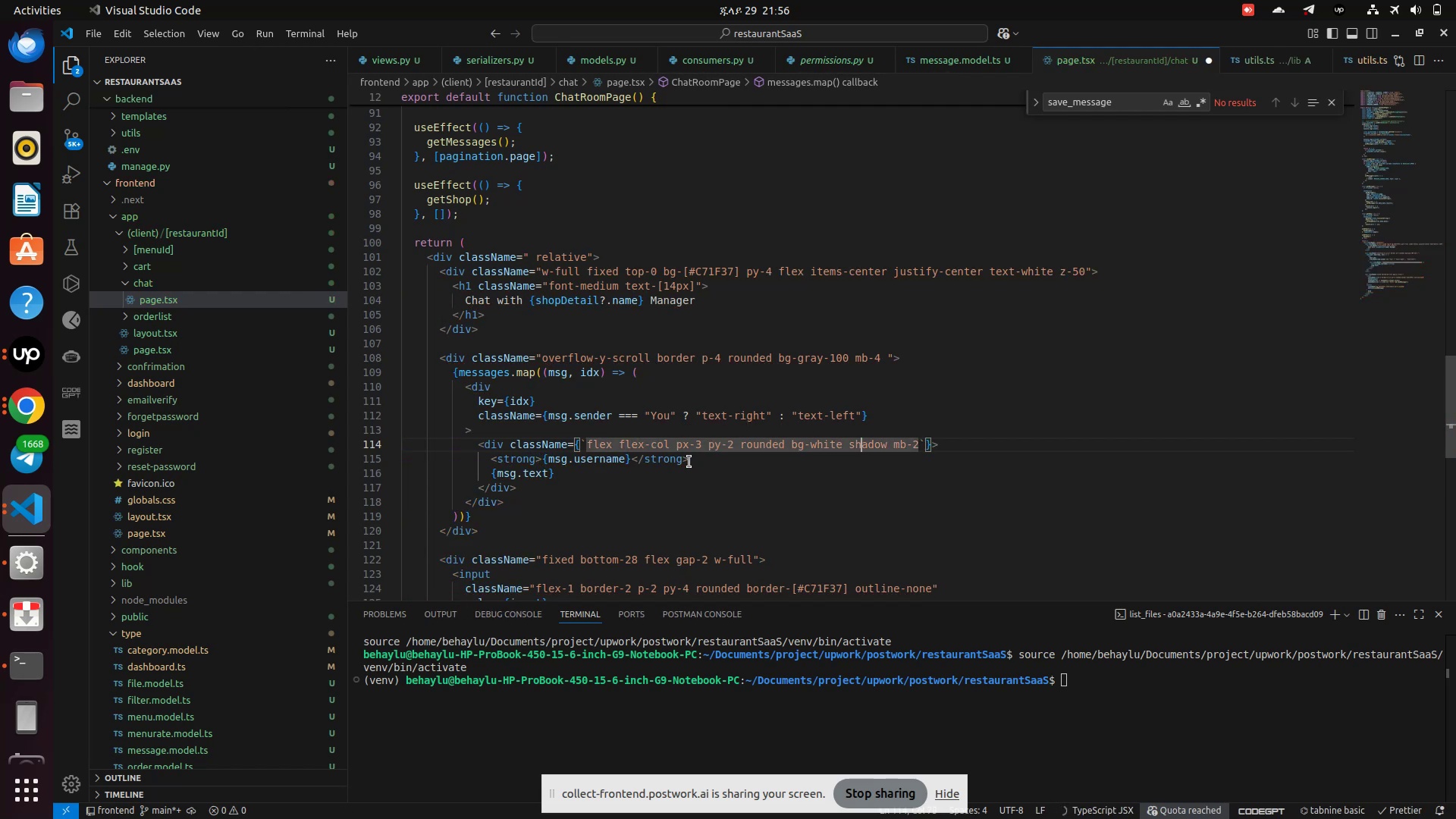 
key(ArrowRight)
 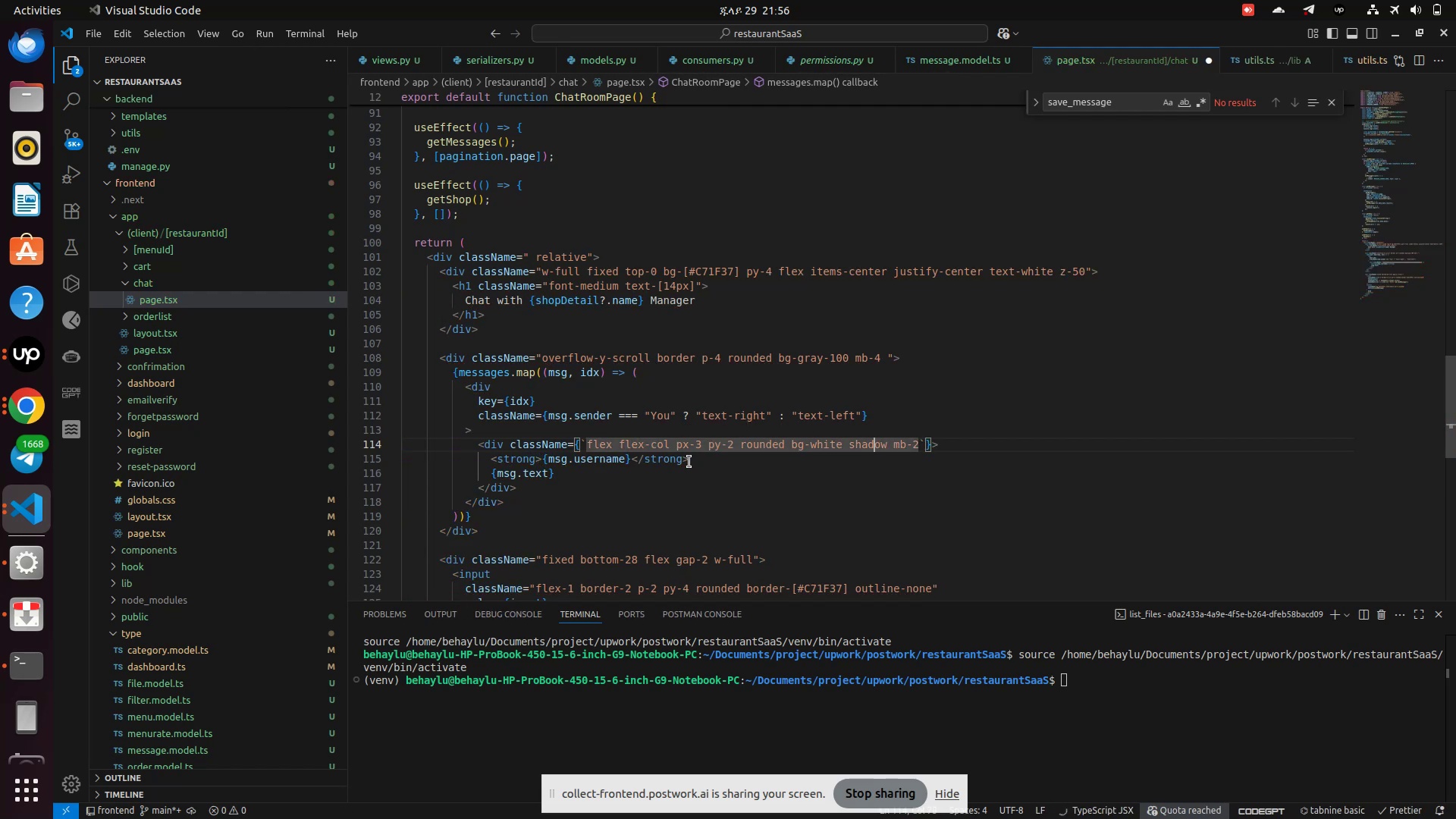 
key(ArrowRight)
 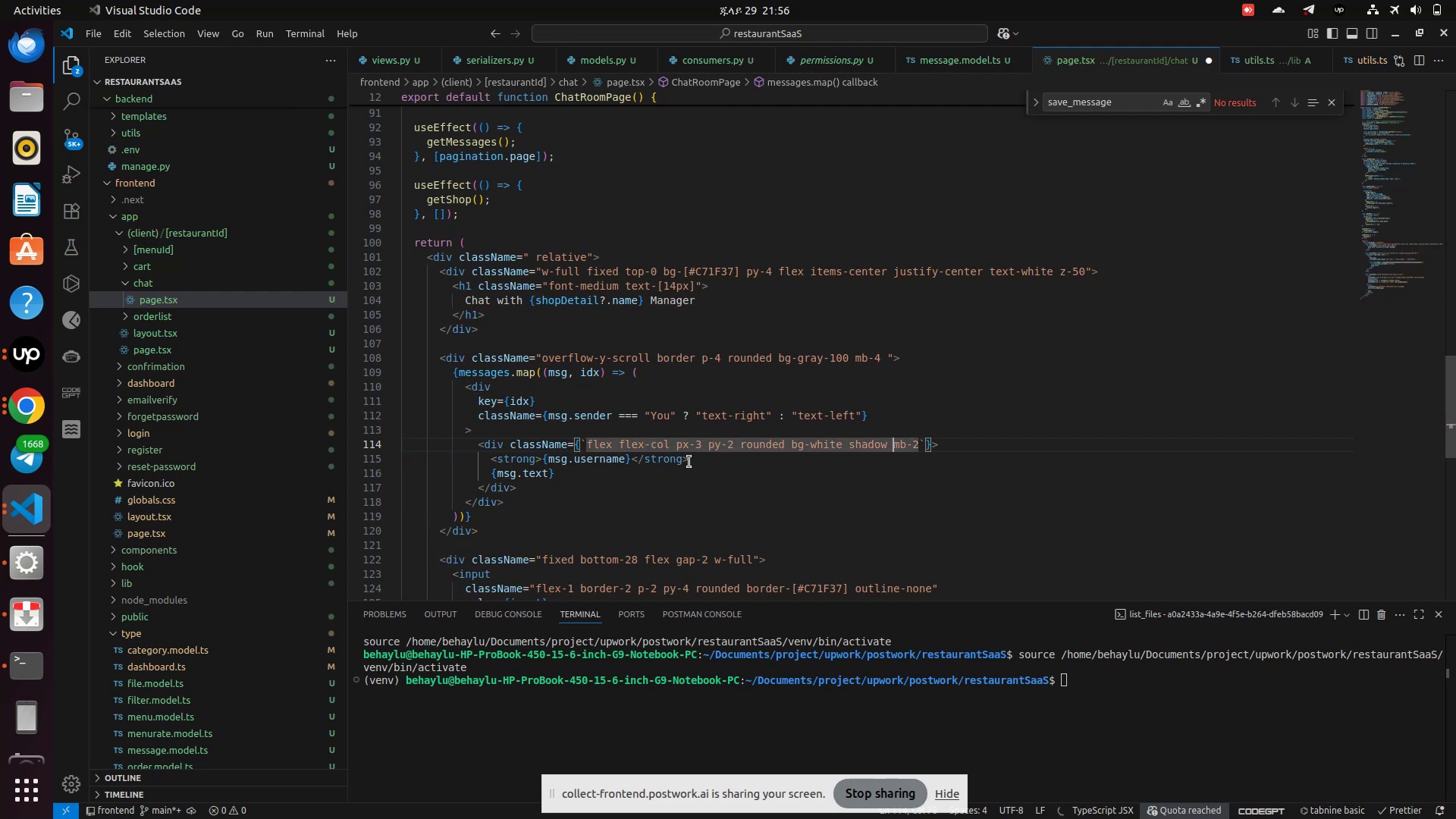 
key(ArrowRight)
 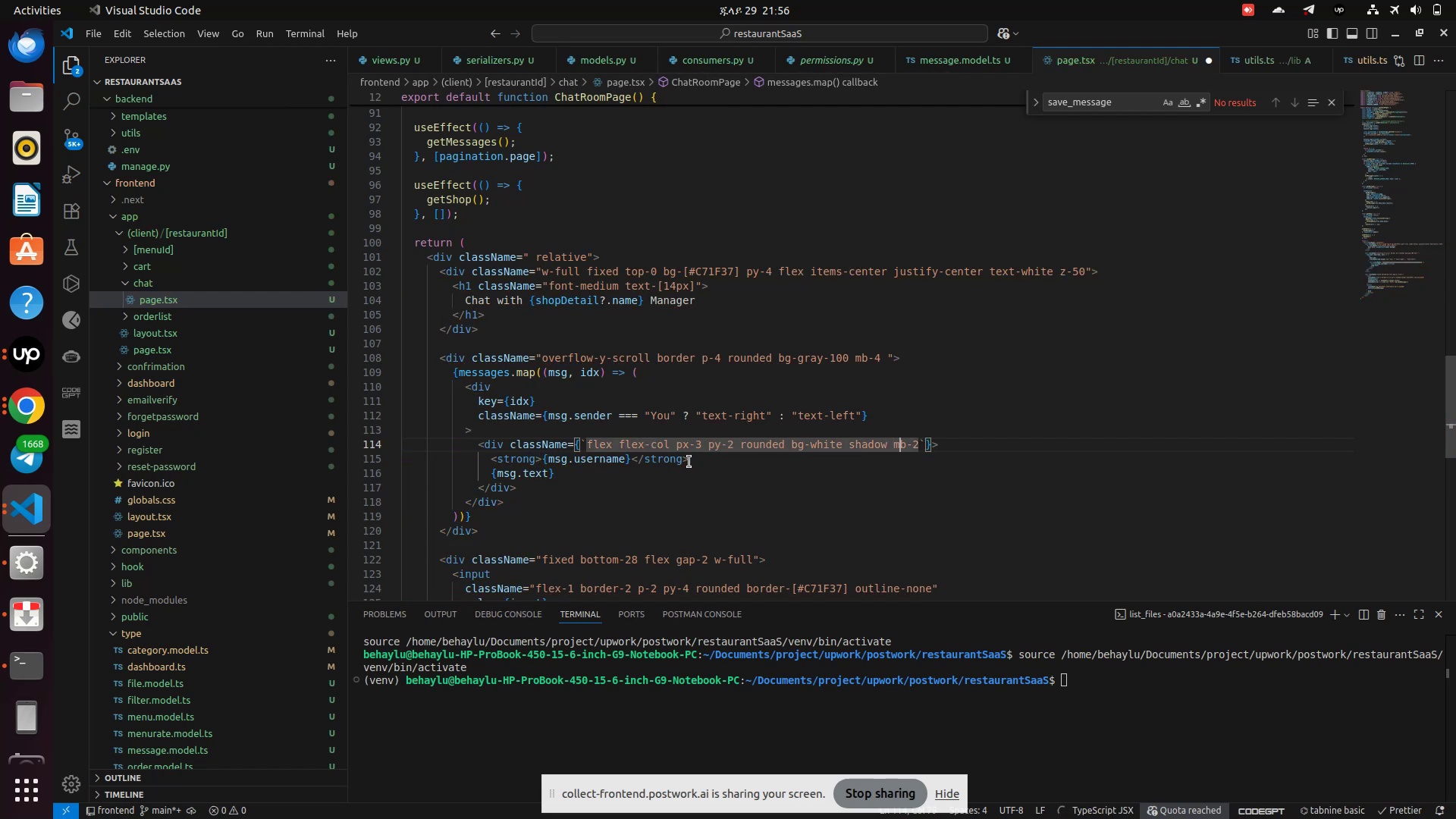 
key(ArrowRight)
 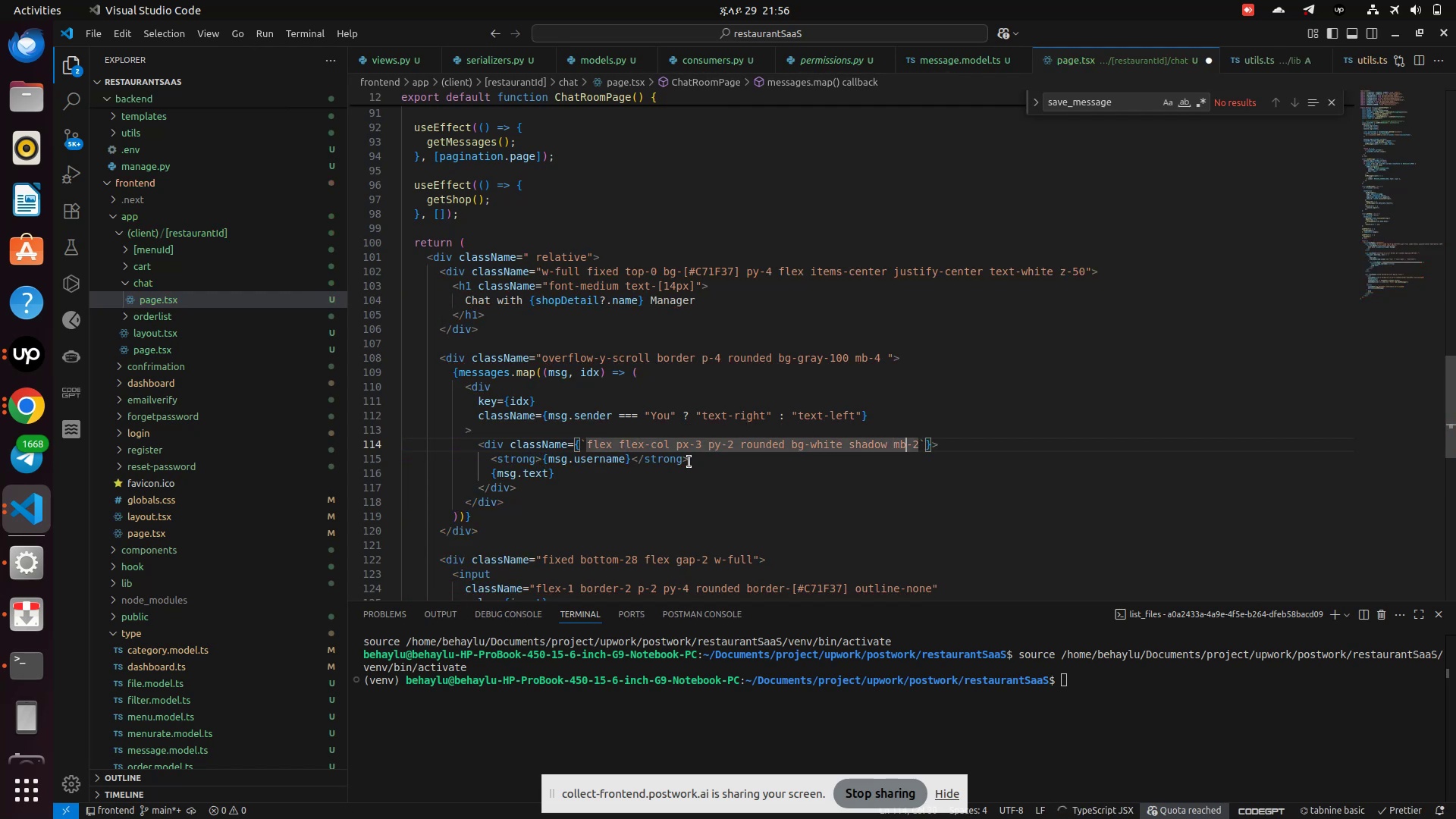 
key(ArrowRight)
 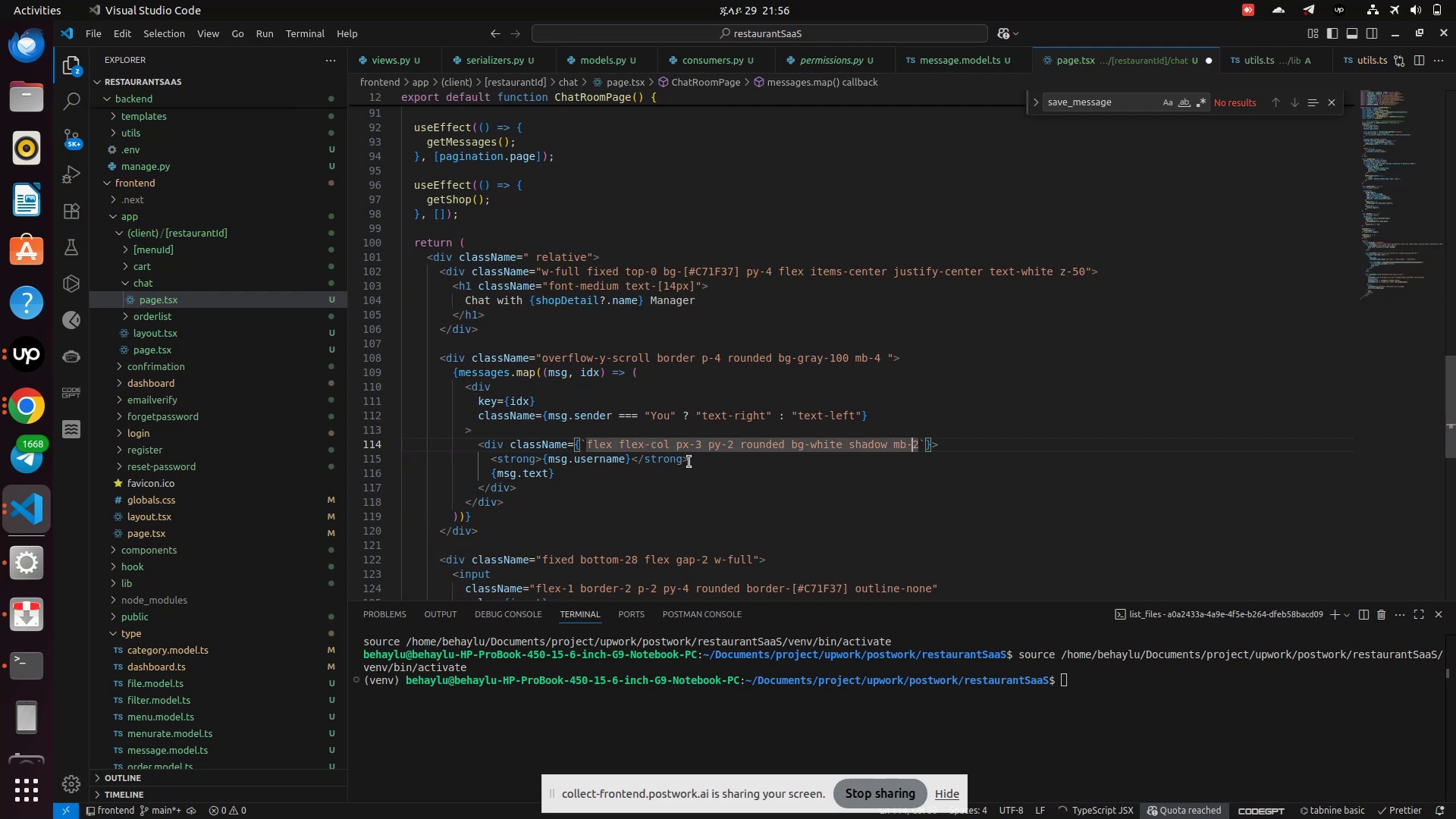 
key(ArrowRight)
 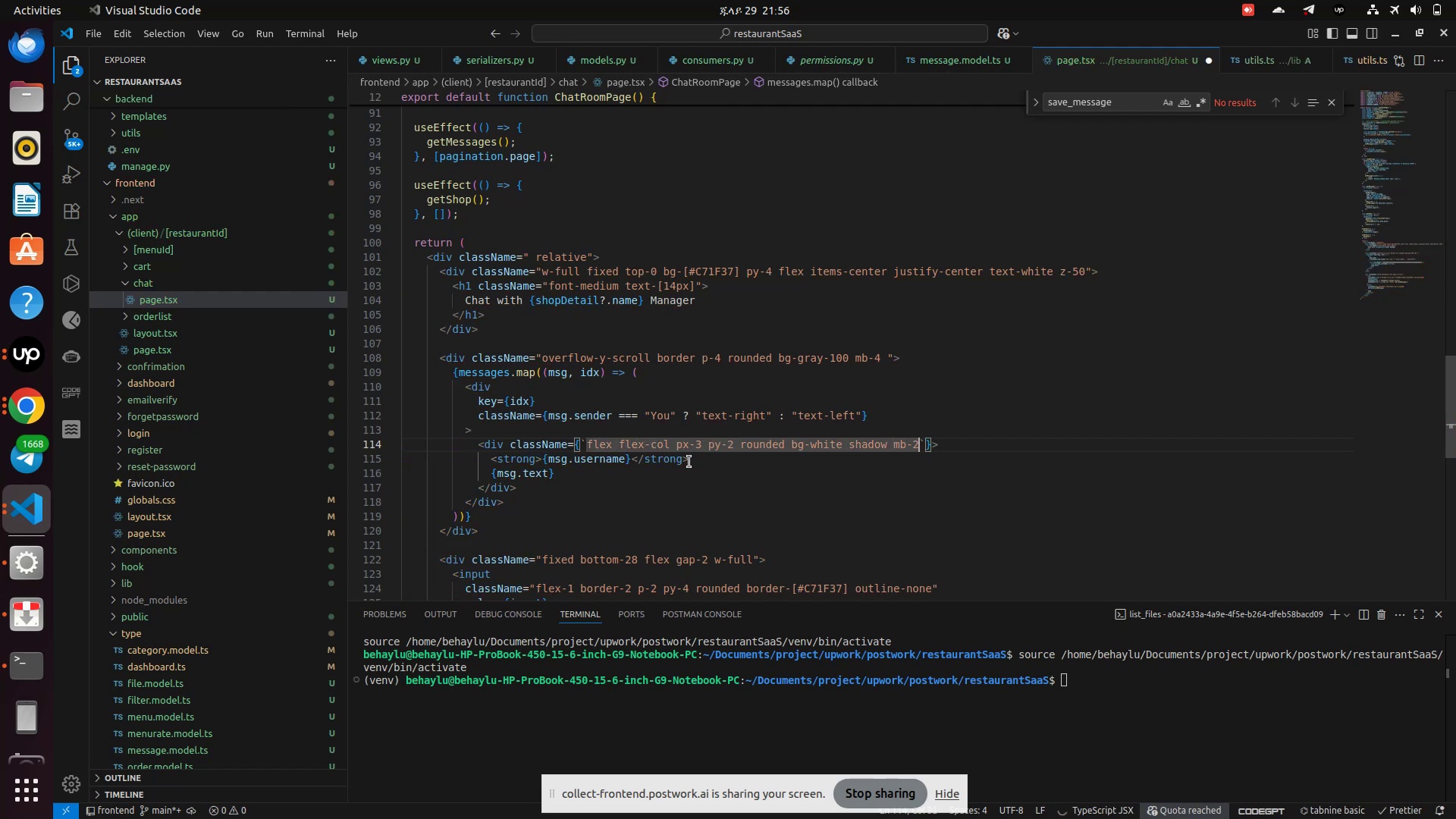 
key(Space)
 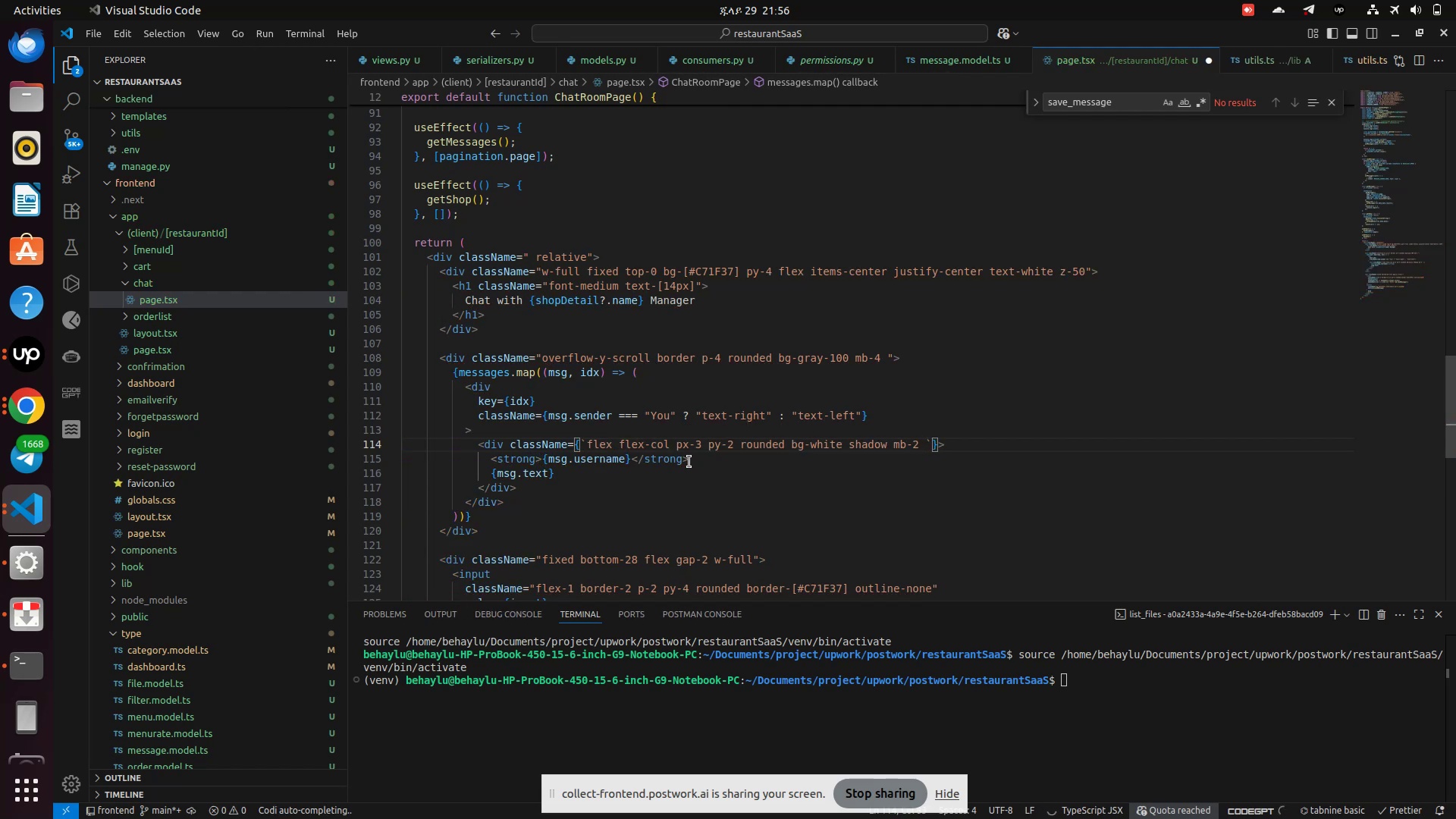 
key(Shift+4)
 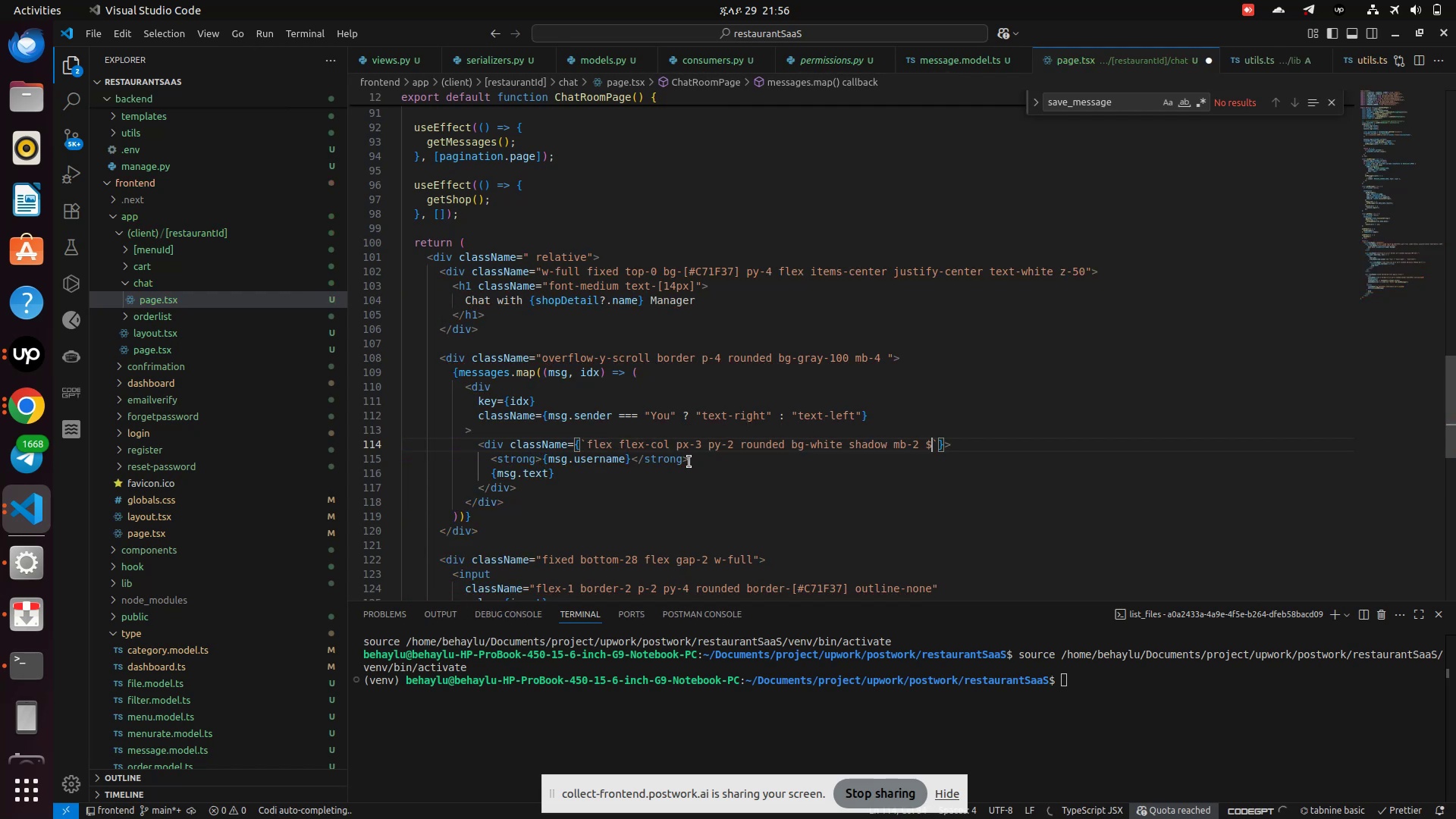 
key(Shift+BracketLeft)
 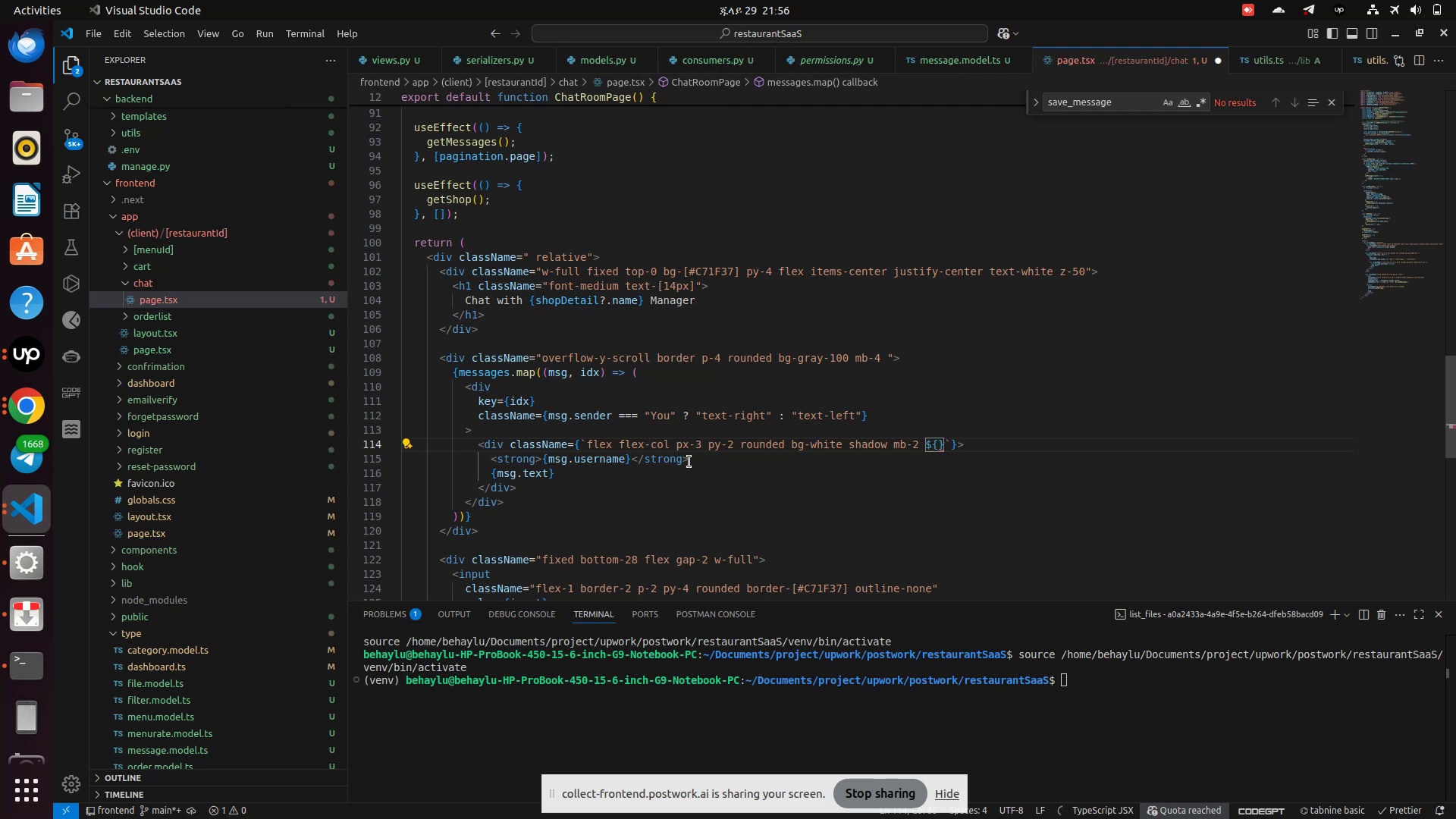 
type(msg.s)
 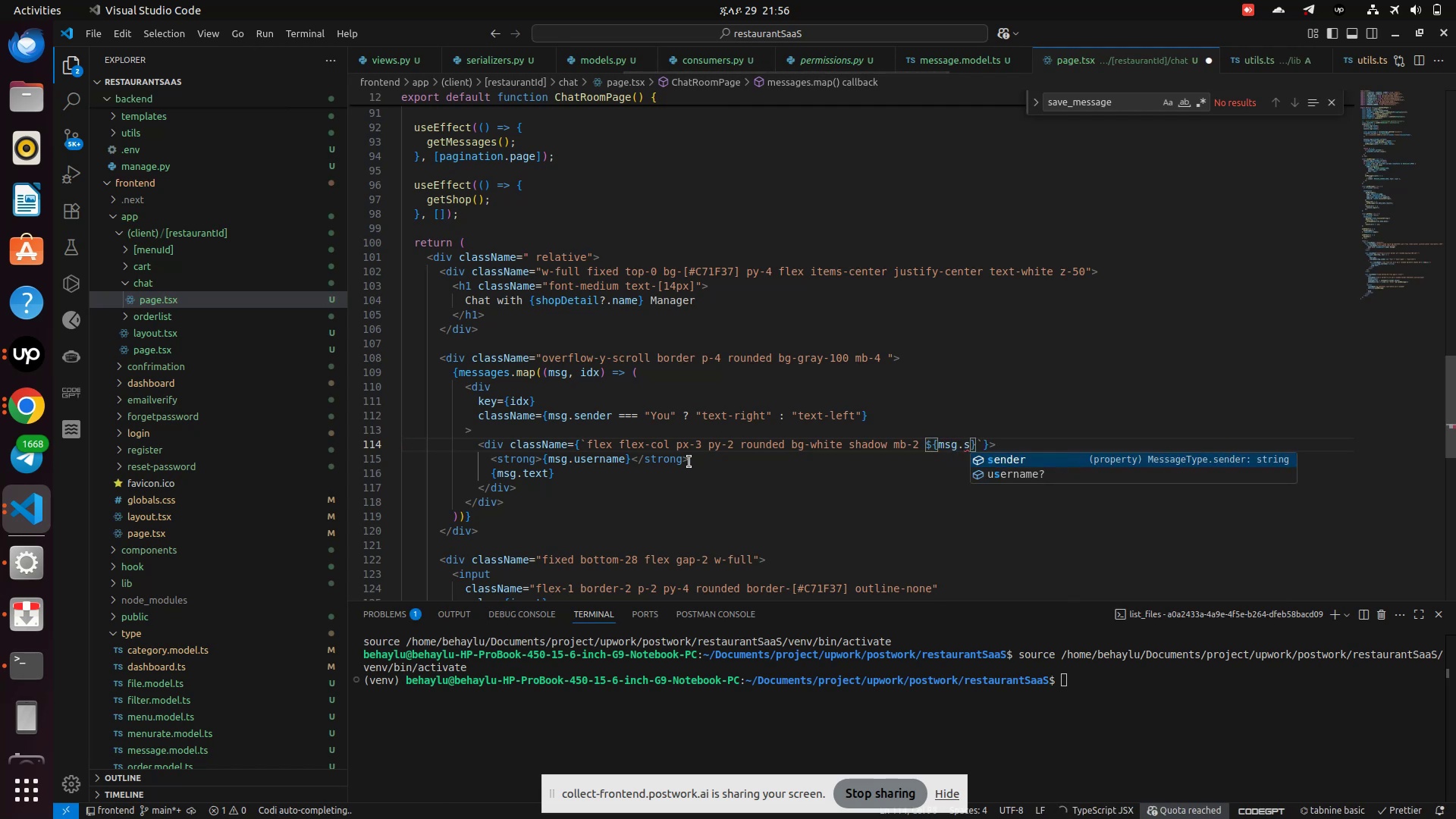 
key(Enter)
 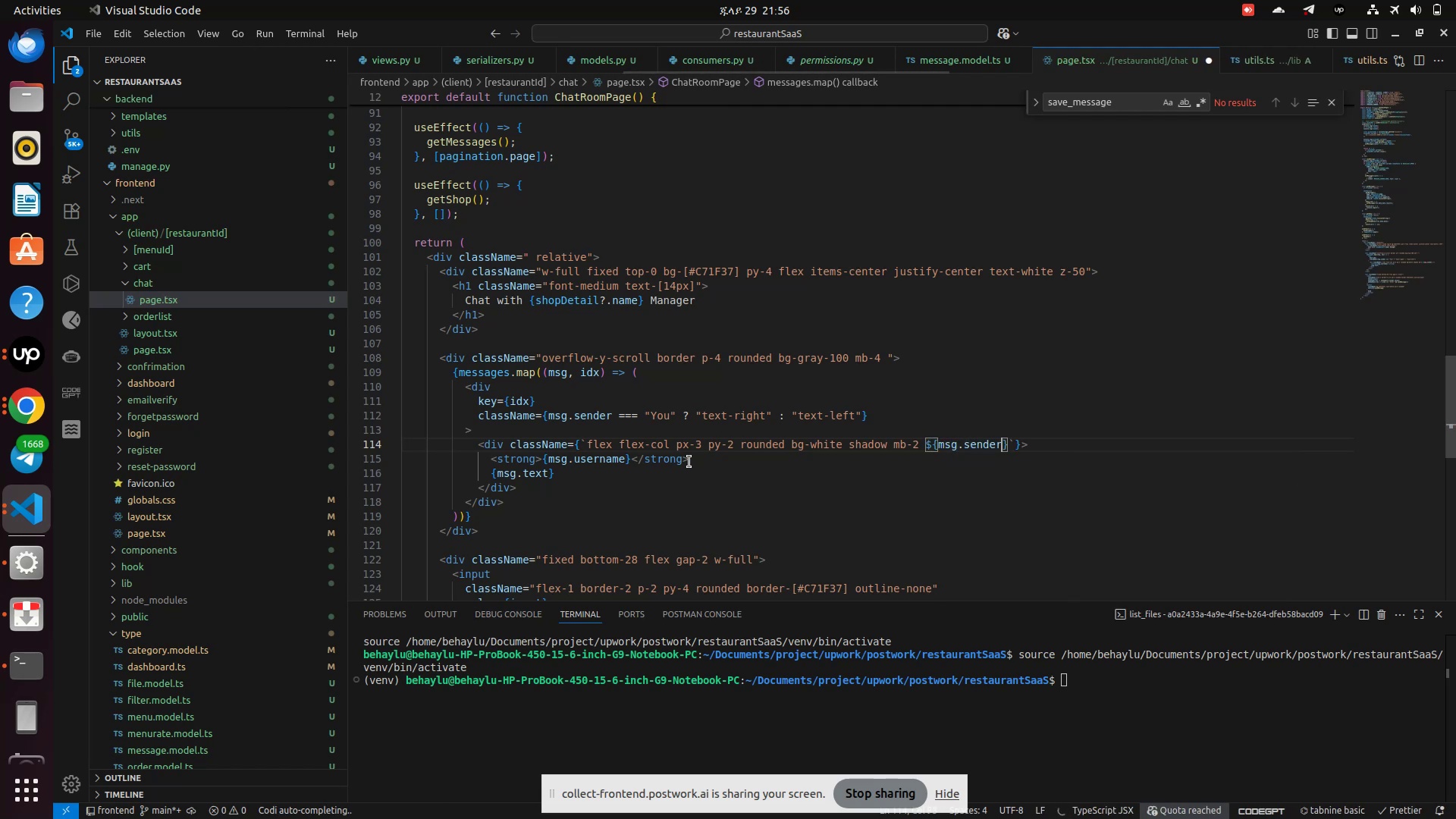 
key(Equal)
 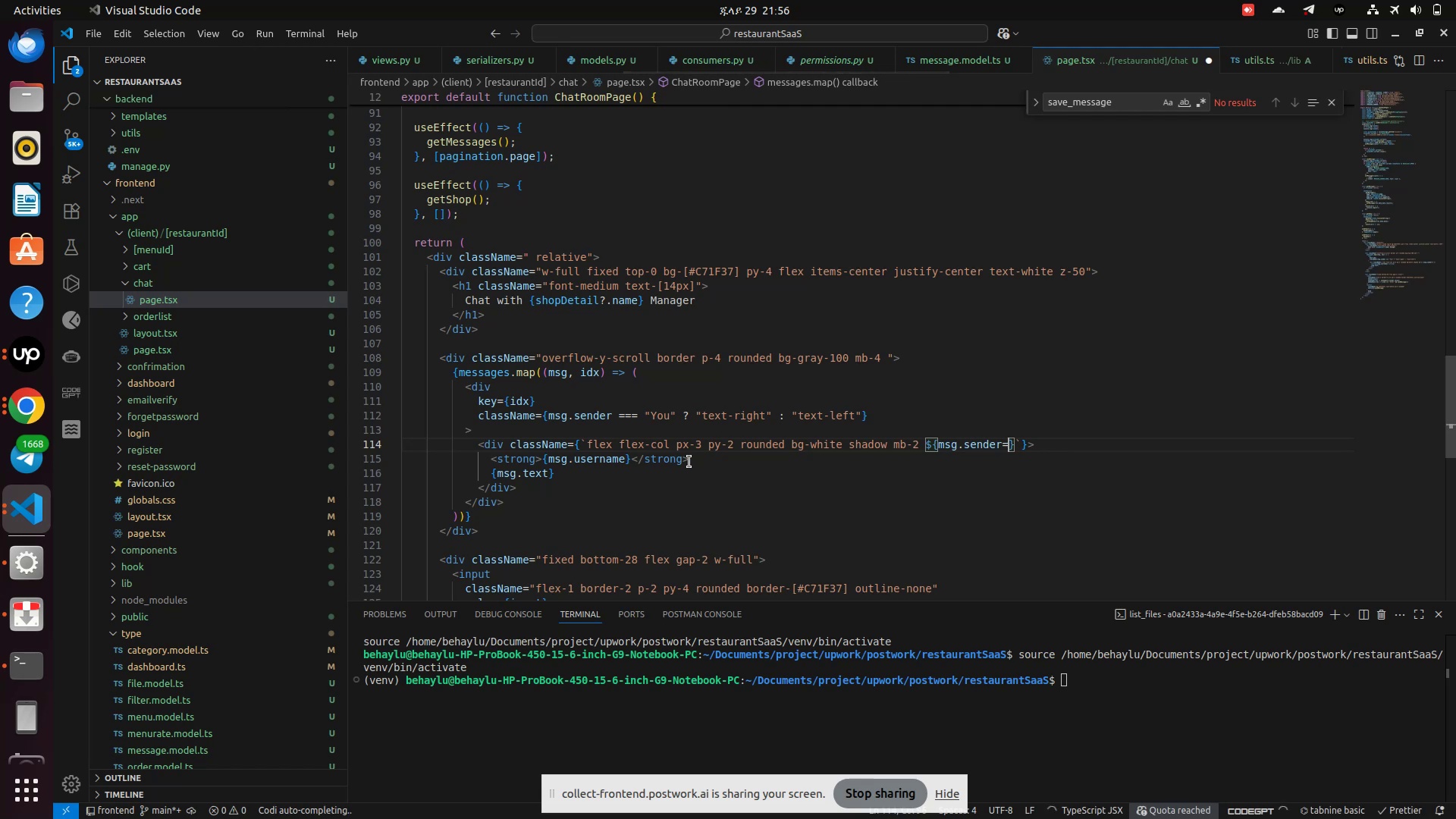 
key(Equal)
 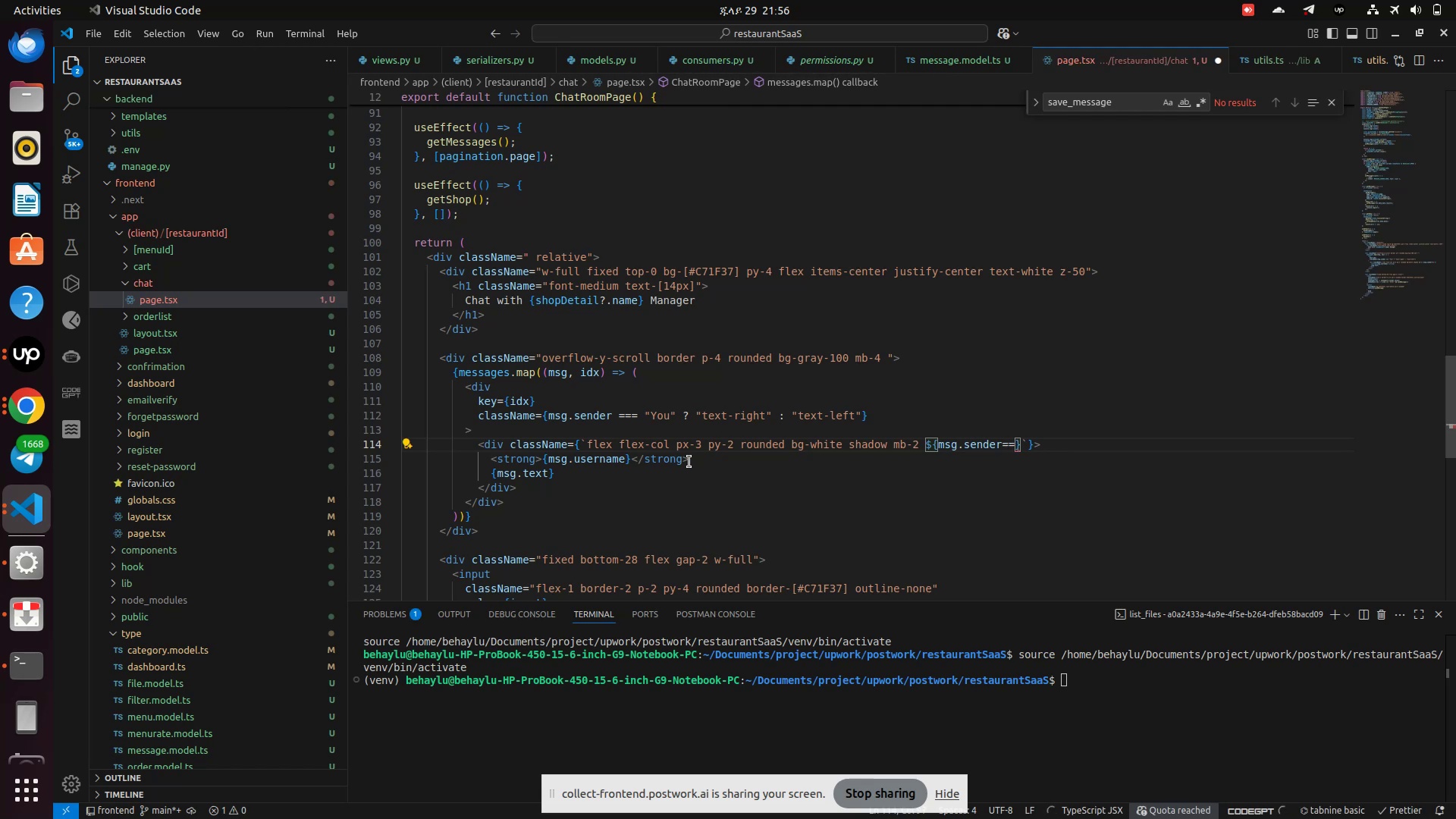 
type(=)
key(Backspace)
type(USER_)
 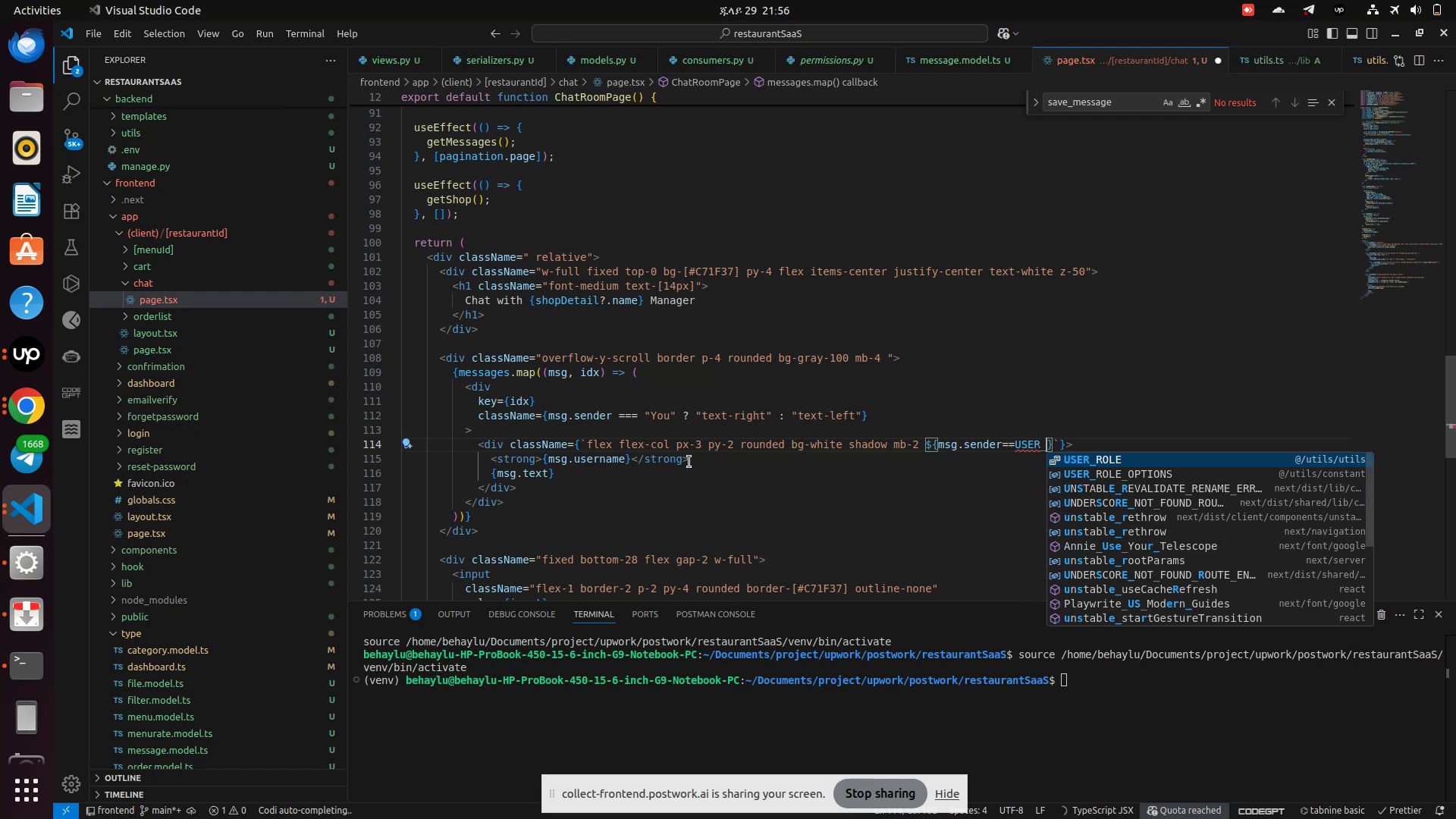 
left_click([124, 639])
 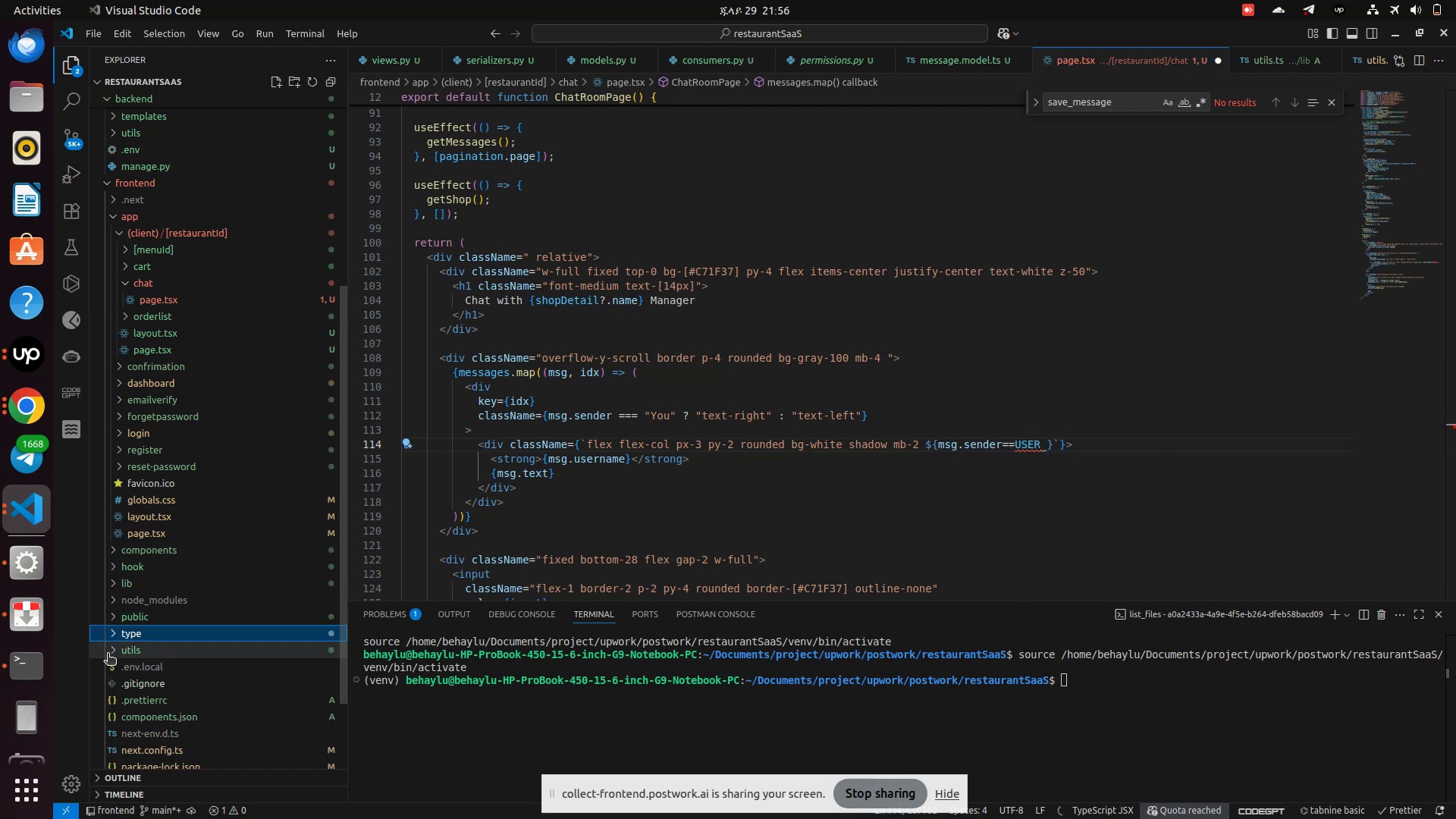 
left_click([113, 652])
 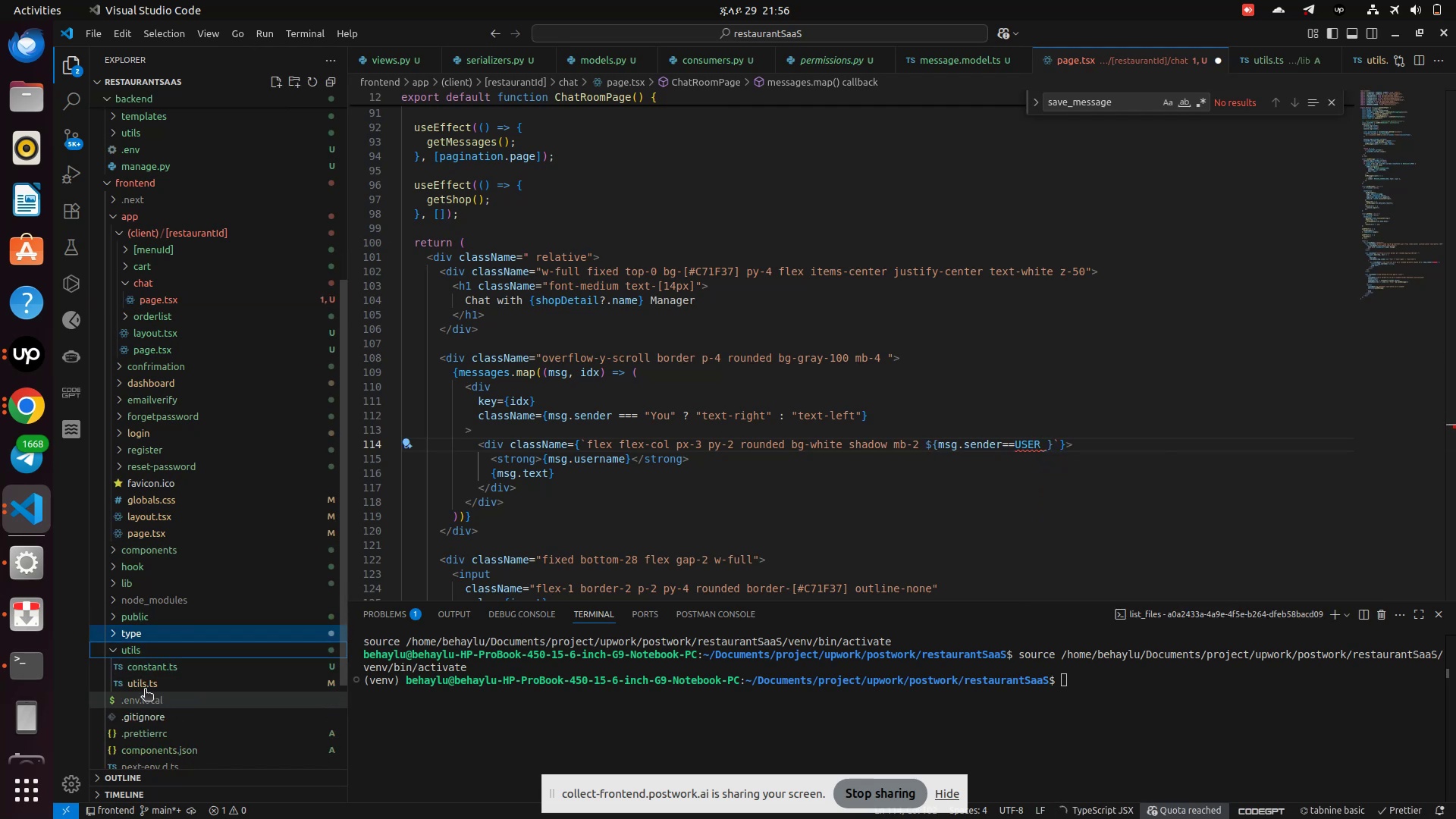 
left_click([145, 689])
 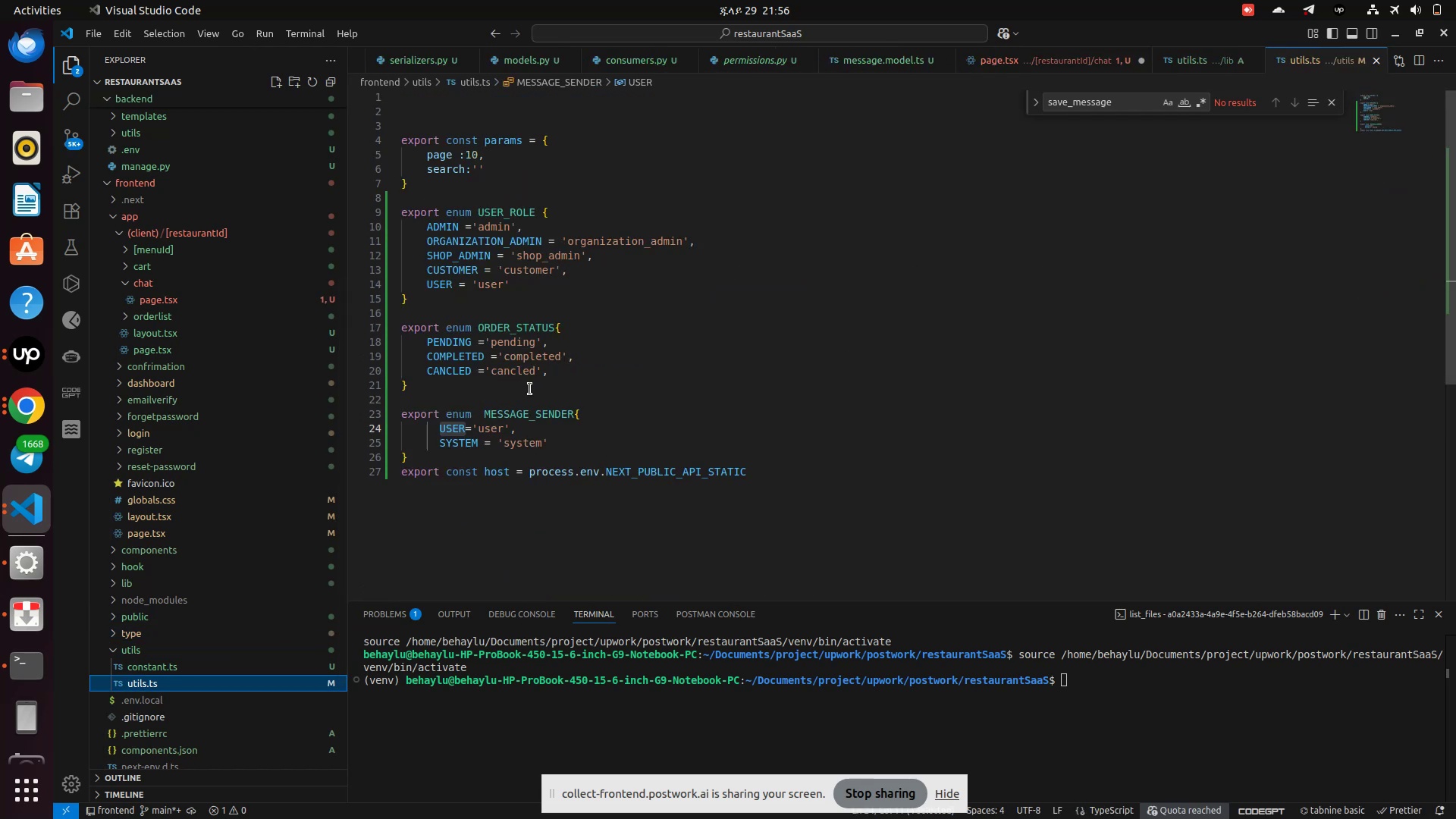 
left_click([543, 423])
 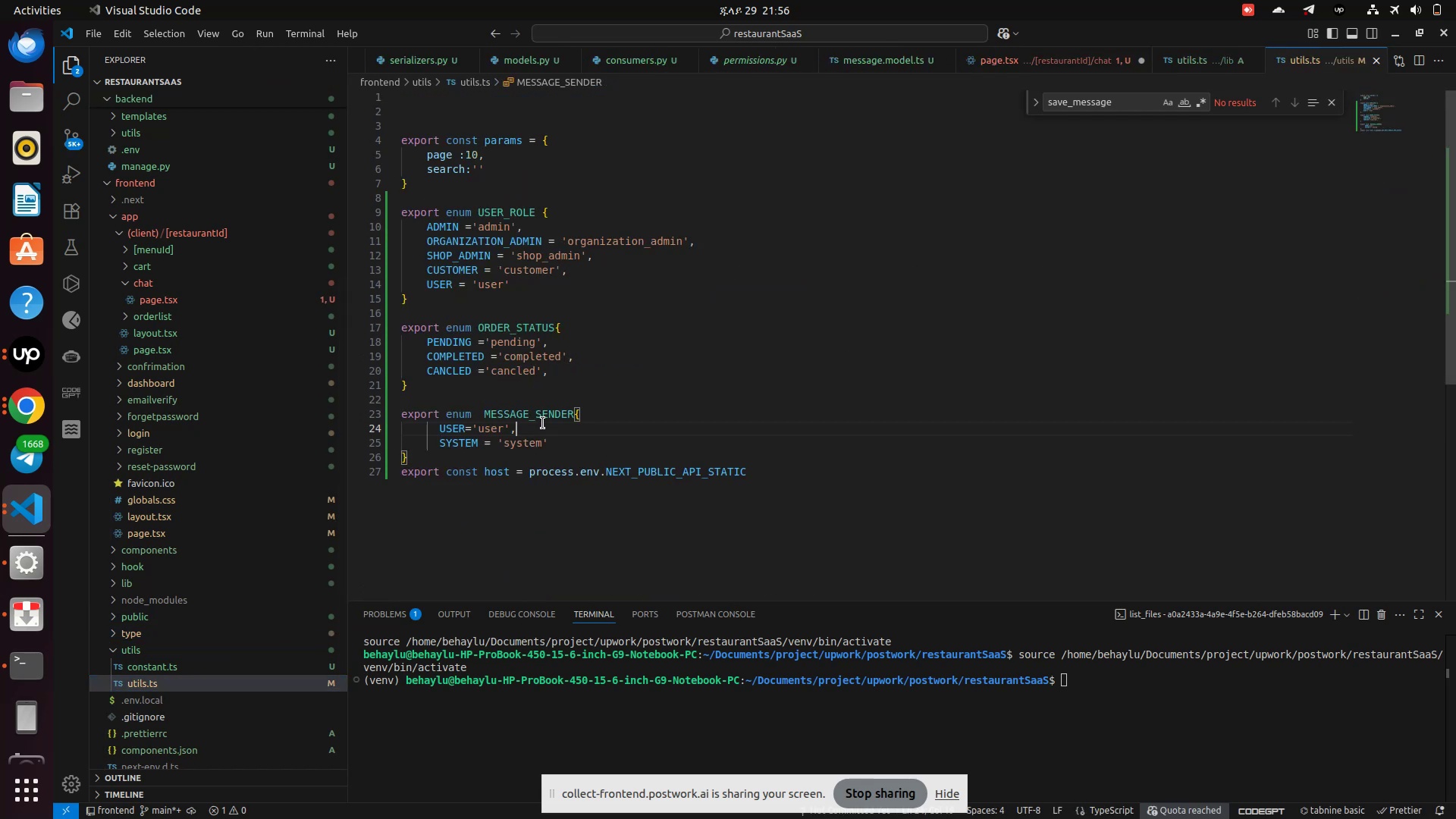 
left_click([543, 423])
 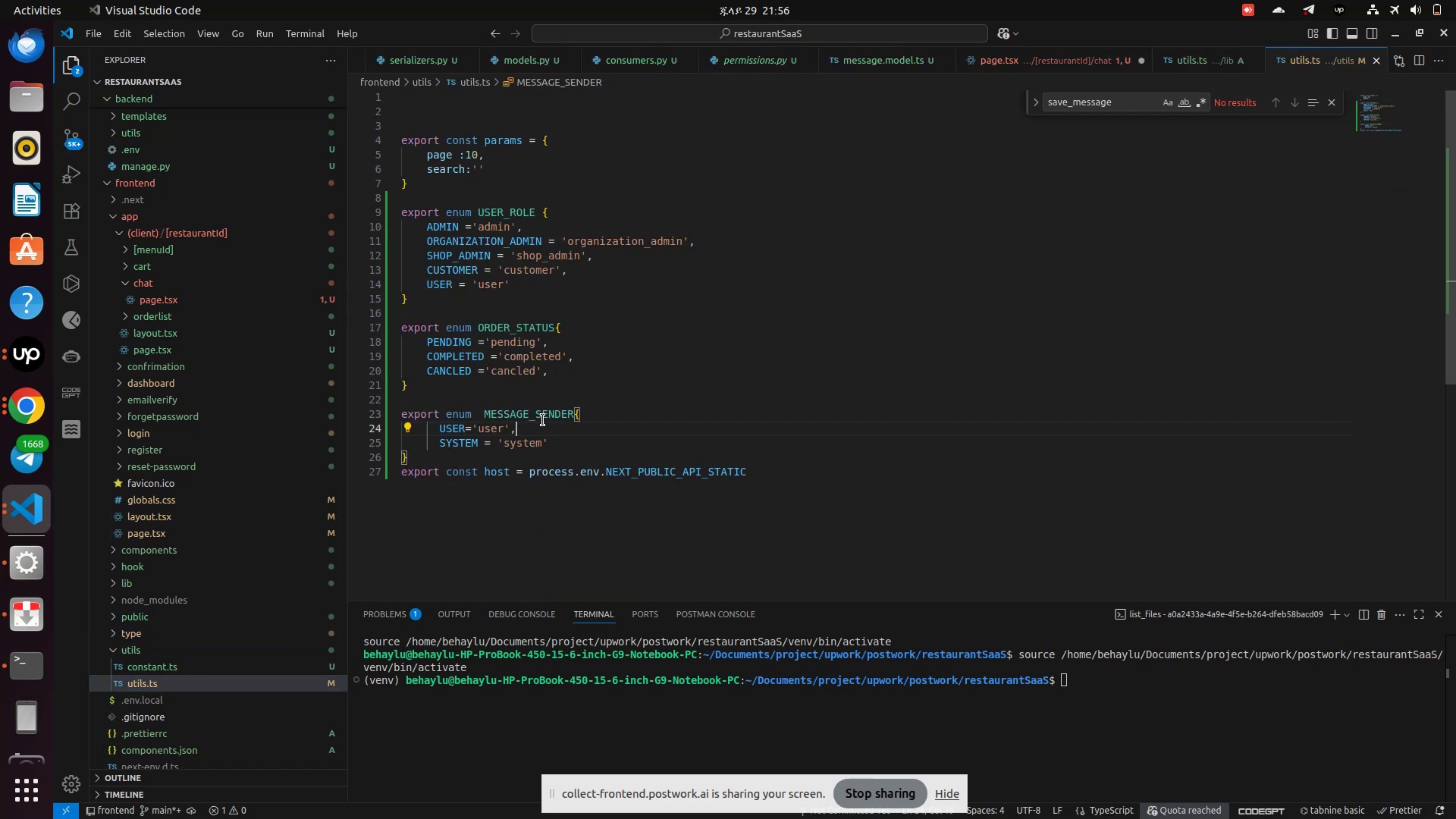 
left_click([543, 420])
 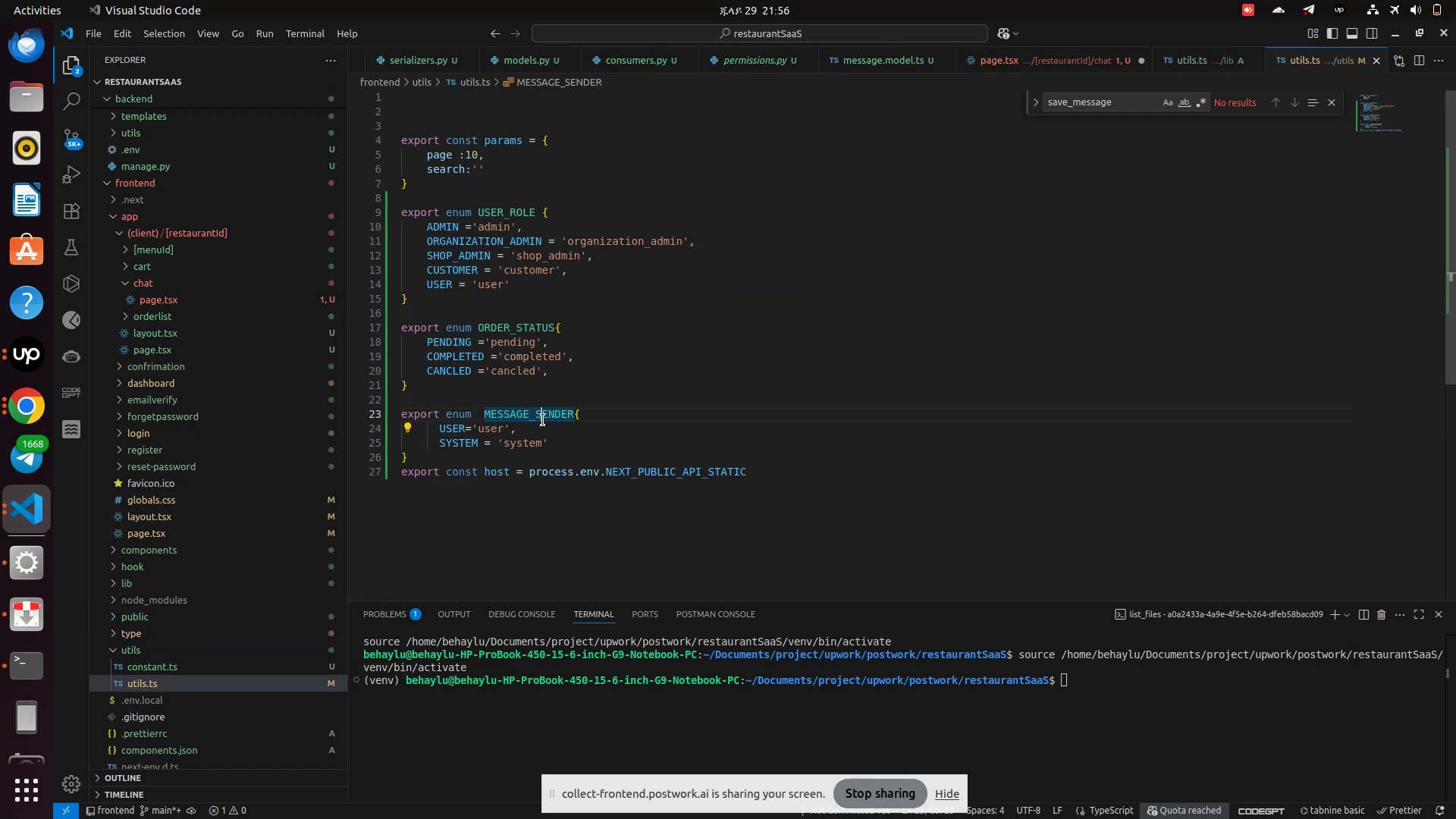 
left_click([543, 420])
 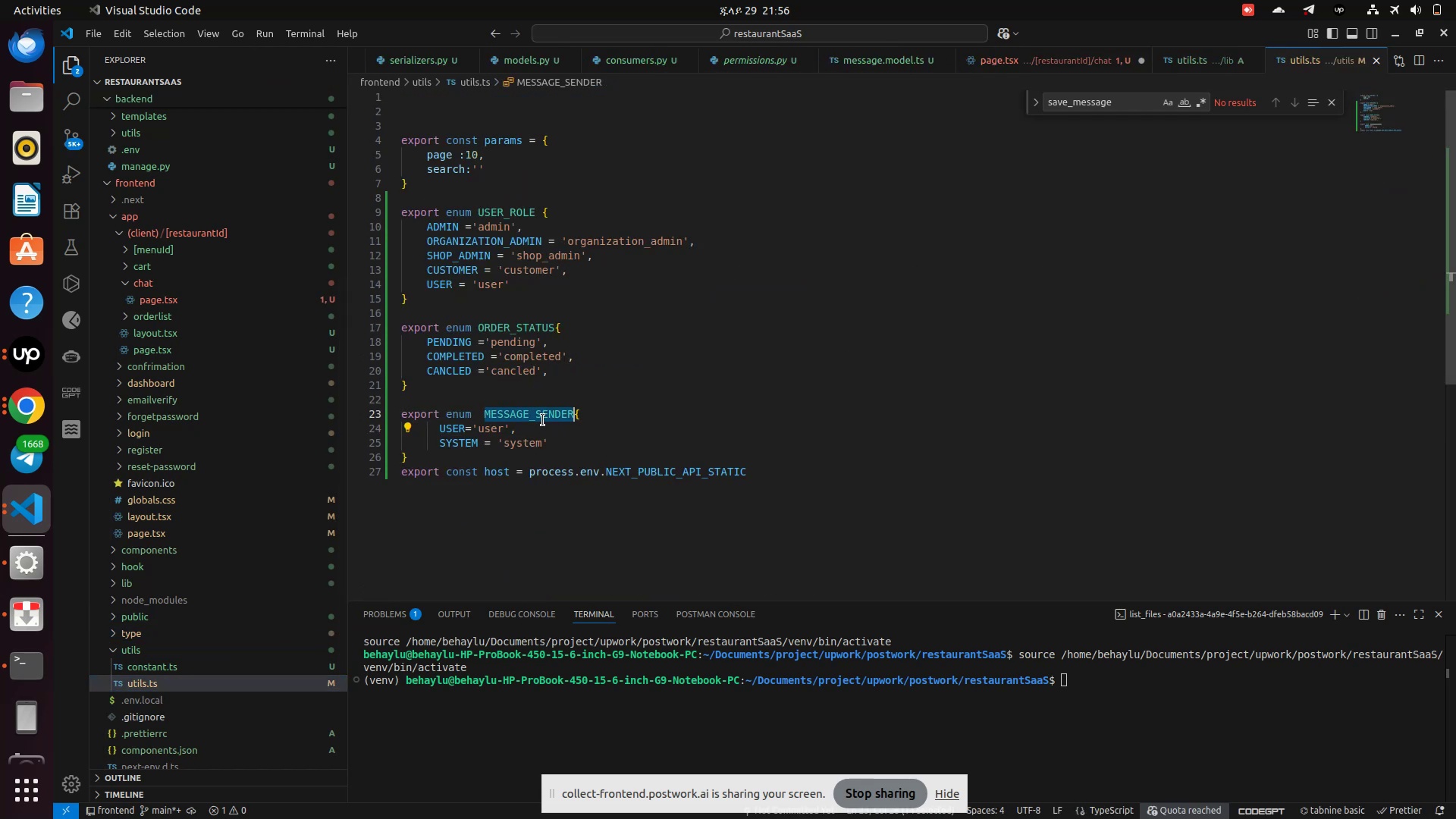 
key(Control+C)
 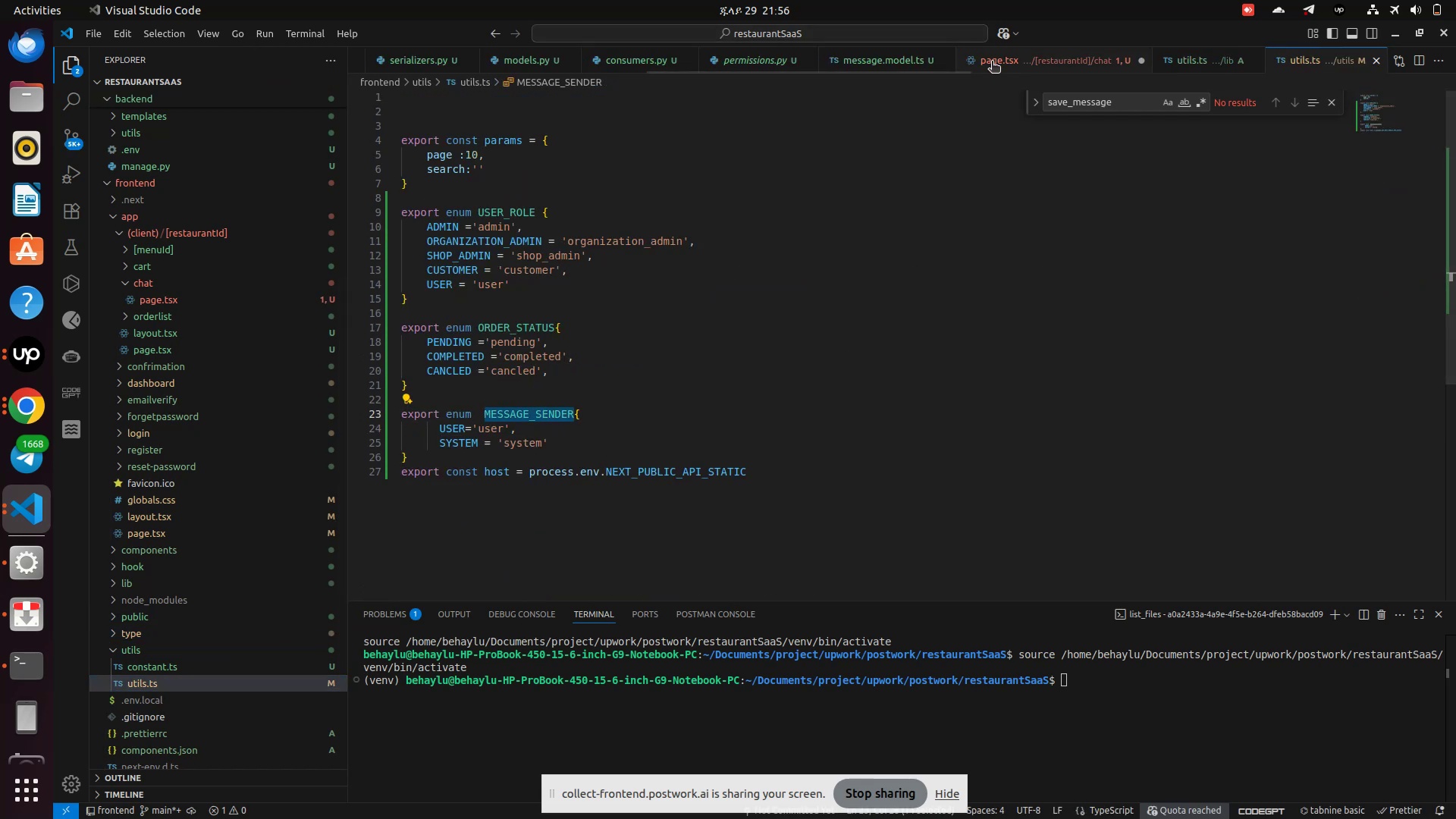 
left_click([993, 62])
 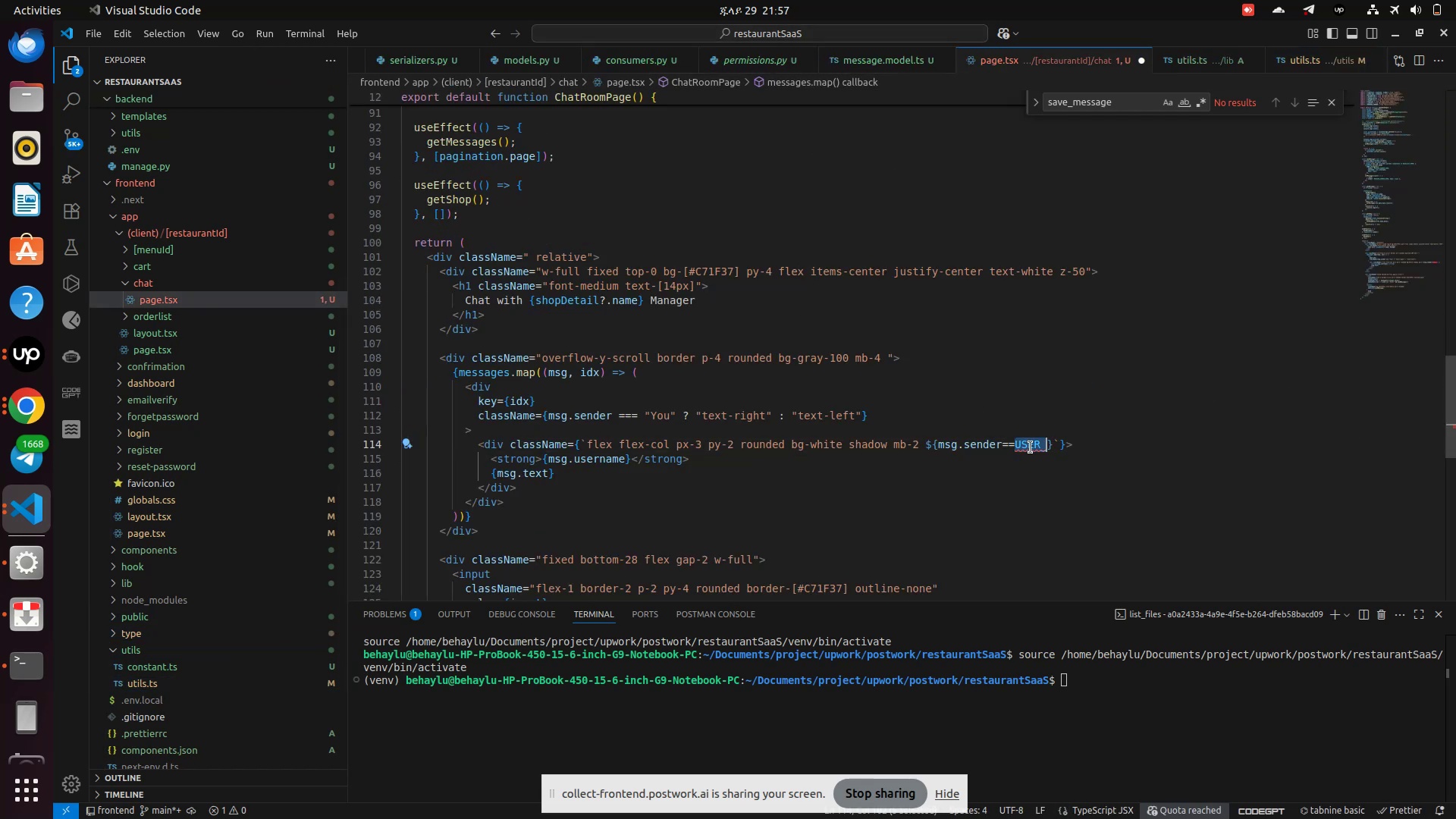 
key(Backspace)
 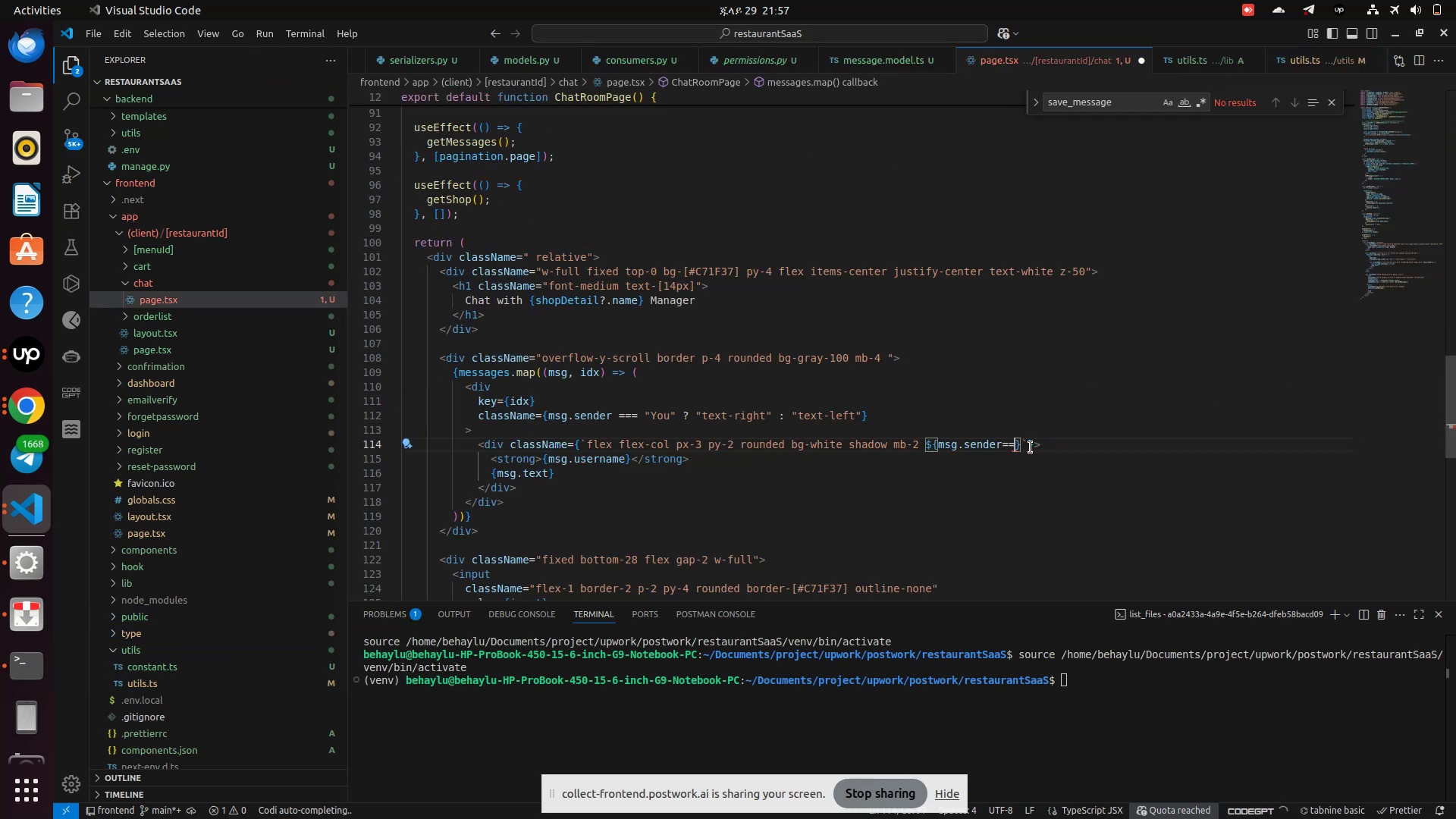 
key(Control+V)
 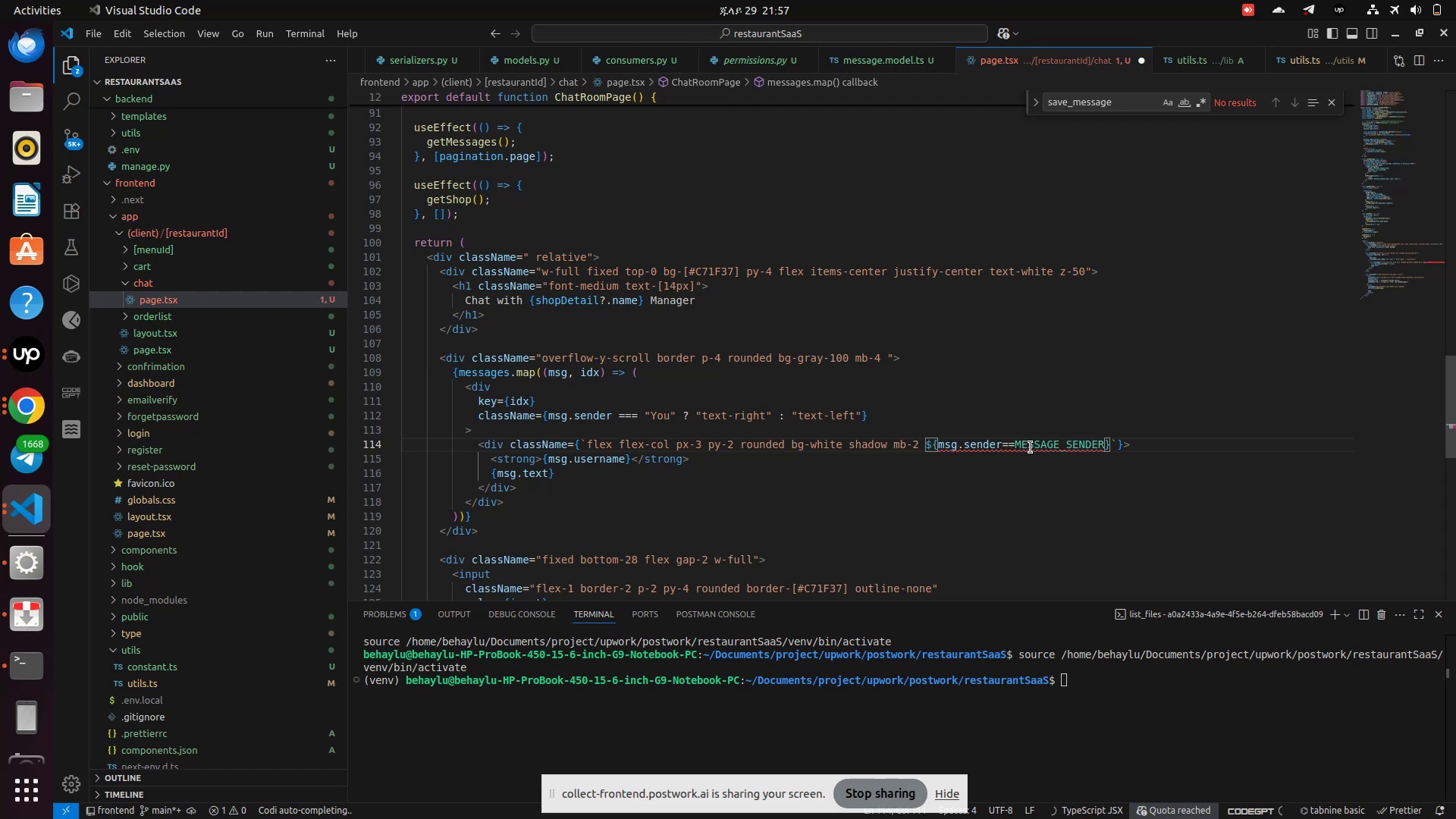 
key(Period)
 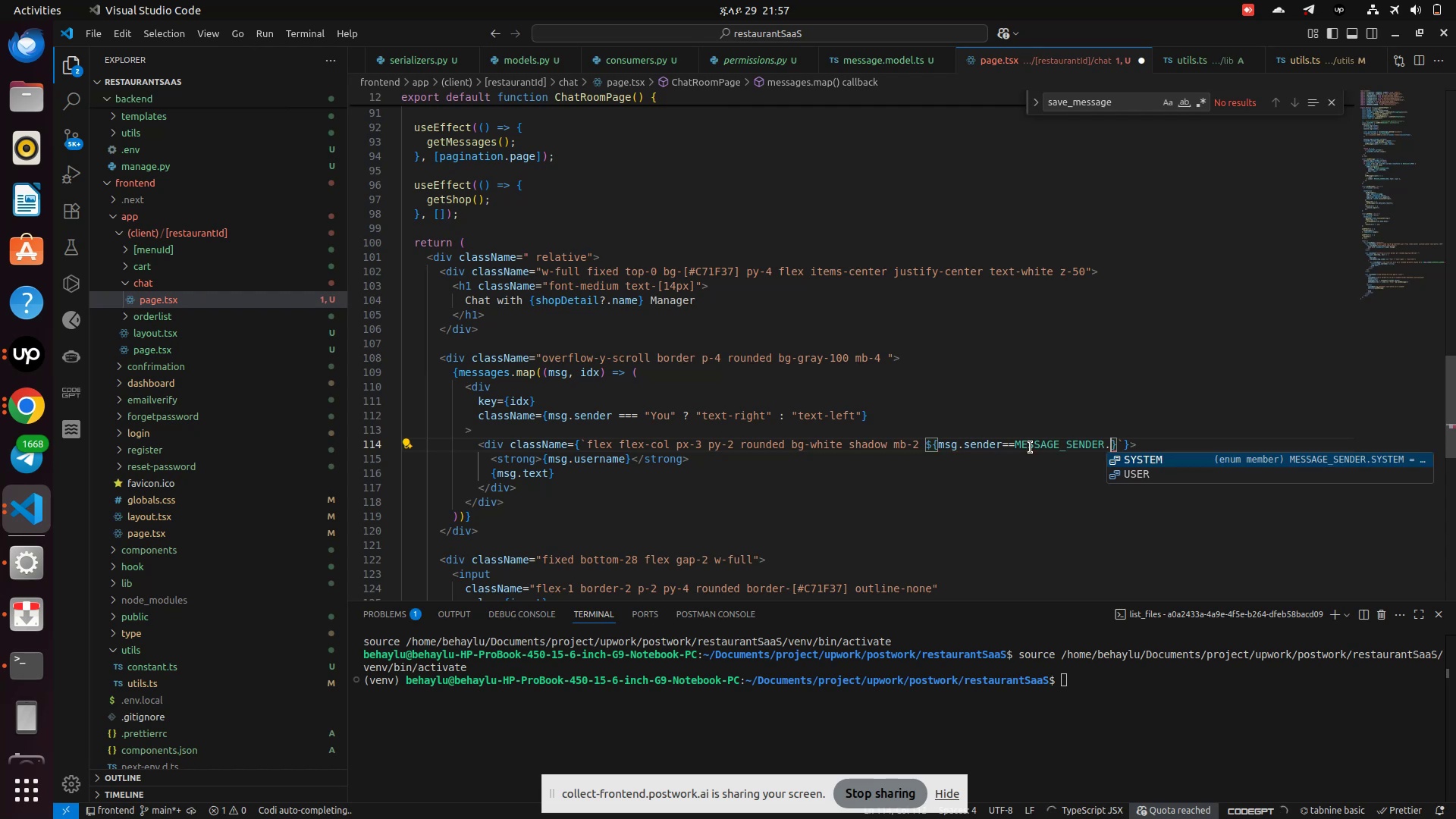 
key(ArrowDown)
 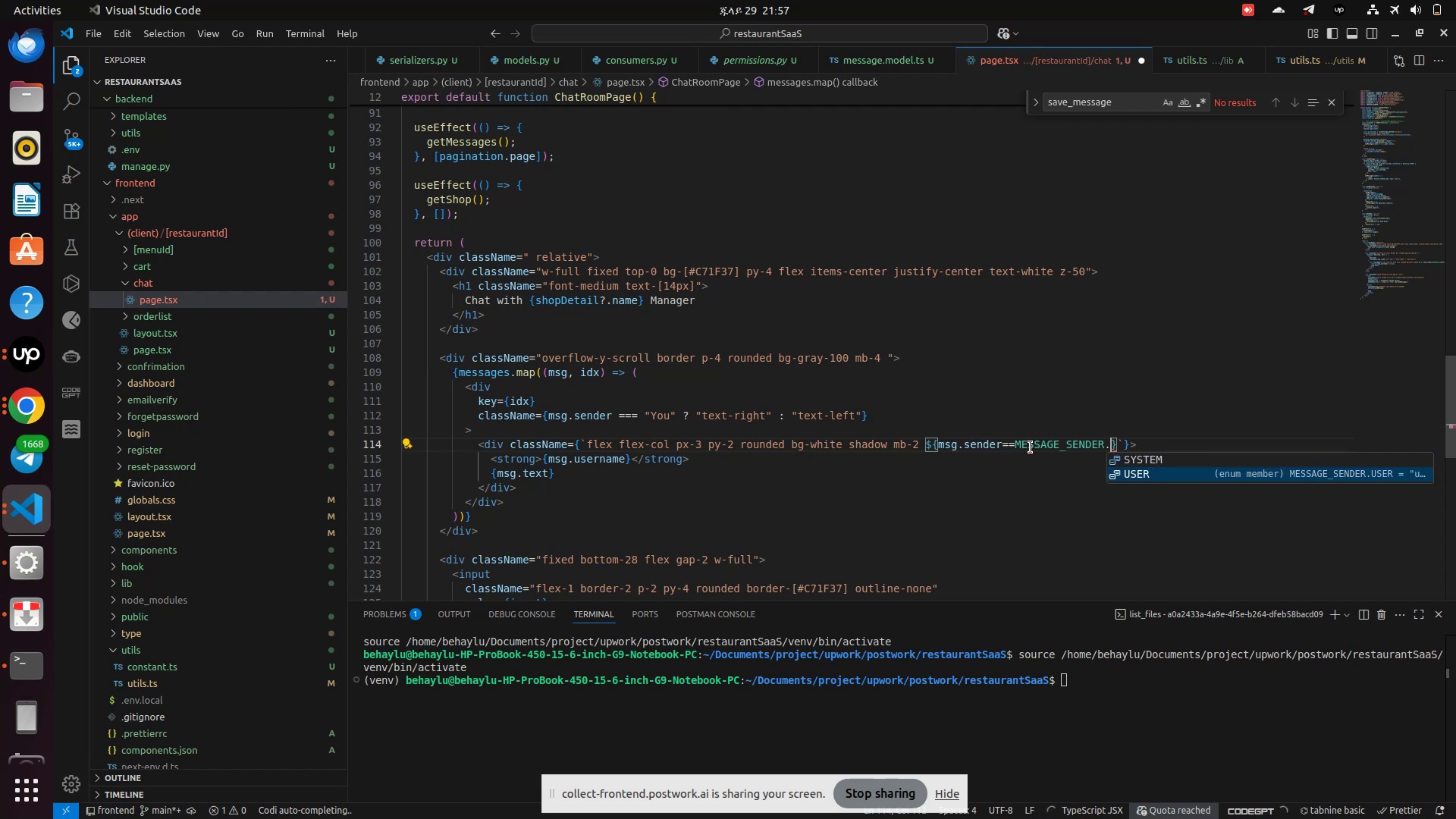 
key(Enter)
 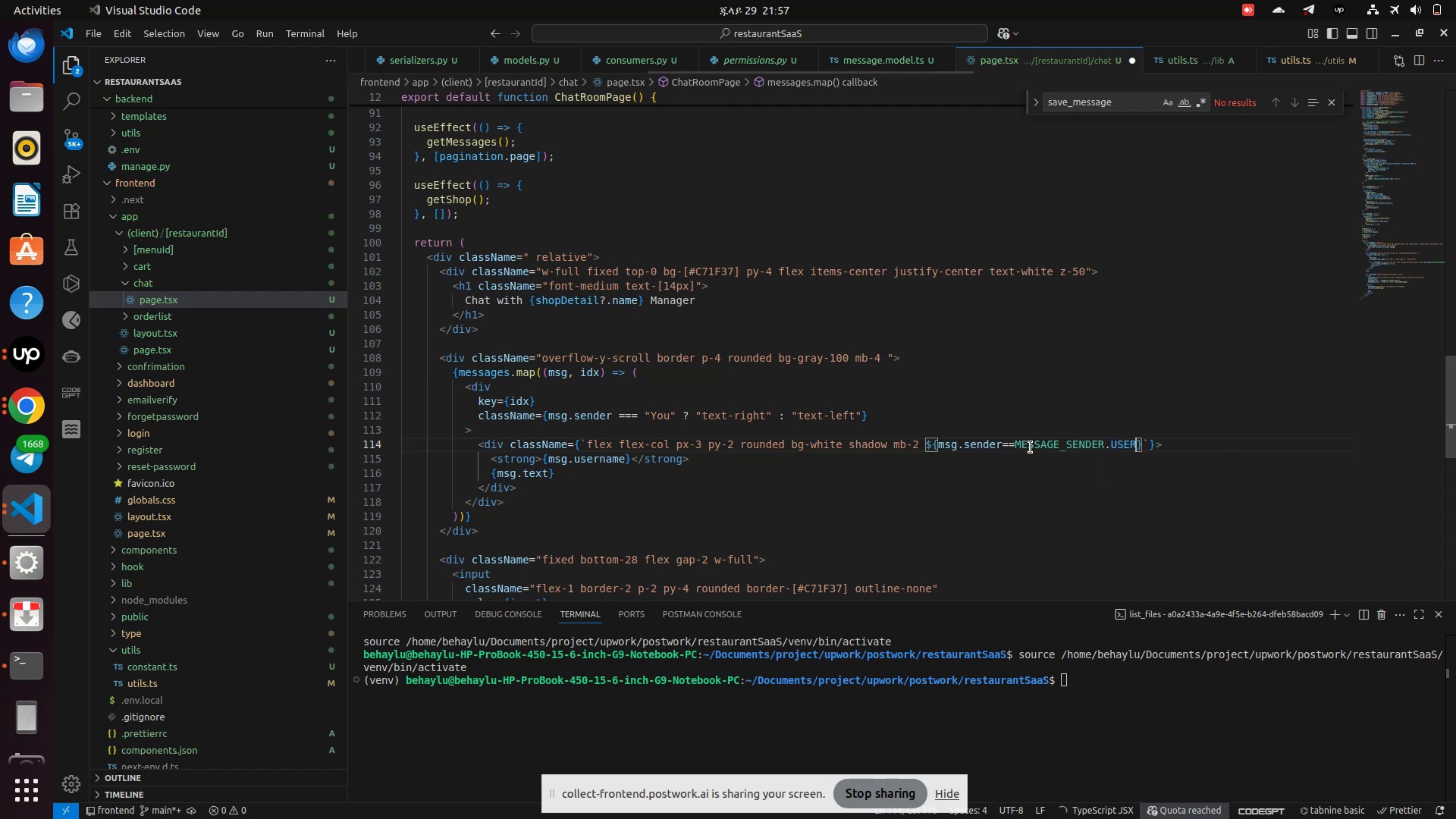 
type(?'item)
key(Backspace)
key(Backspace)
key(Backspace)
key(Backspace)
type(justify-end)
key(Backspace)
key(Backspace)
key(Backspace)
key(Backspace)
type(items-end)
 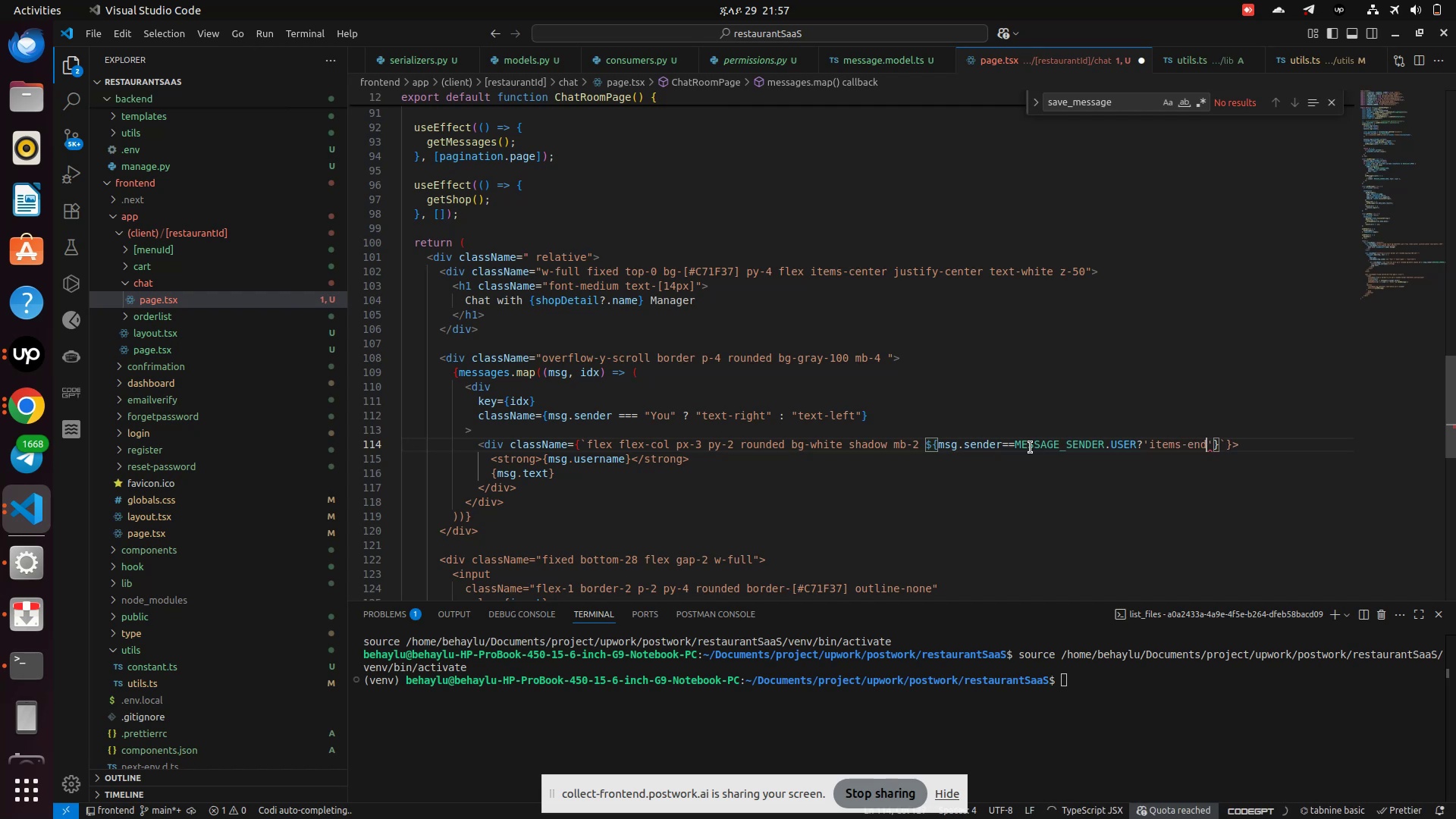 
key(ArrowRight)
 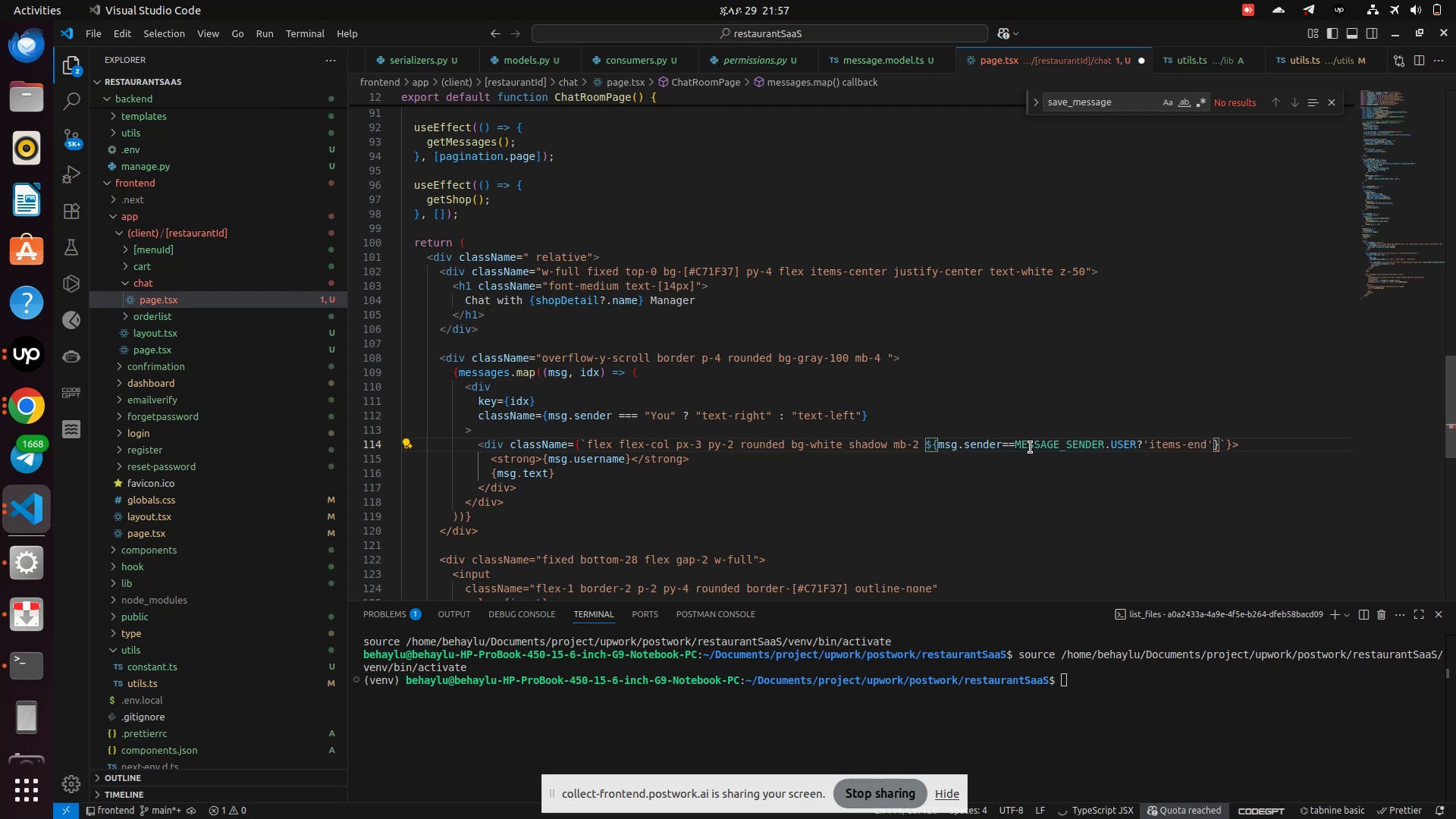 
type(:'items-start)
 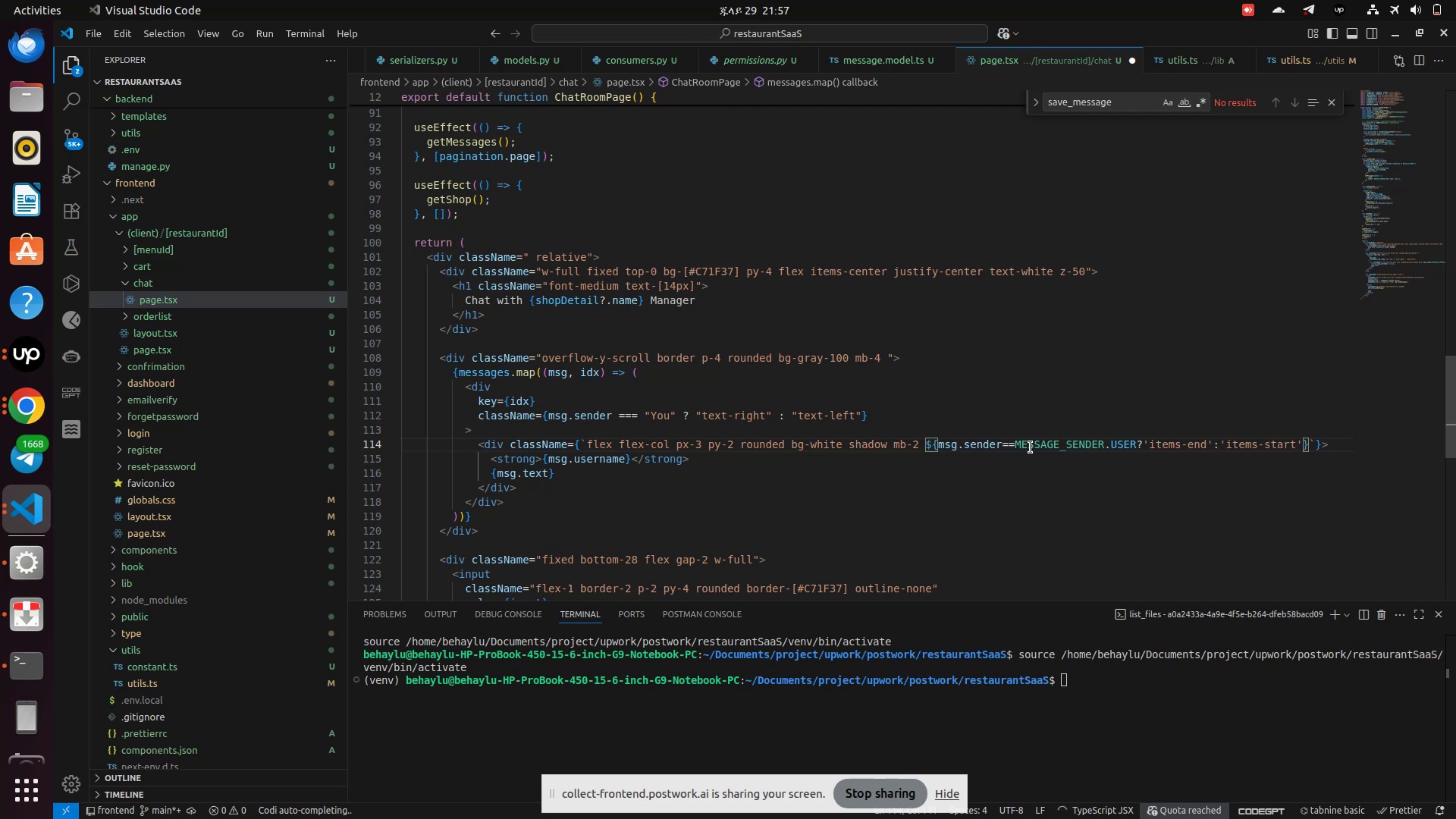 
key(Control+S)
 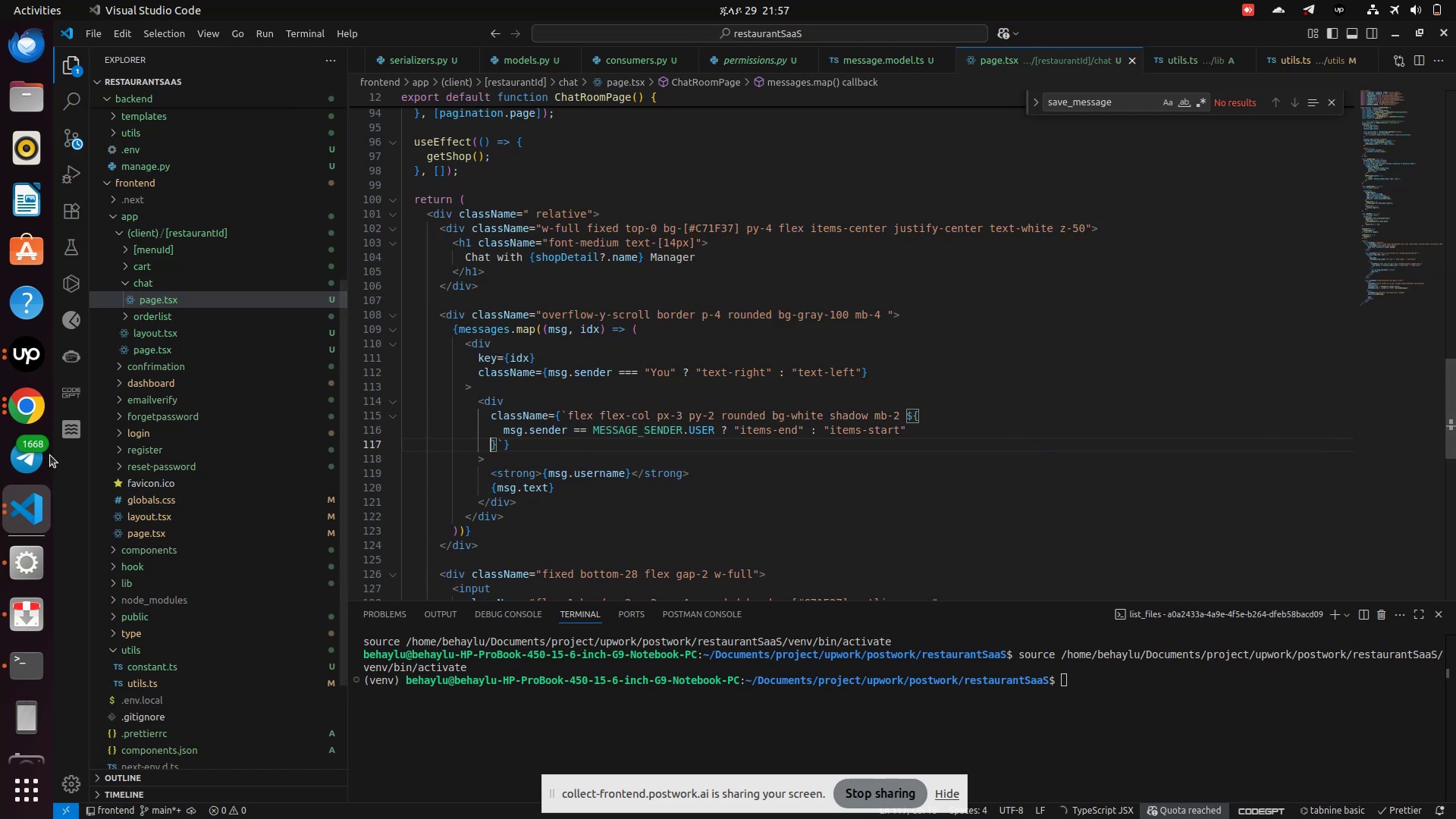 
left_click([29, 401])
 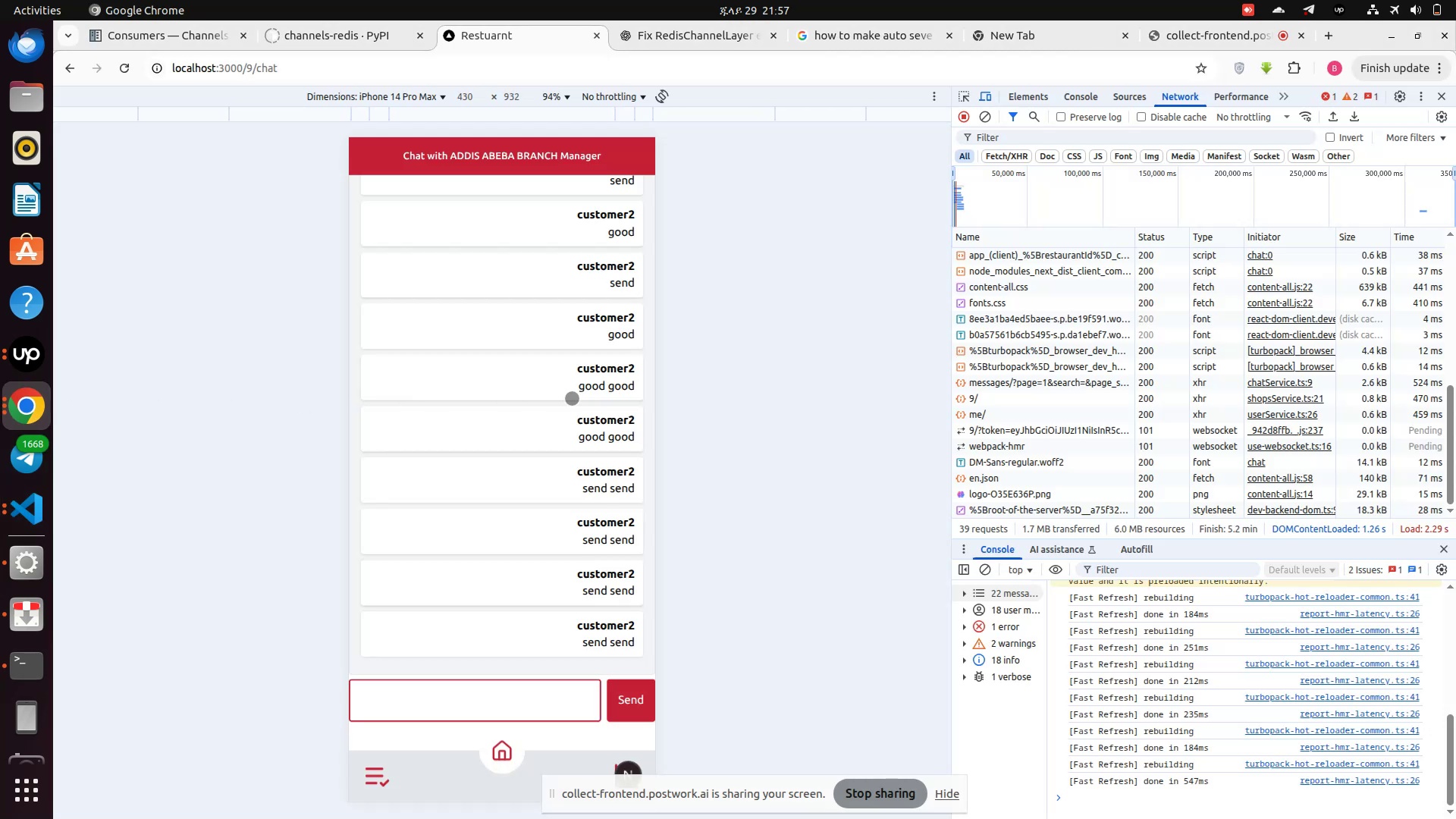 
scroll: coordinate [529, 425], scroll_direction: up, amount: 1.0
 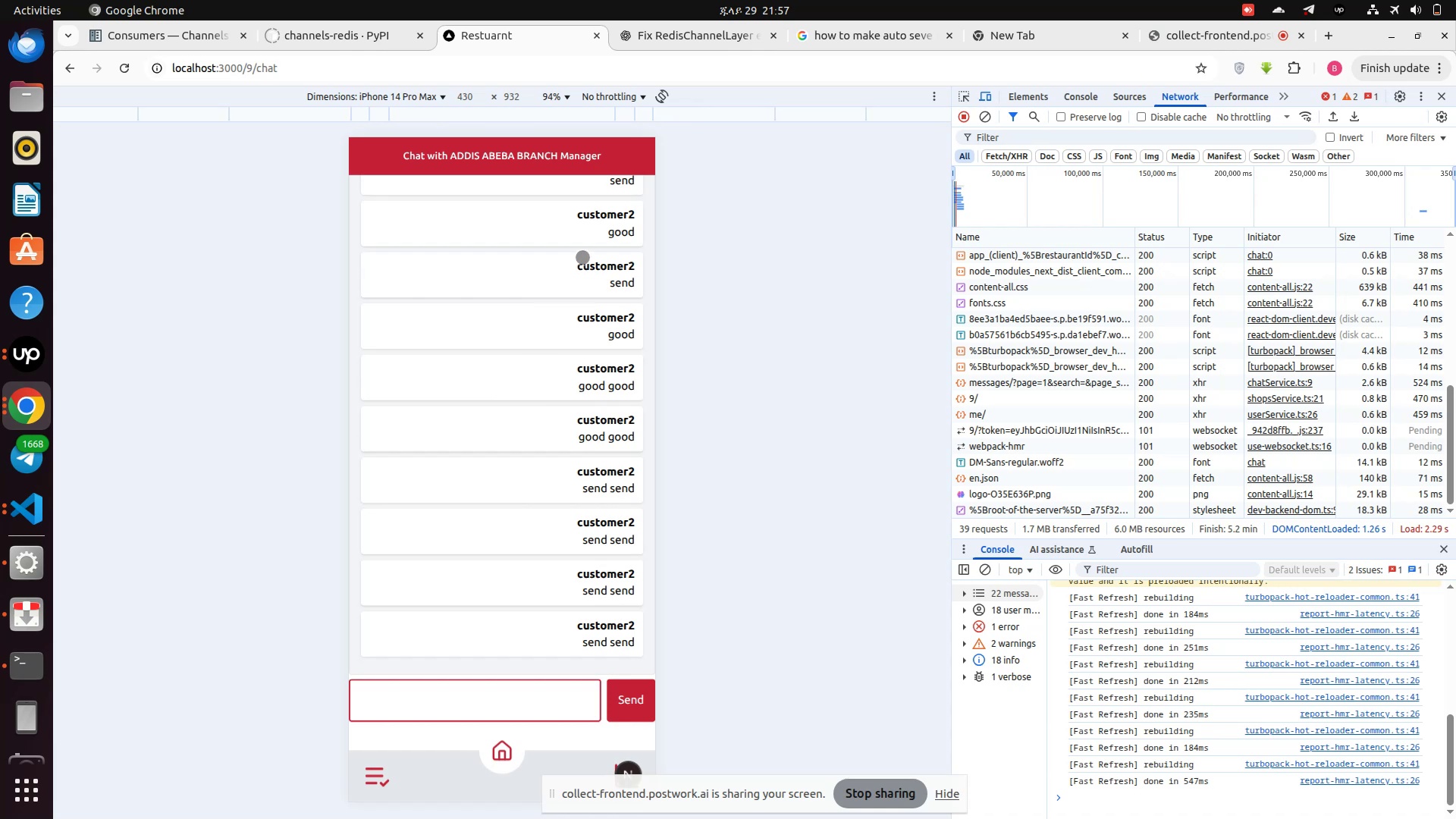 
scroll: coordinate [584, 256], scroll_direction: down, amount: 10.0
 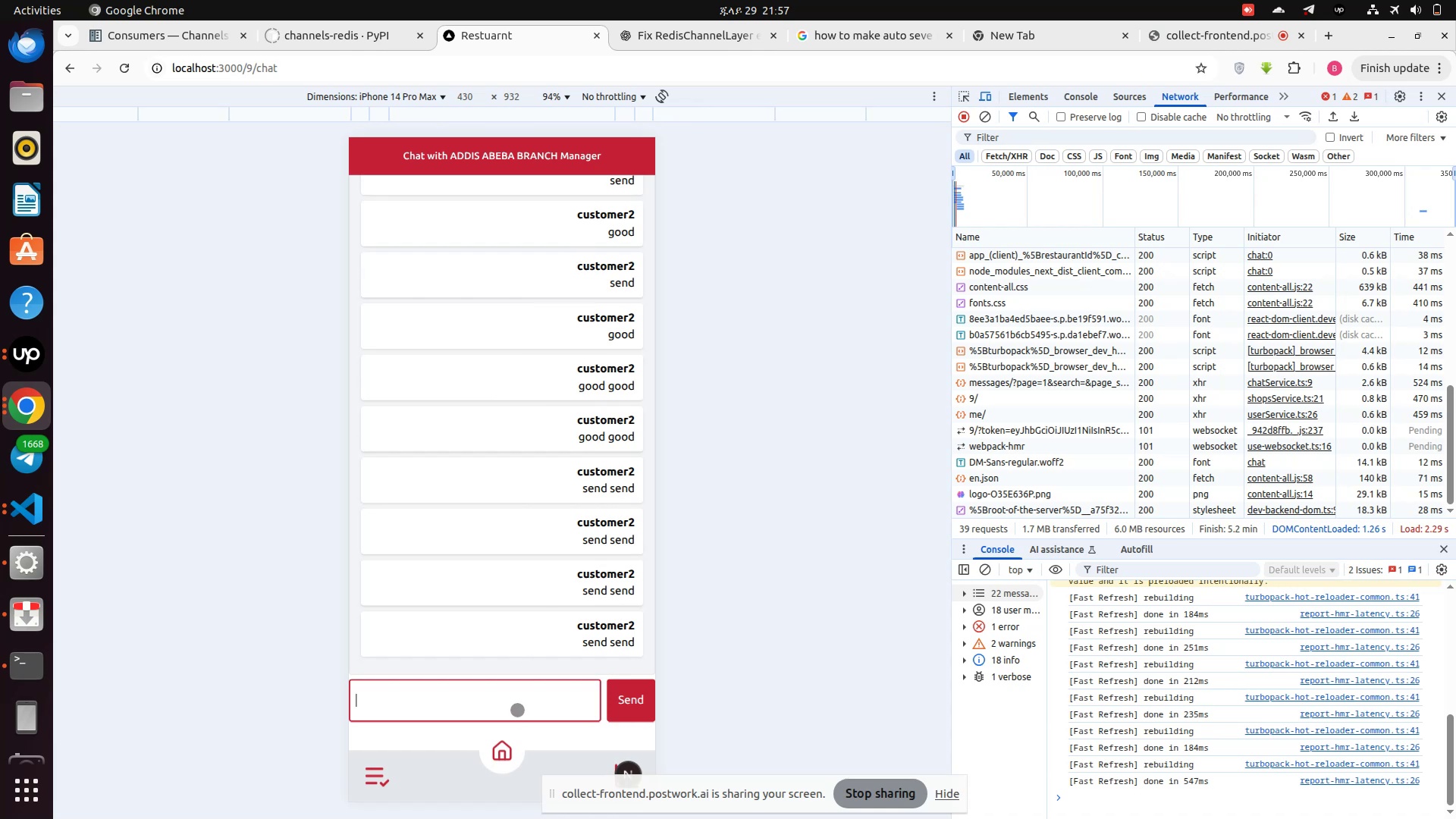 
type(Hello )
 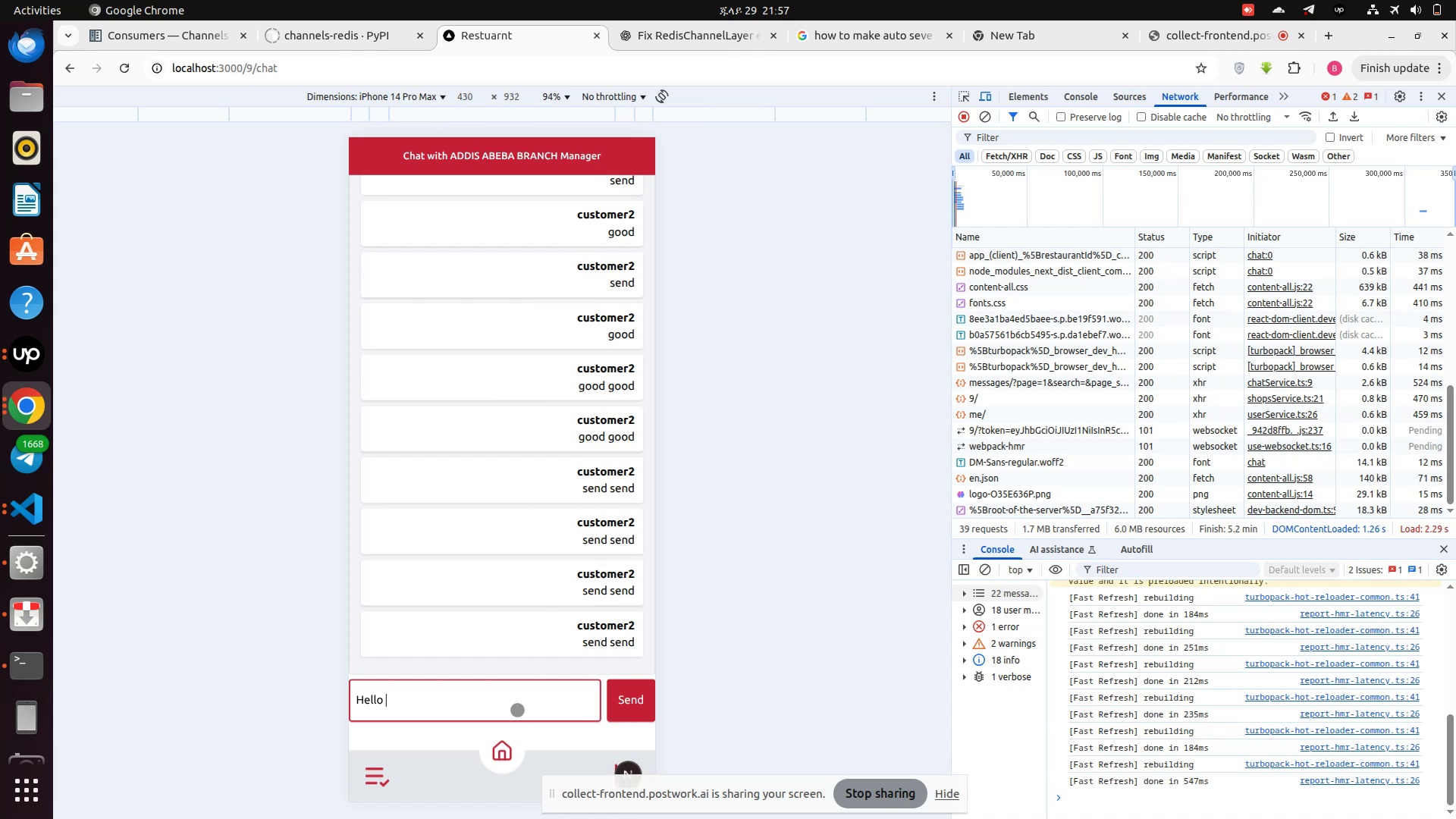 
key(Enter)
 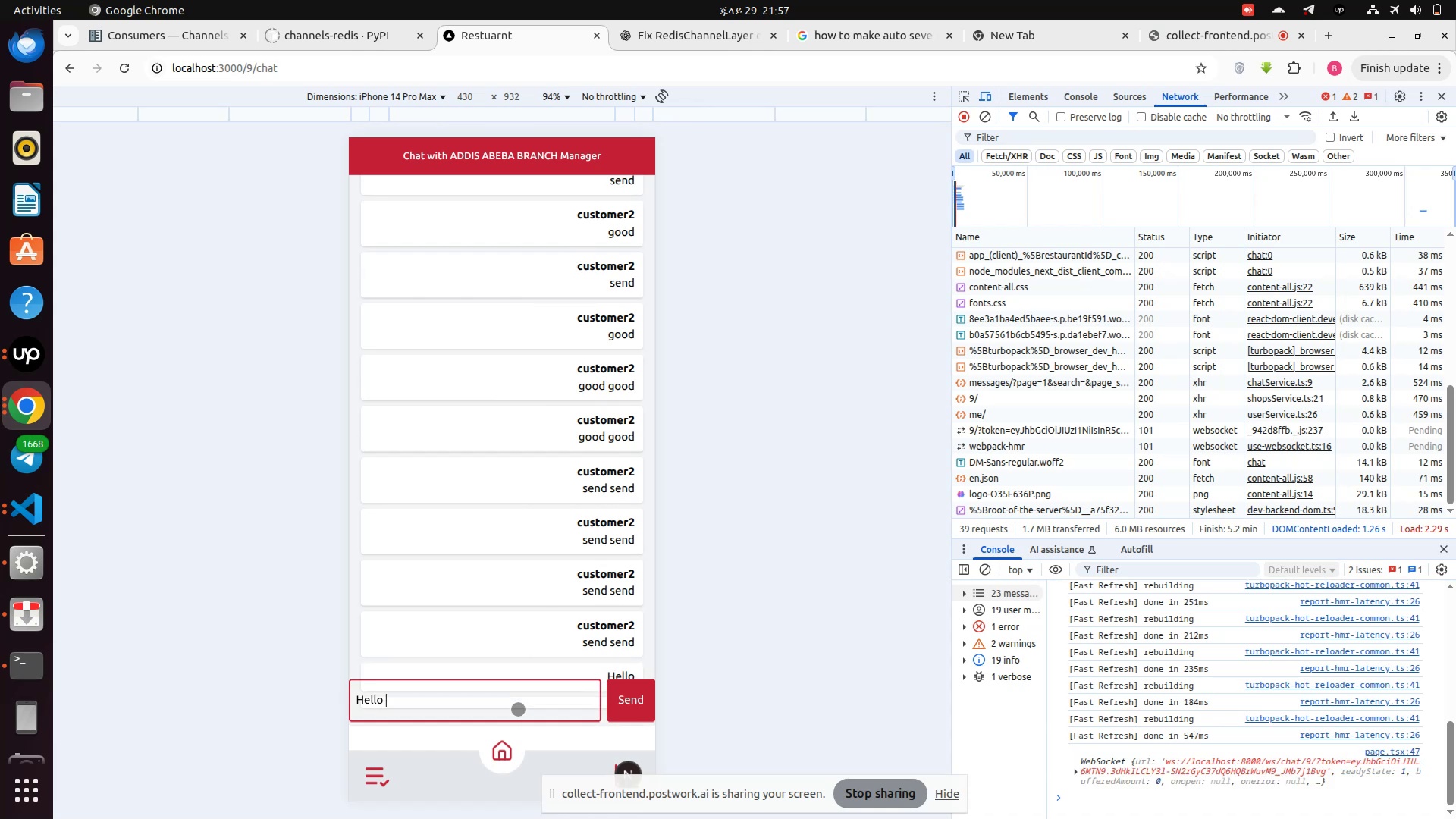 
key(Enter)
 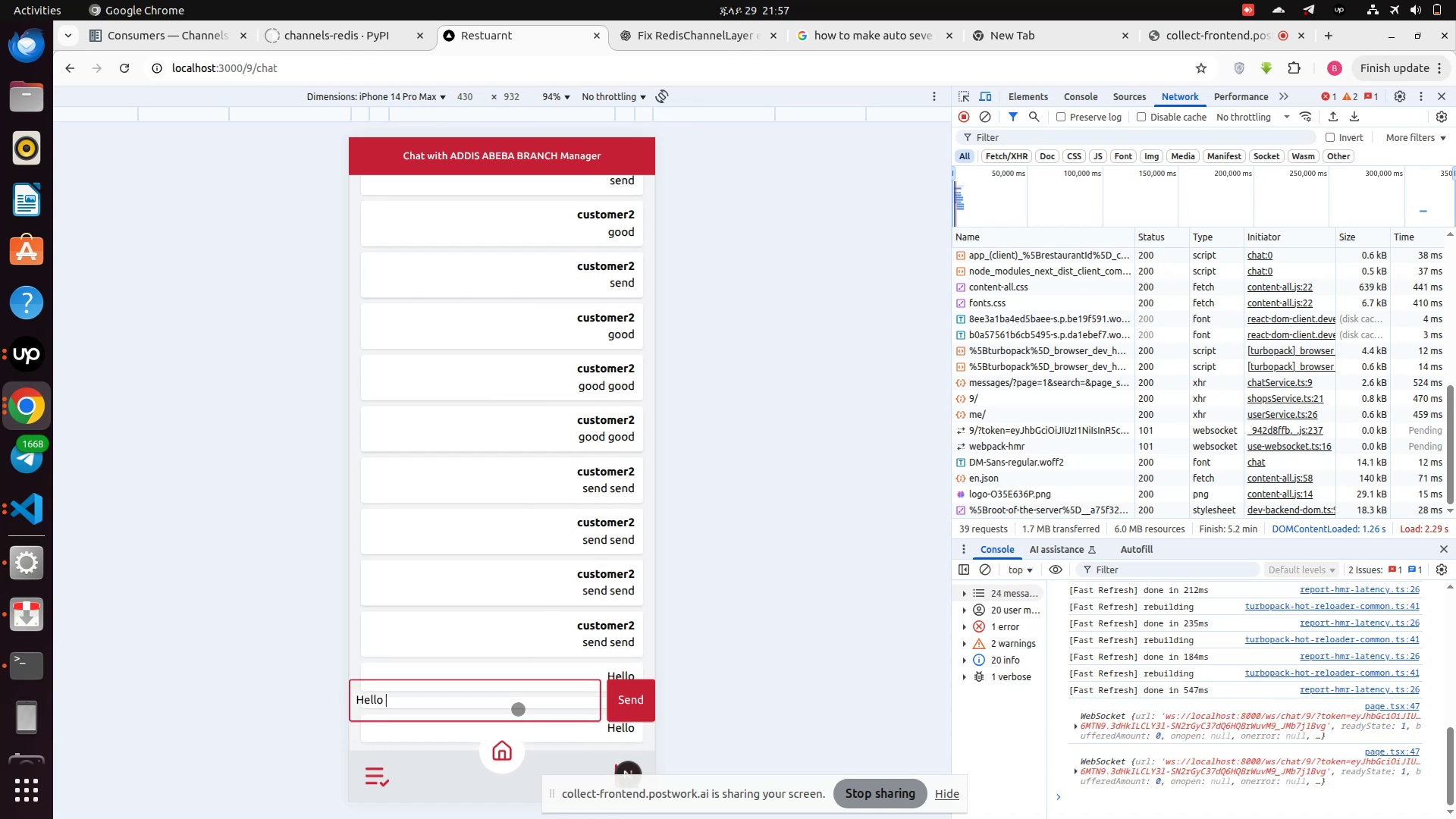 
key(Enter)
 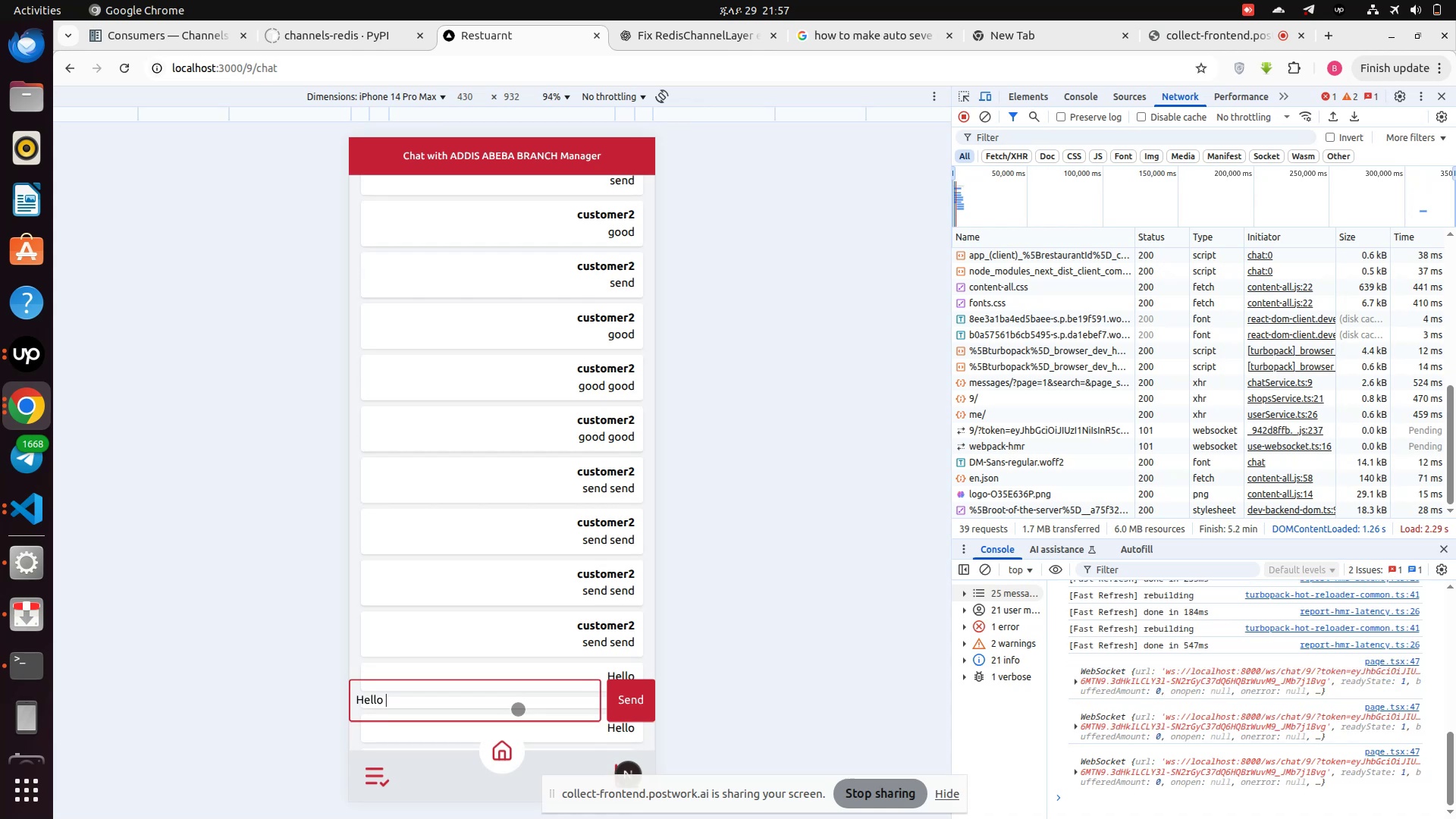 
key(Enter)
 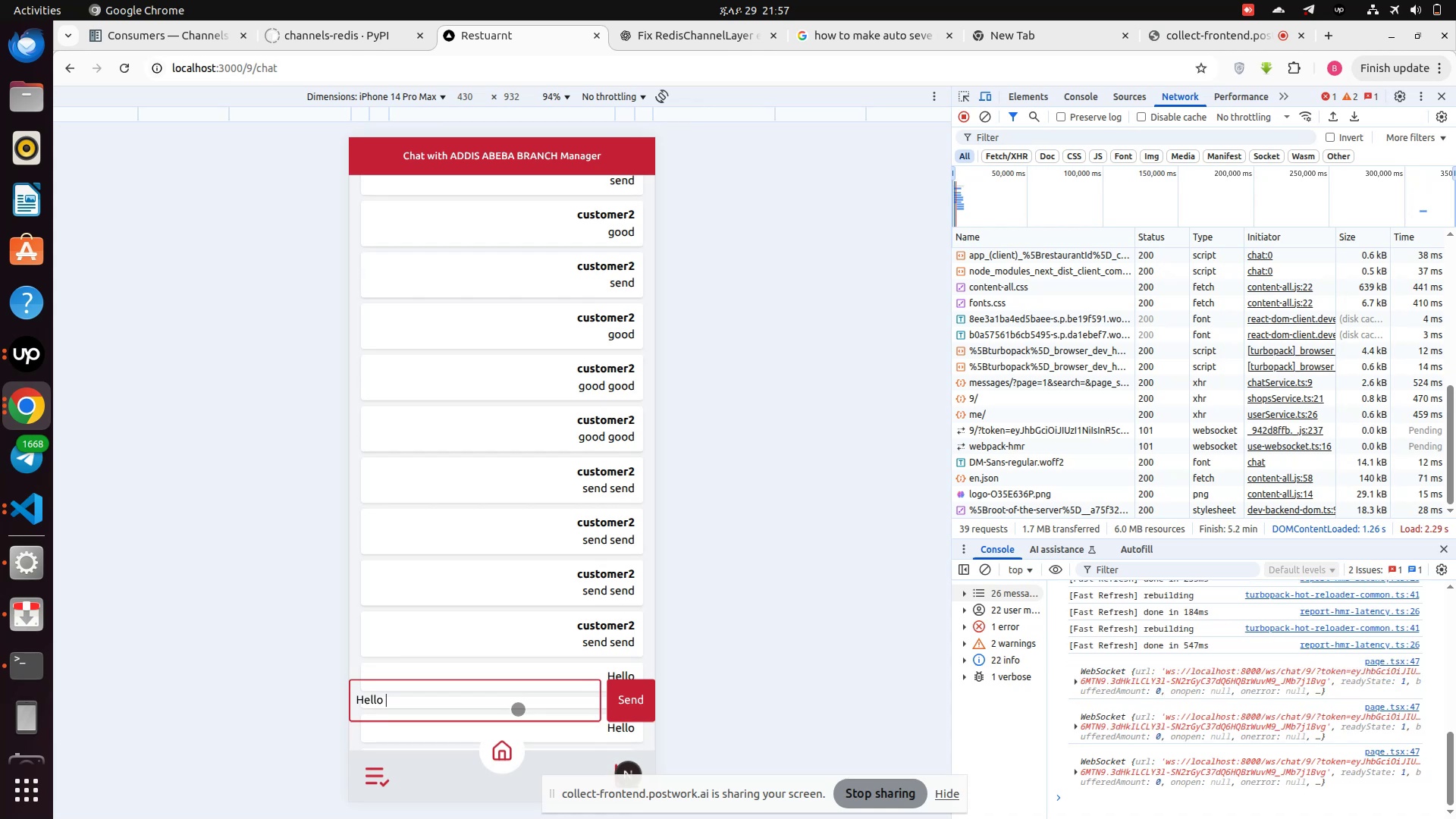 
key(Enter)
 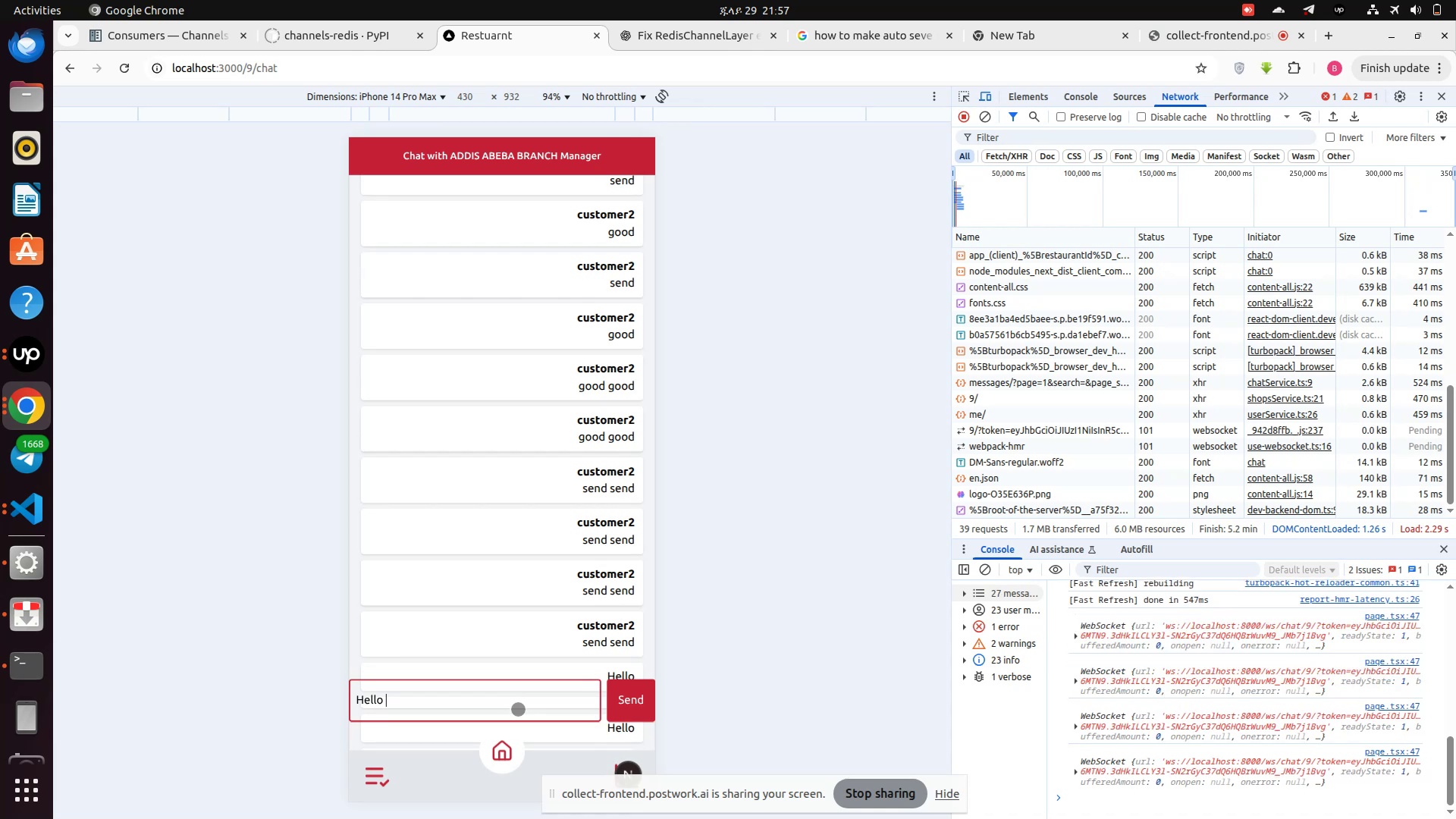 
key(Enter)
 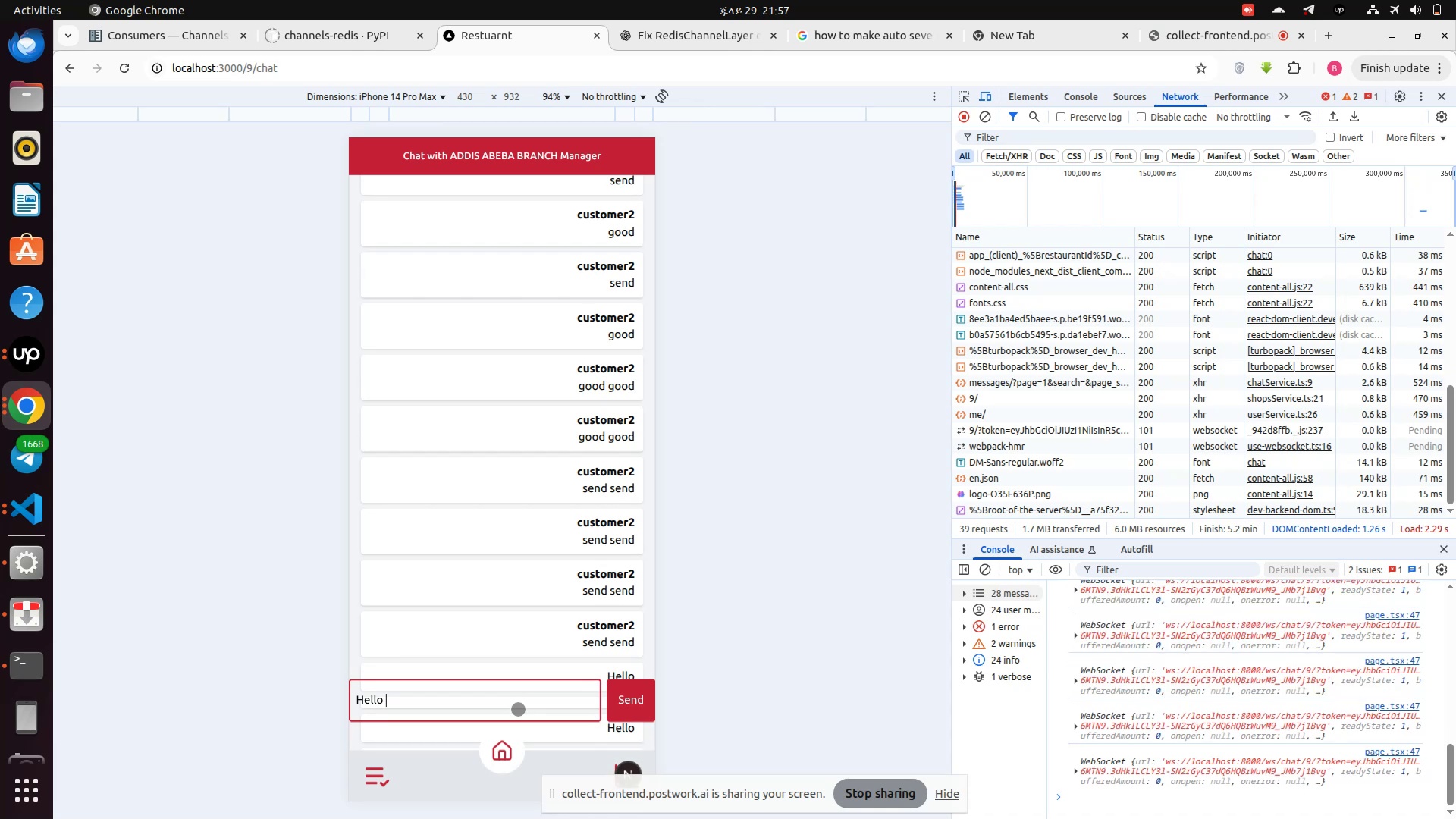 
key(Enter)
 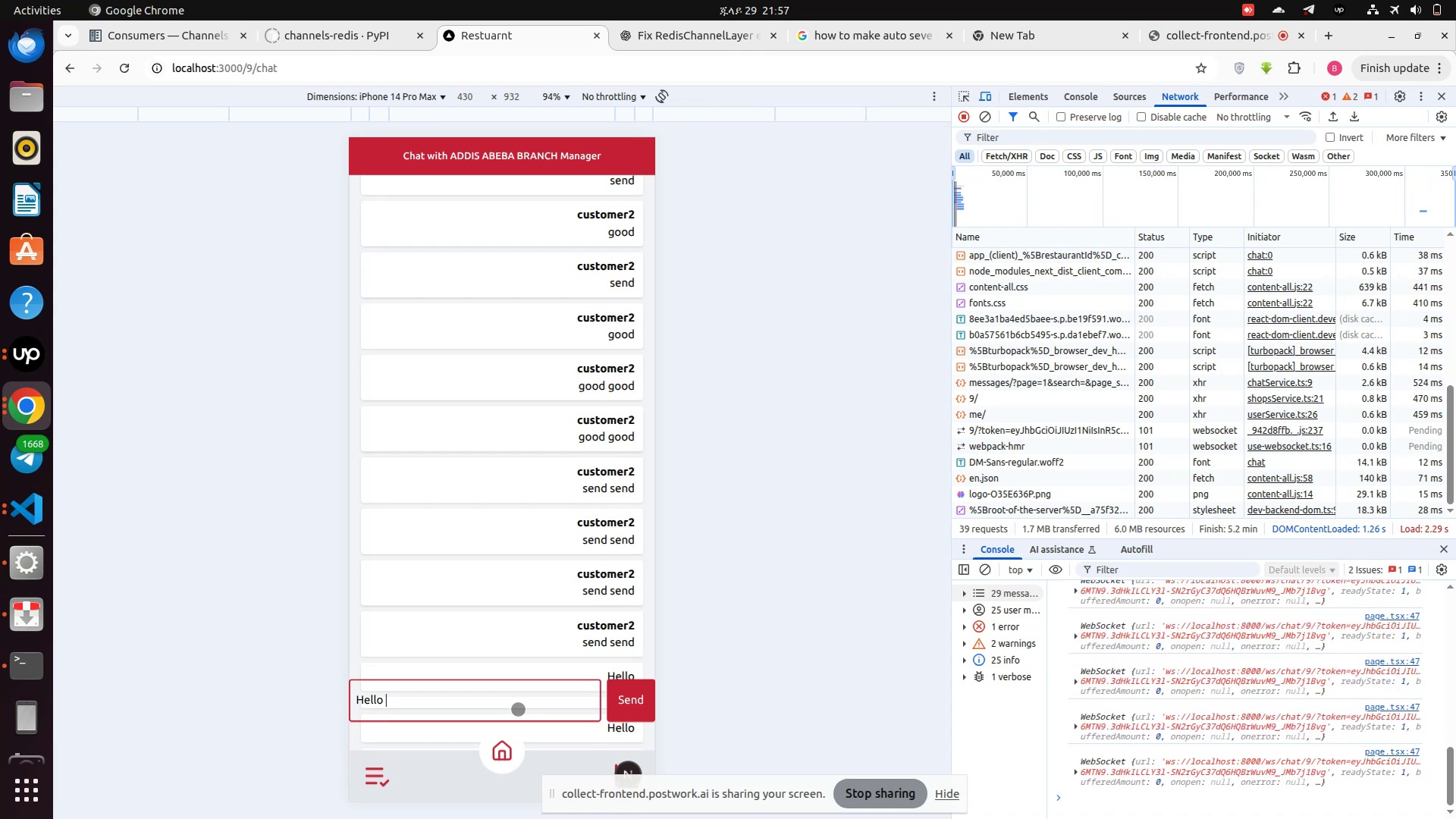 
key(Enter)
 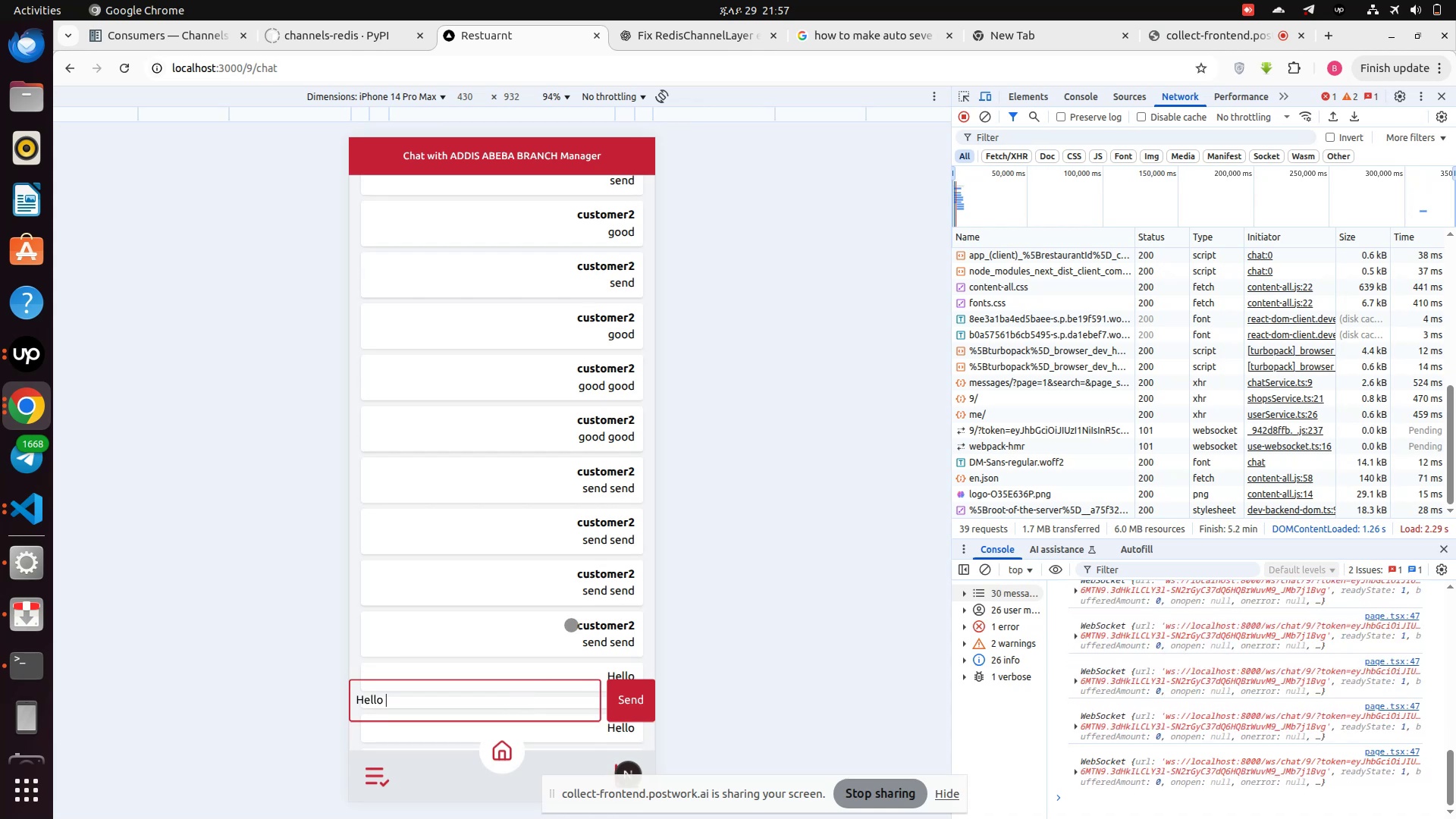 
scroll: coordinate [563, 543], scroll_direction: down, amount: 9.0
 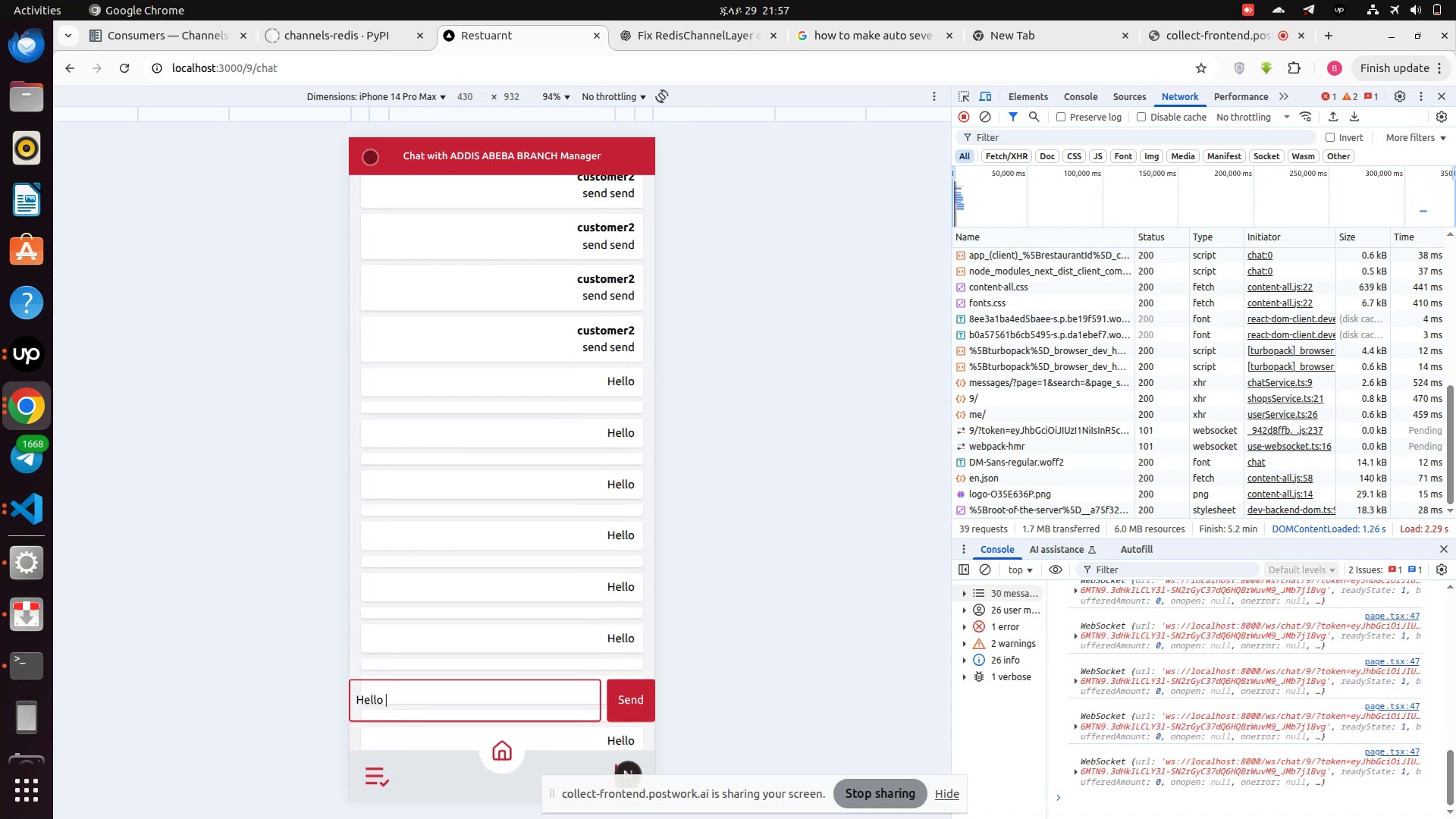 
left_click([316, 66])
 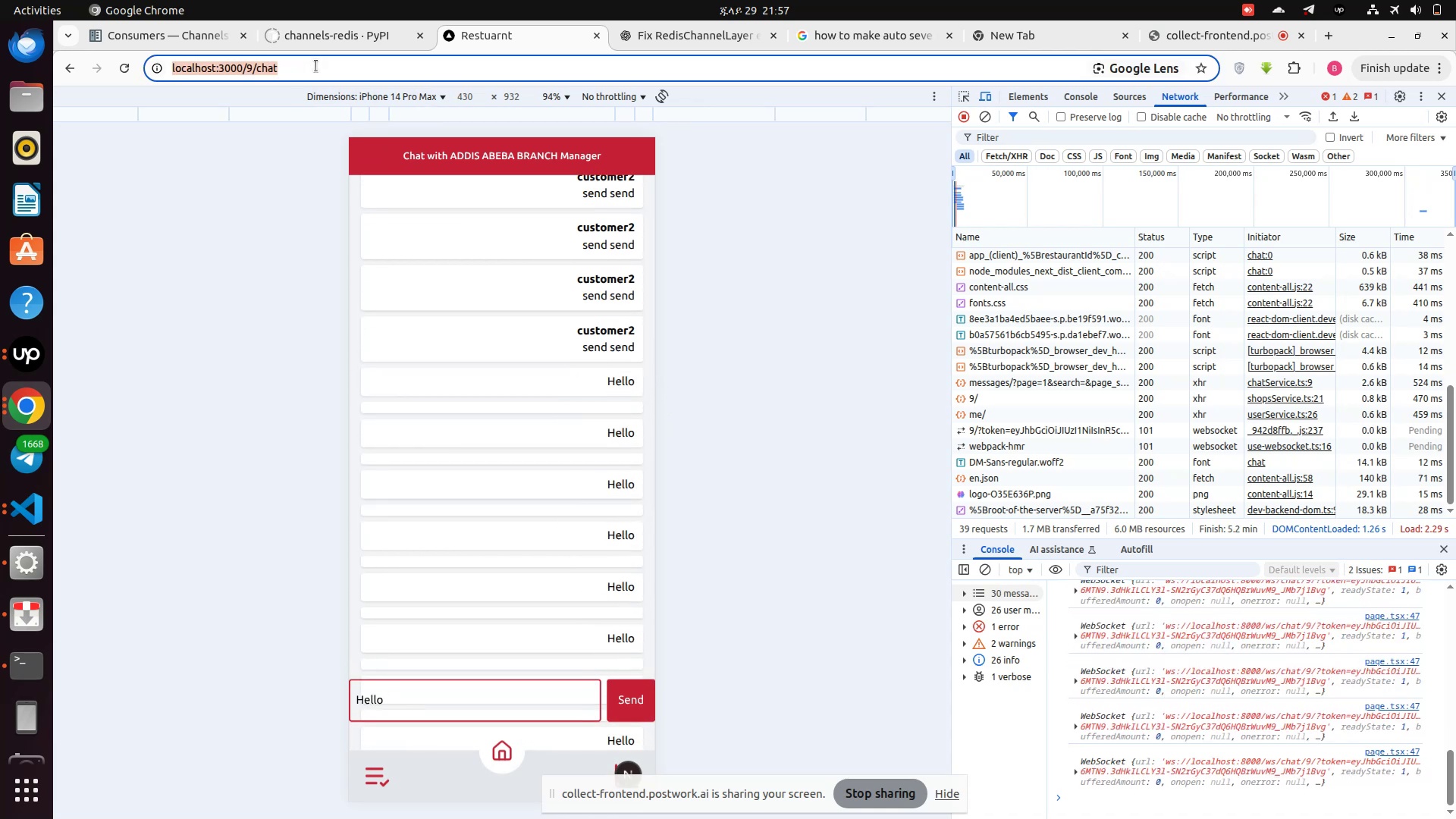 
key(Enter)
 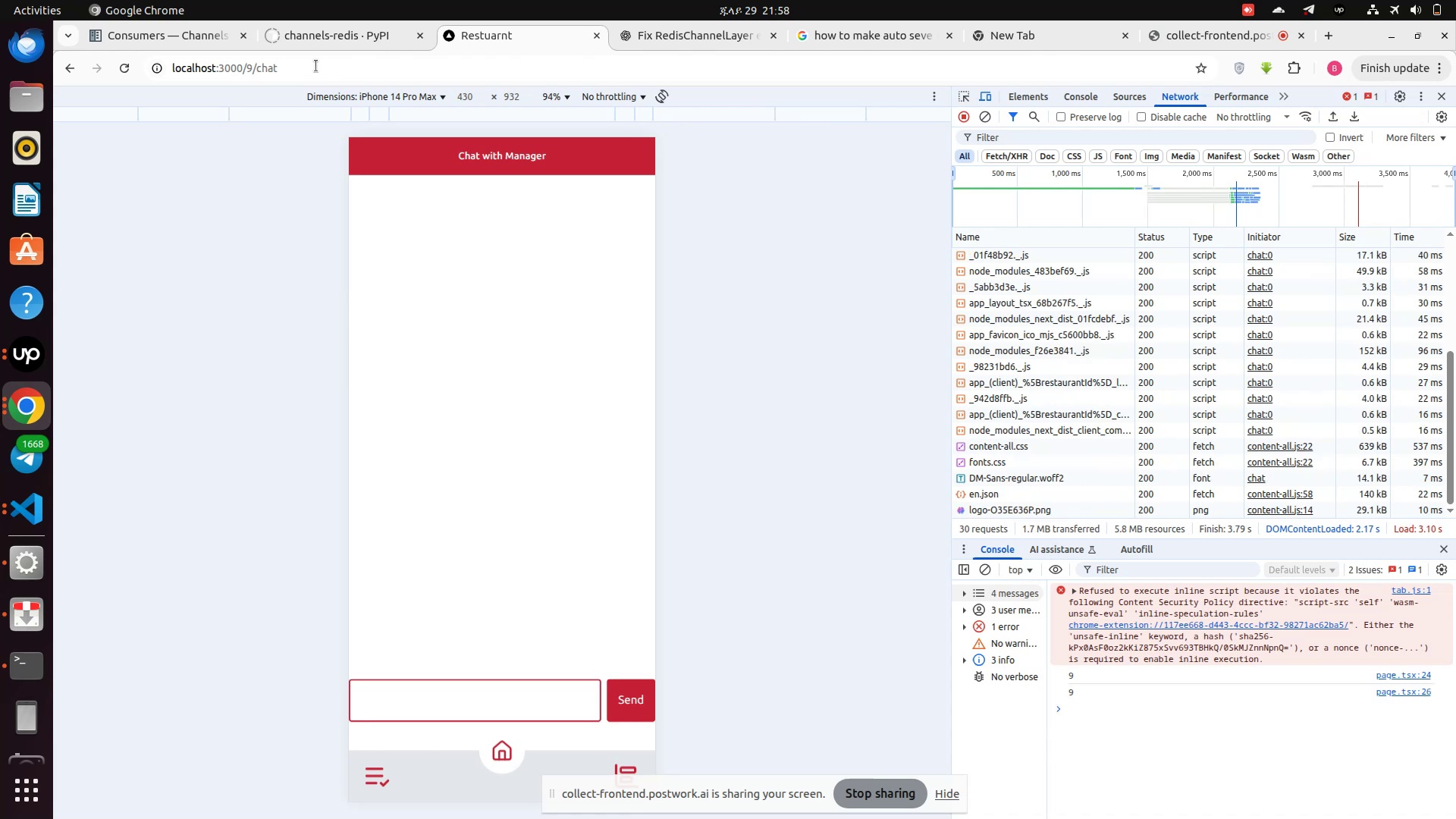 
wait(9.15)
 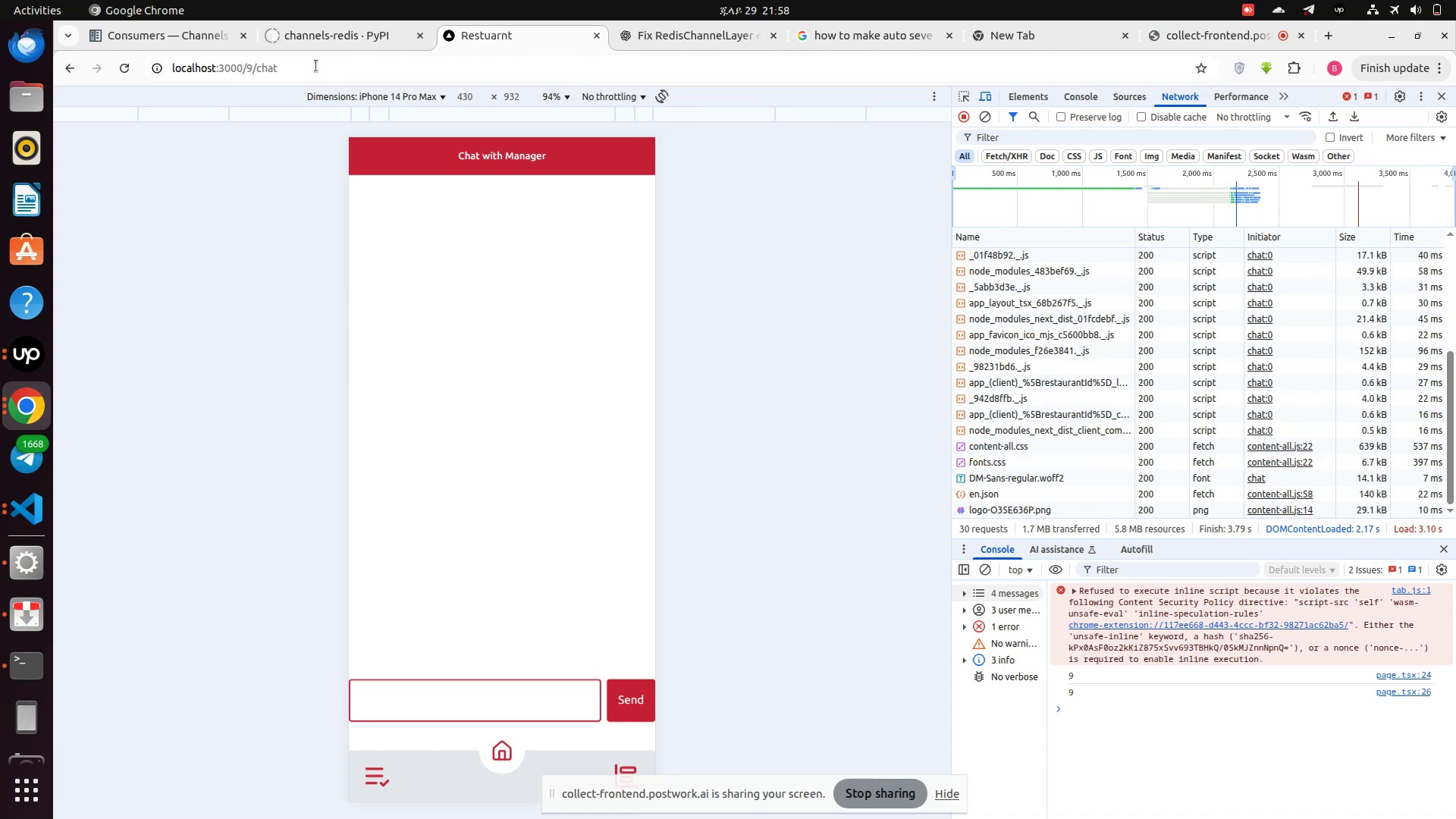 
type(good)
 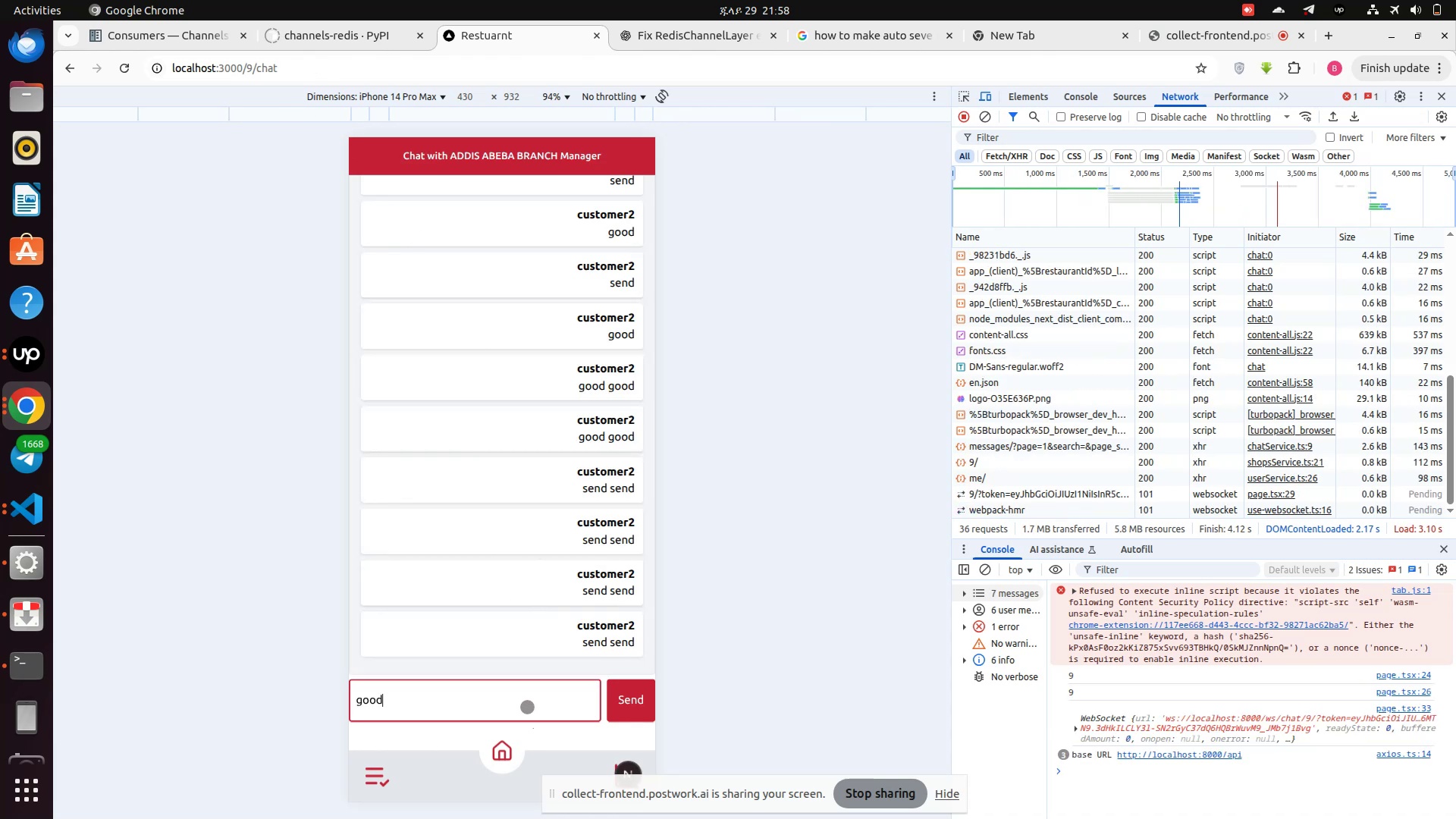 
key(Enter)
 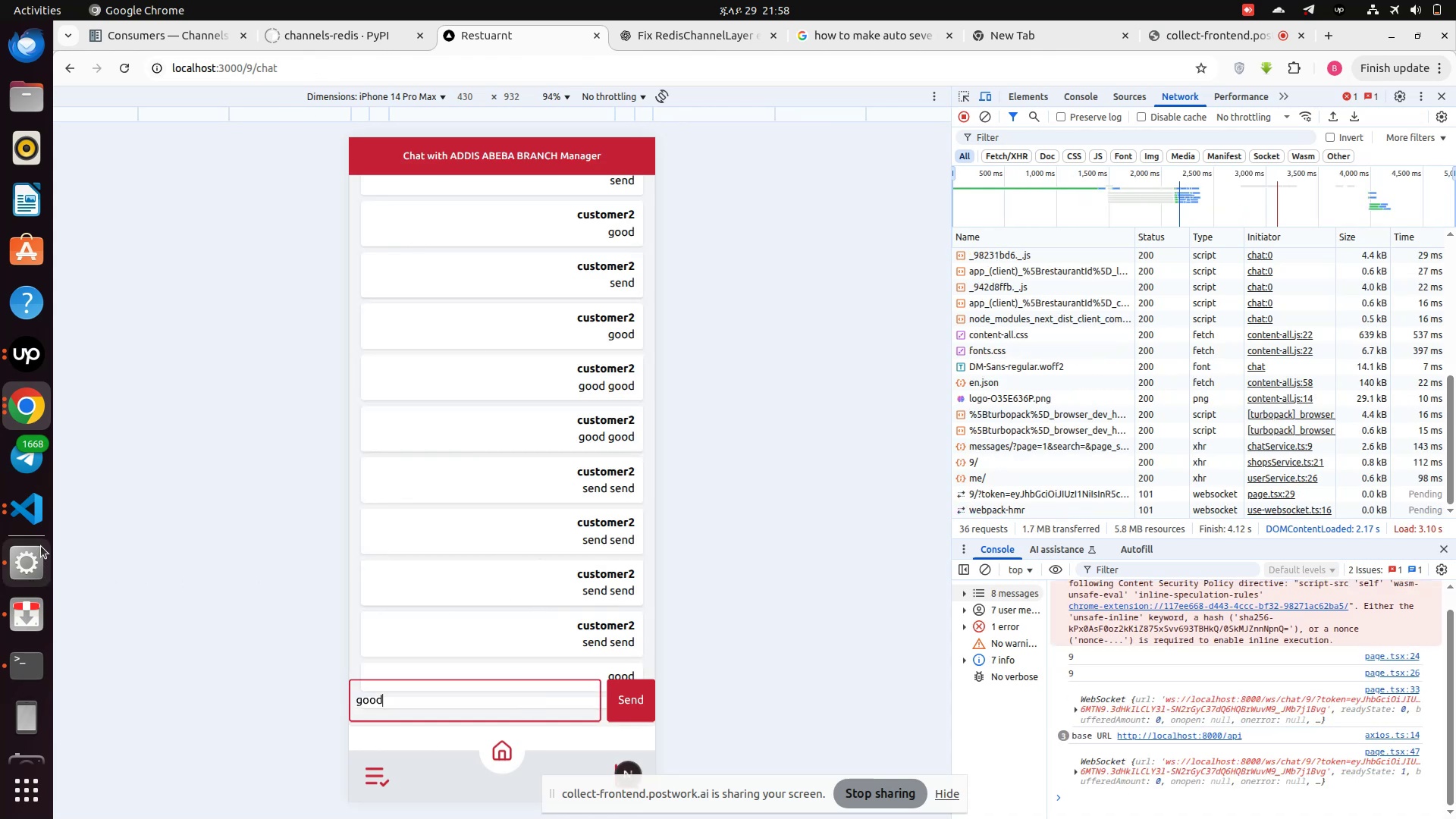 
scroll: coordinate [454, 513], scroll_direction: up, amount: 11.0
 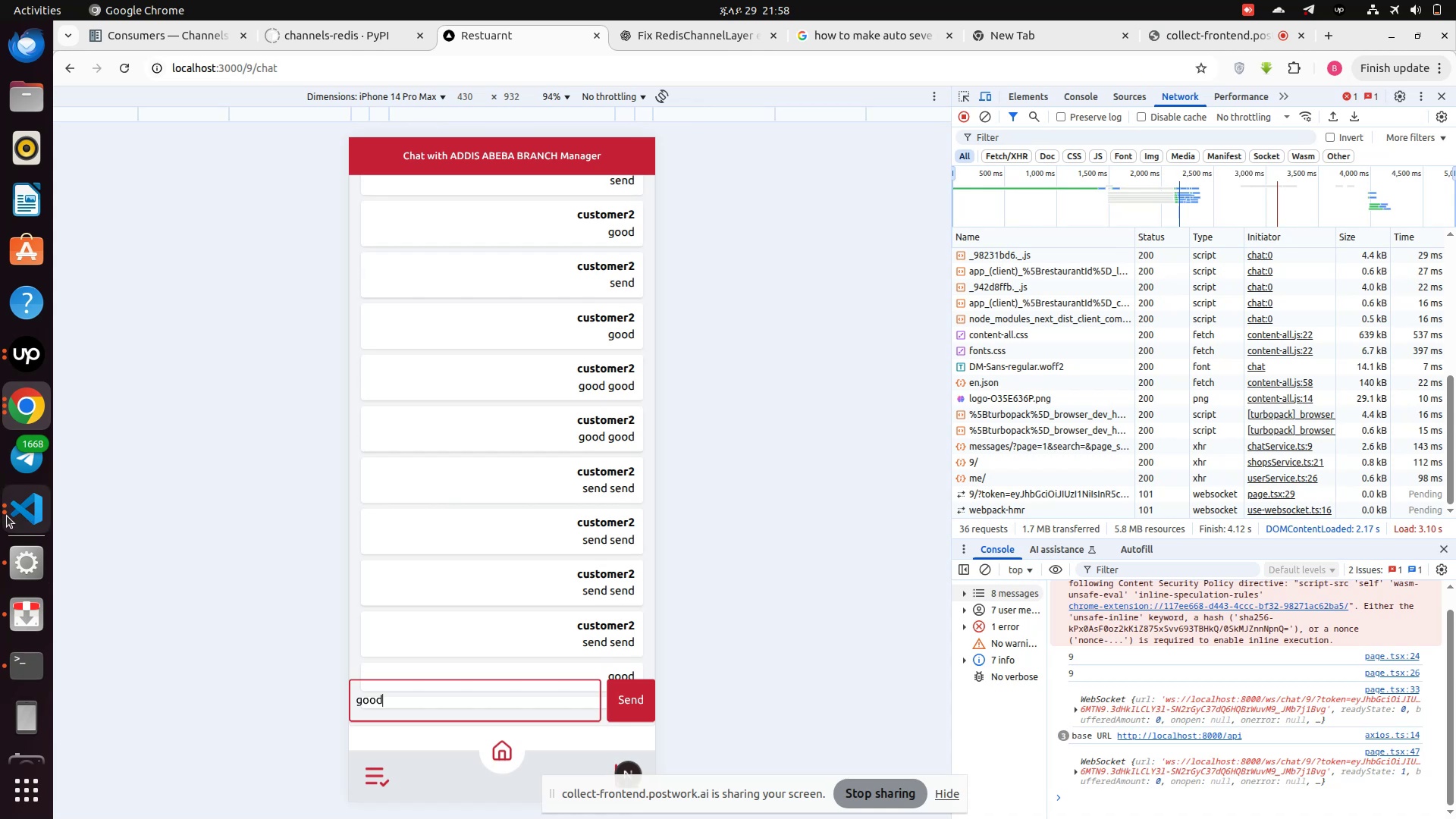 
left_click_drag(start_coordinate=[11, 510], to_coordinate=[15, 509])
 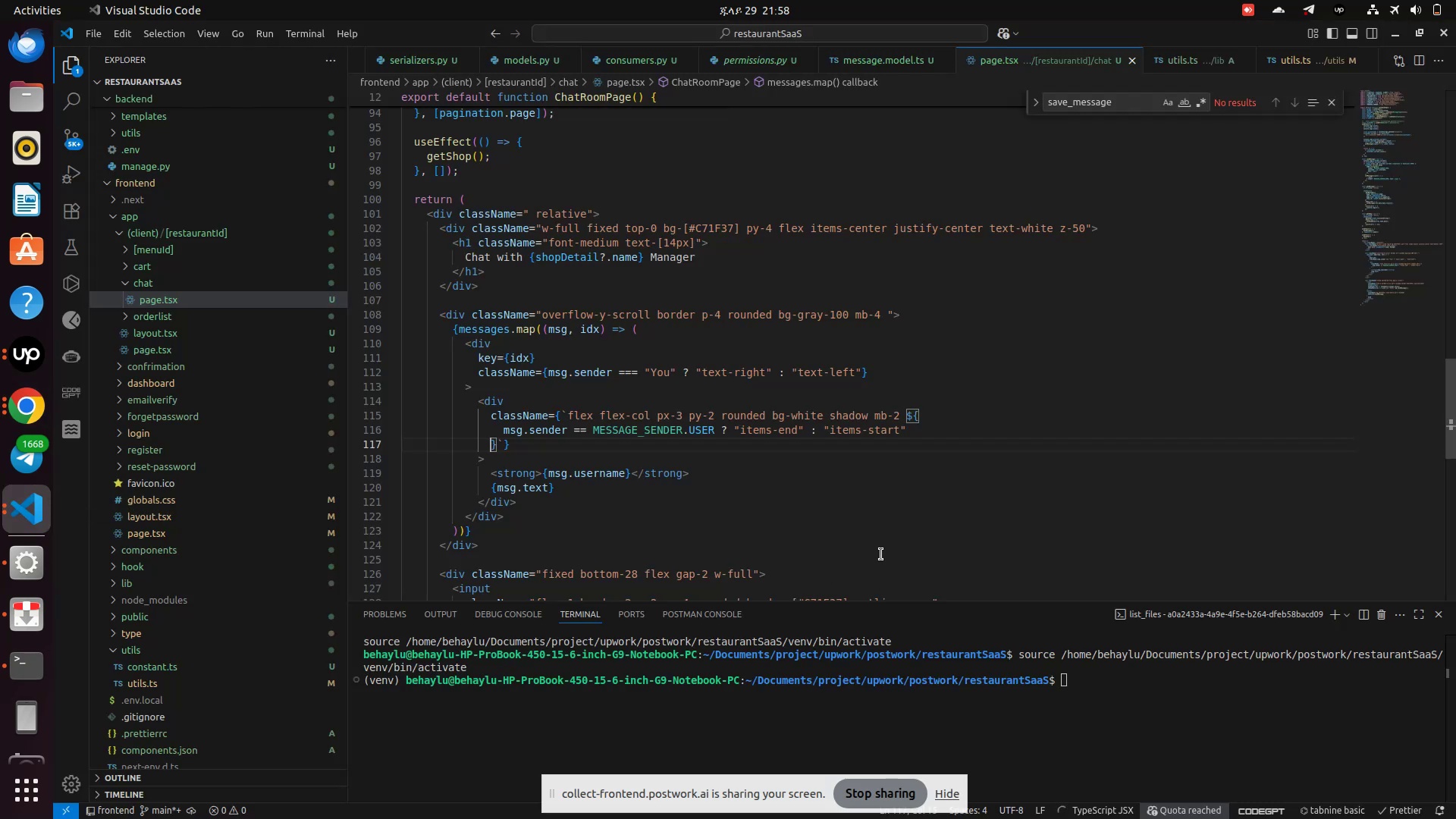 
scroll: coordinate [761, 522], scroll_direction: up, amount: 14.0
 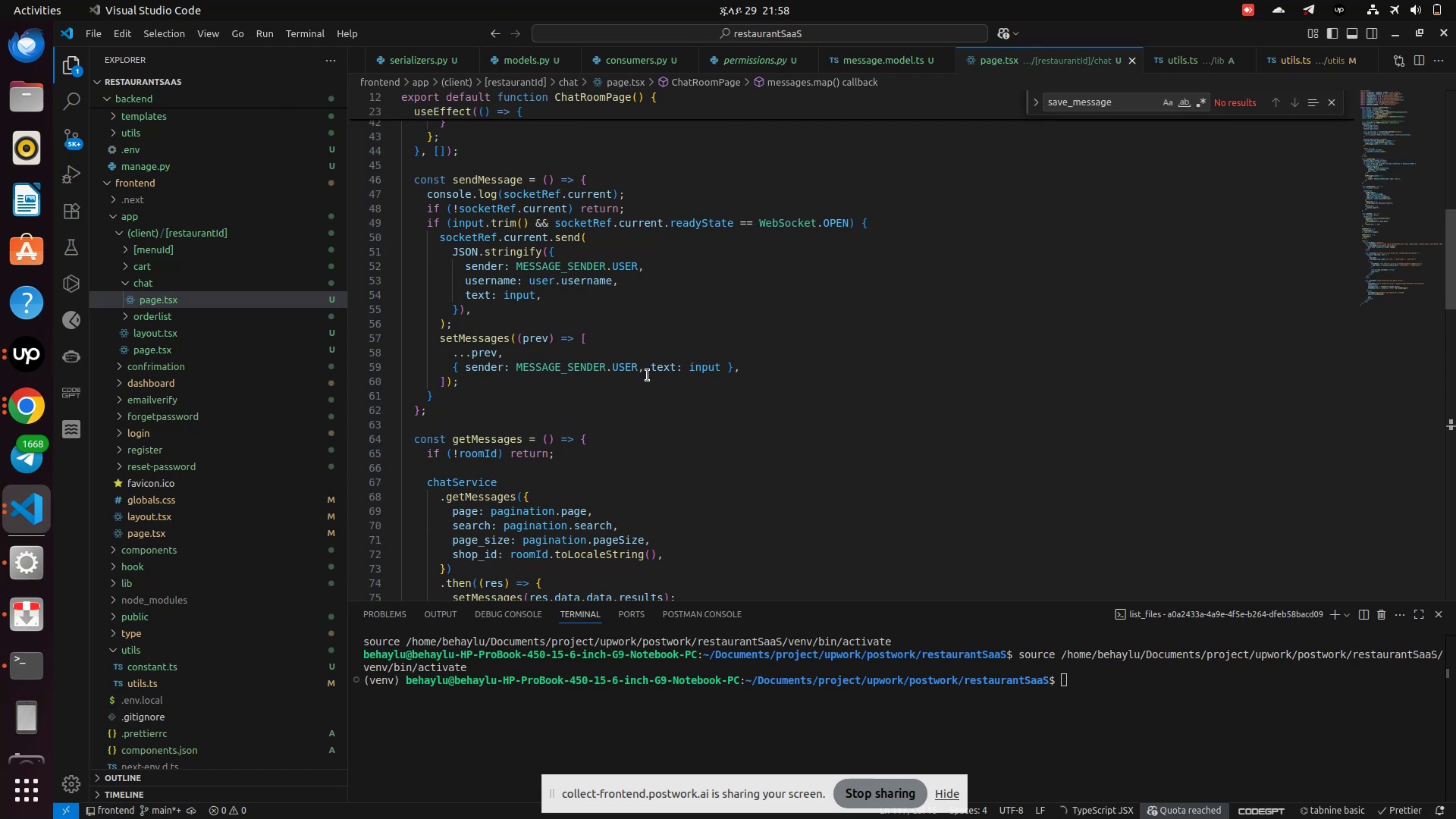 
wait(5.67)
 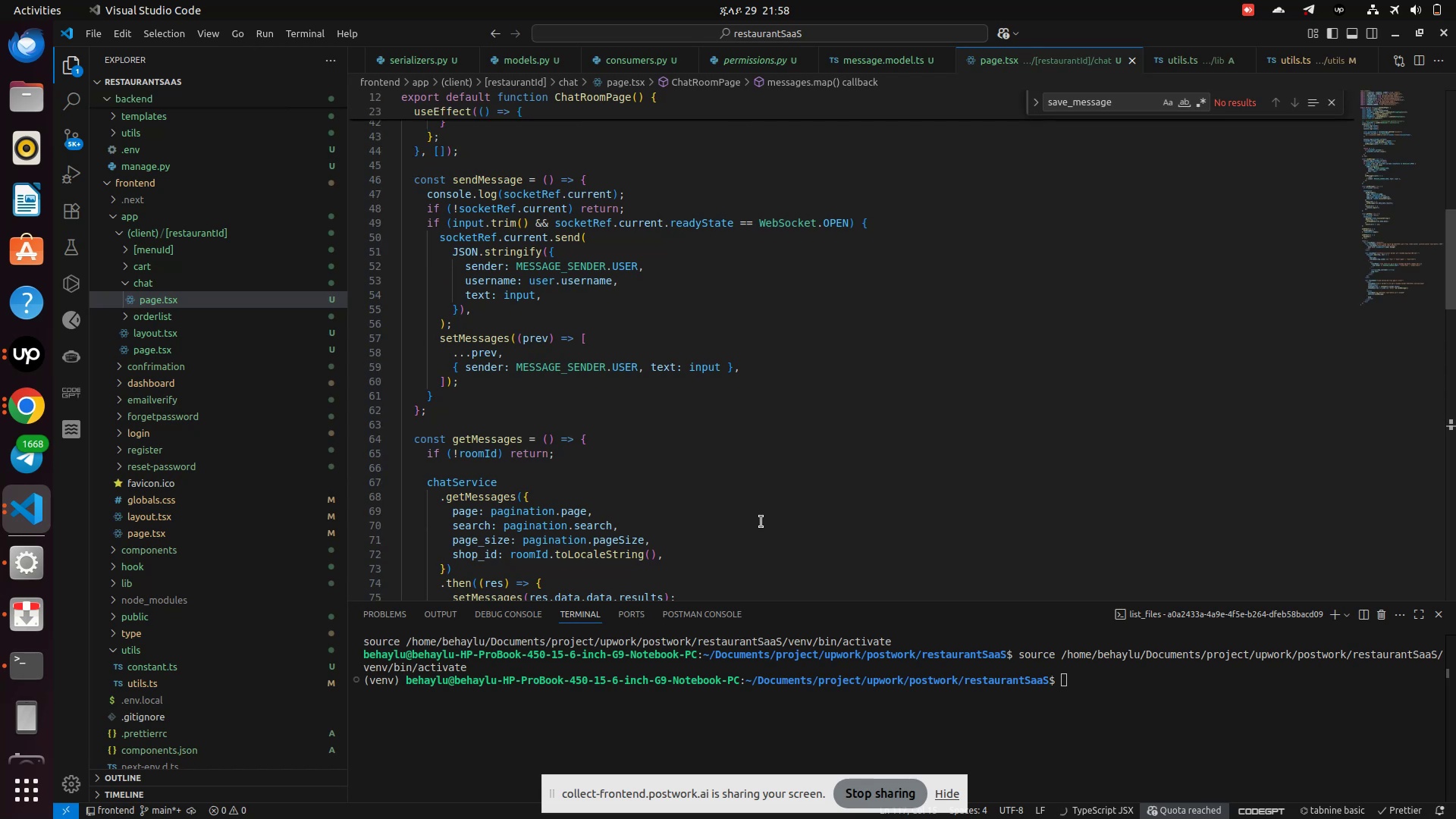 
left_click([653, 368])
 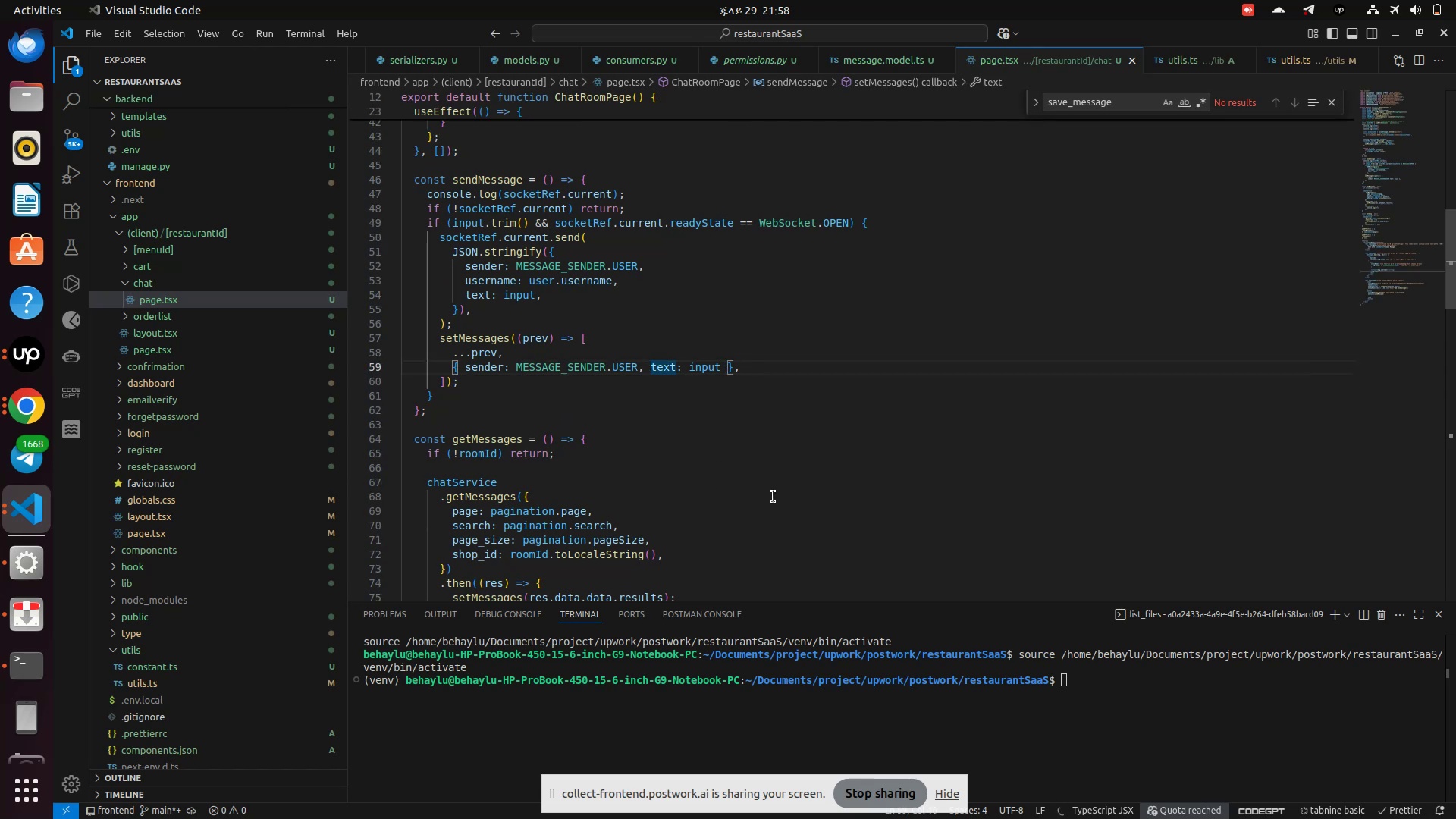 
key(Comma)
 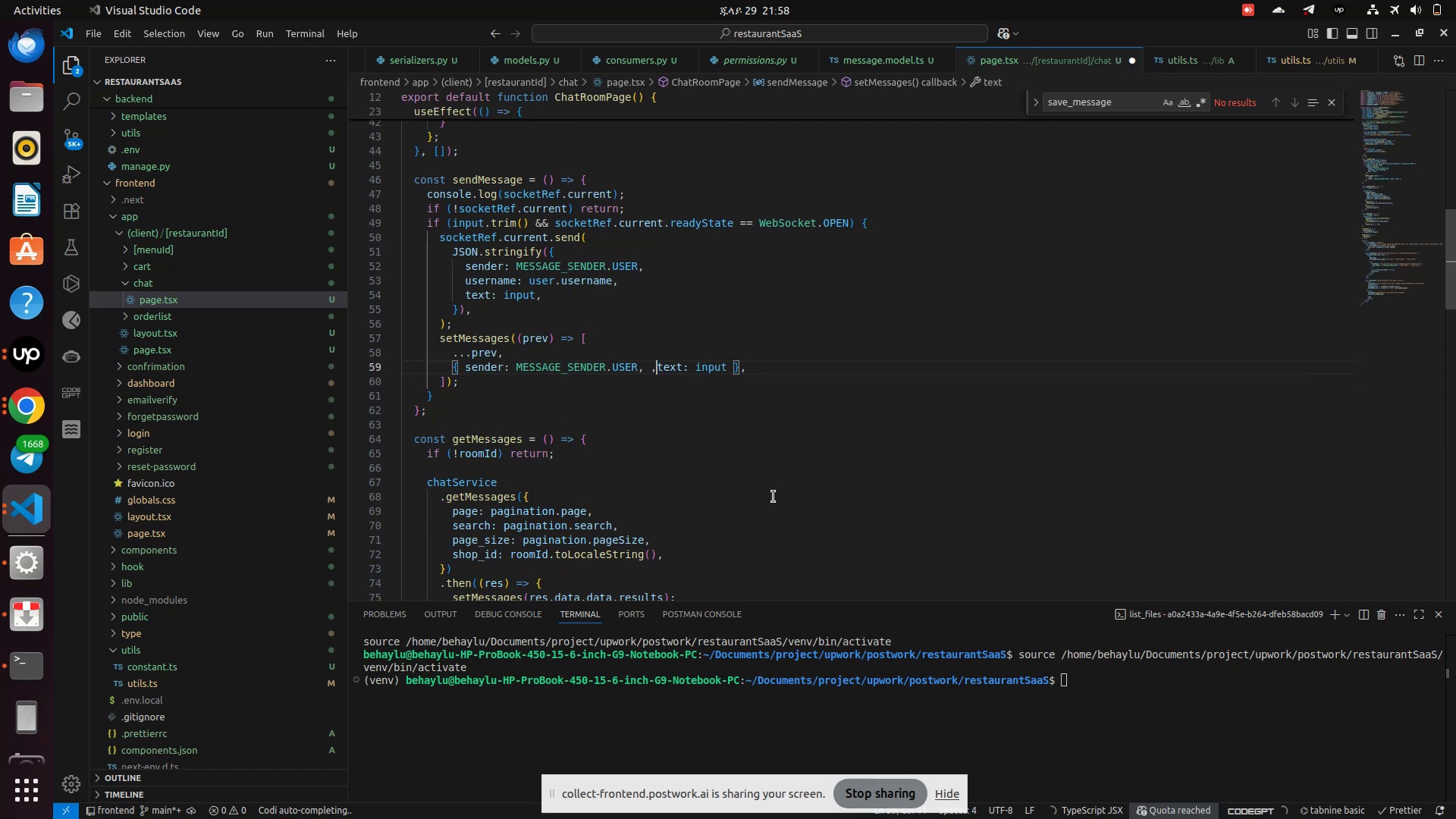 
key(ArrowLeft)
 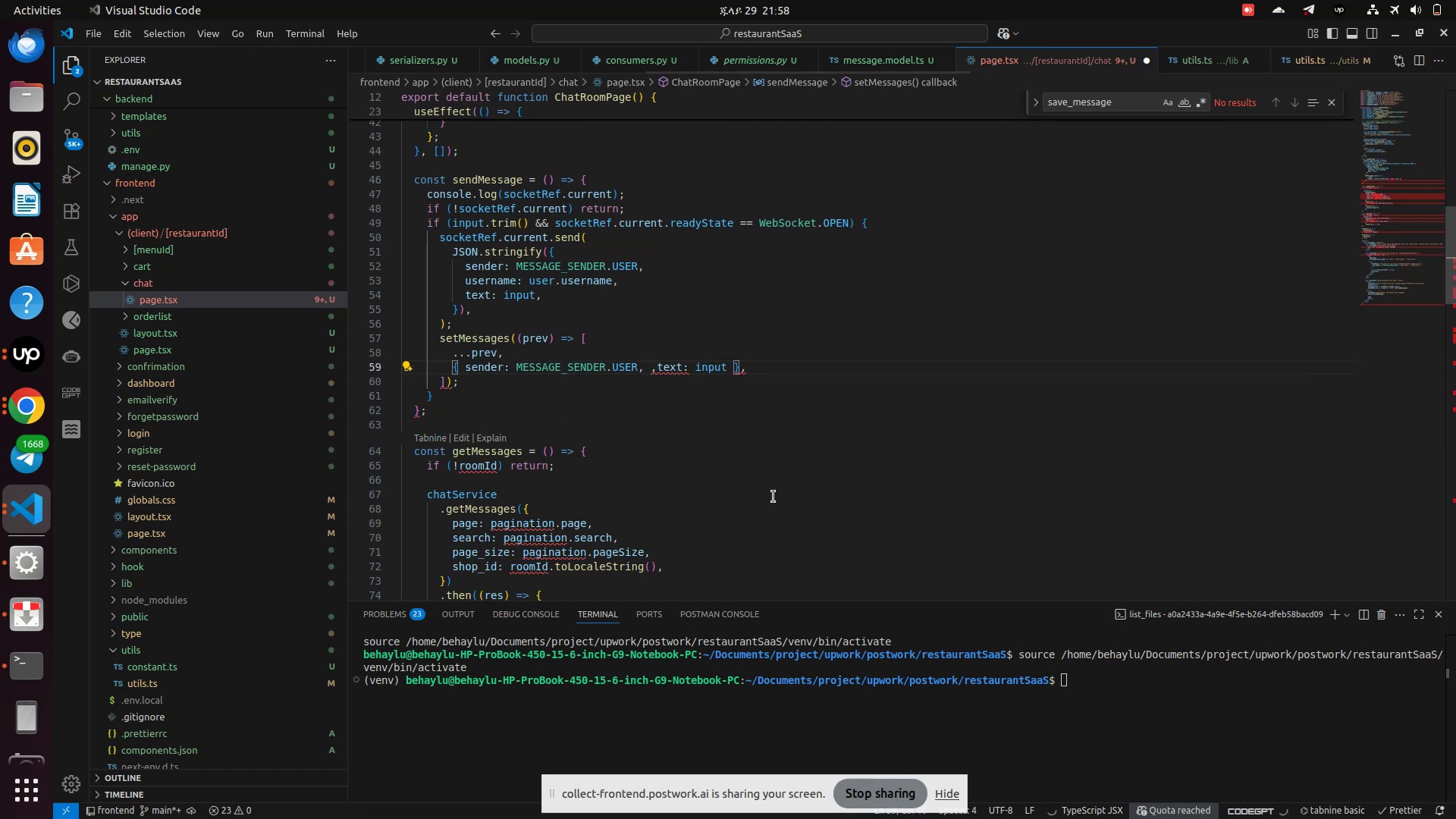 
type(user)
 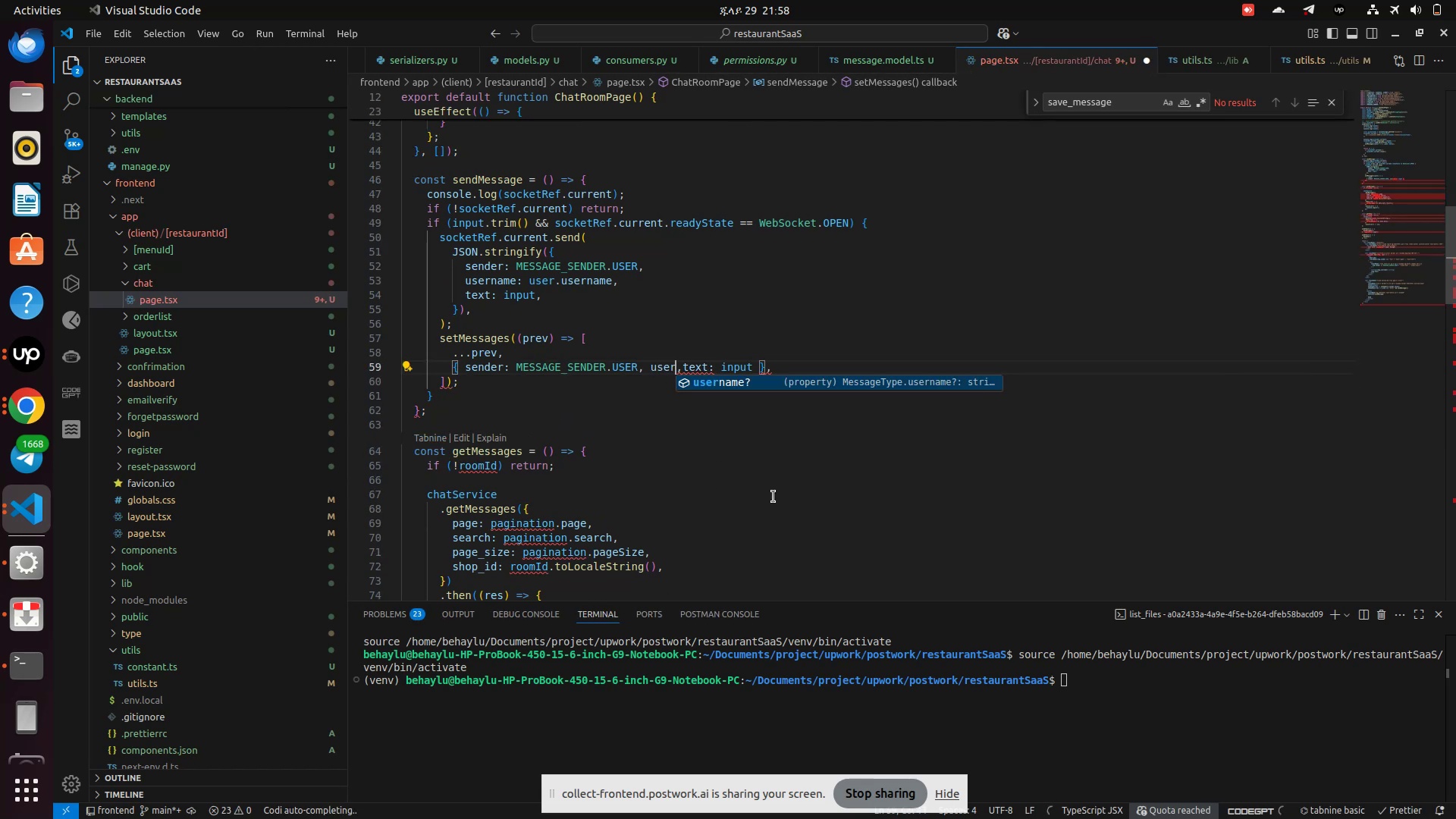 
key(Enter)
 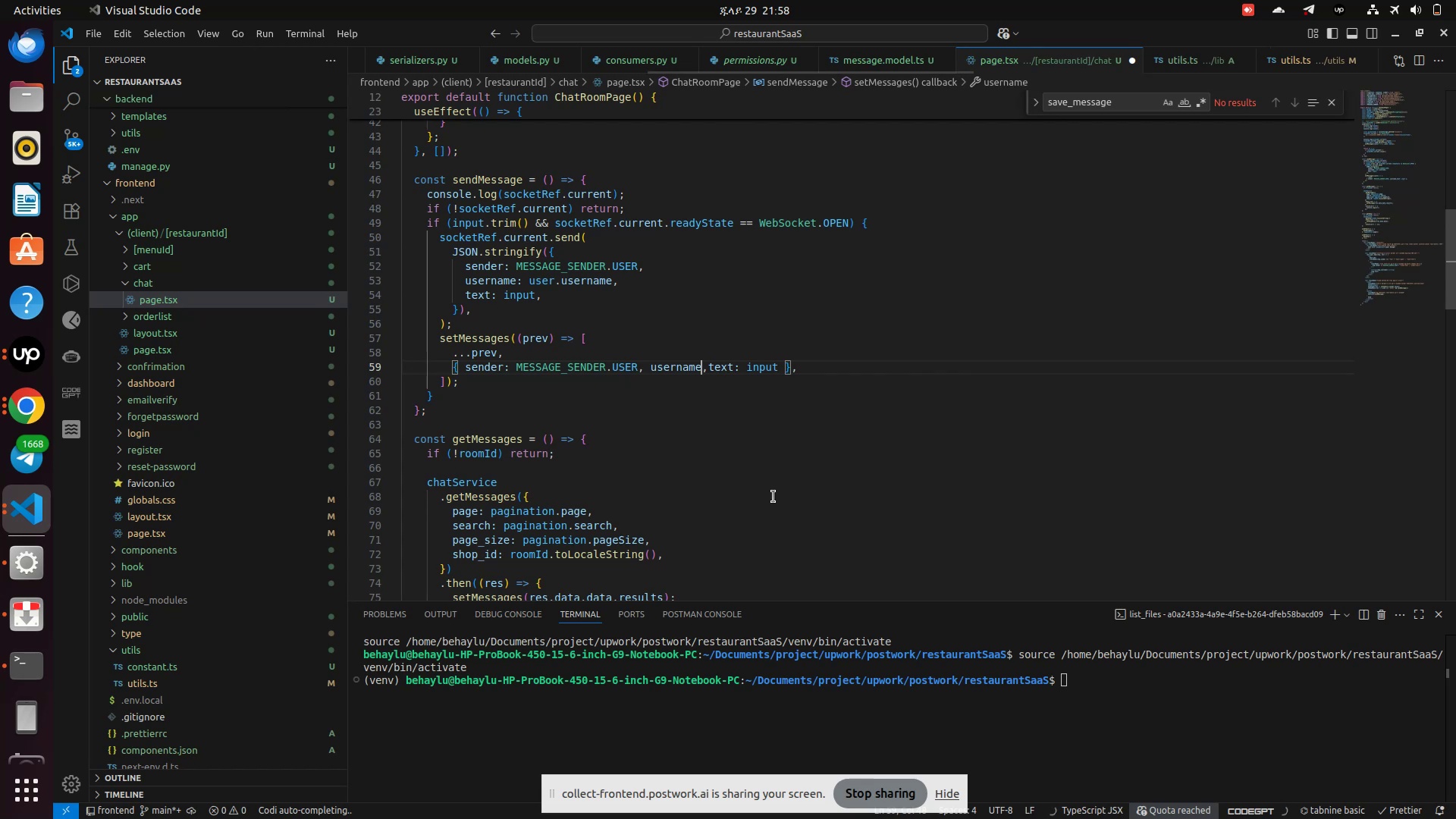 
type(:user.username)
 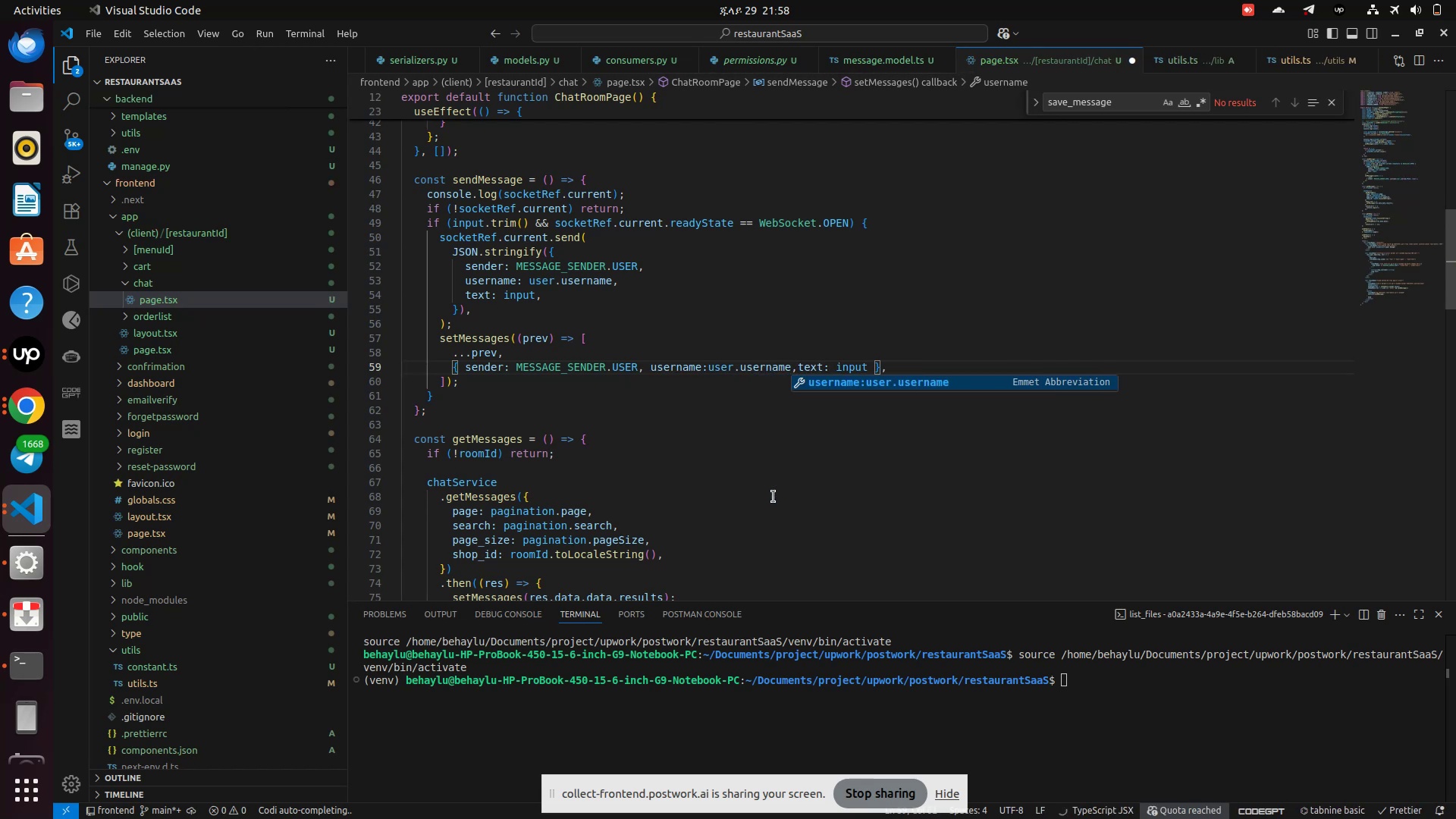 
key(Control+S)
 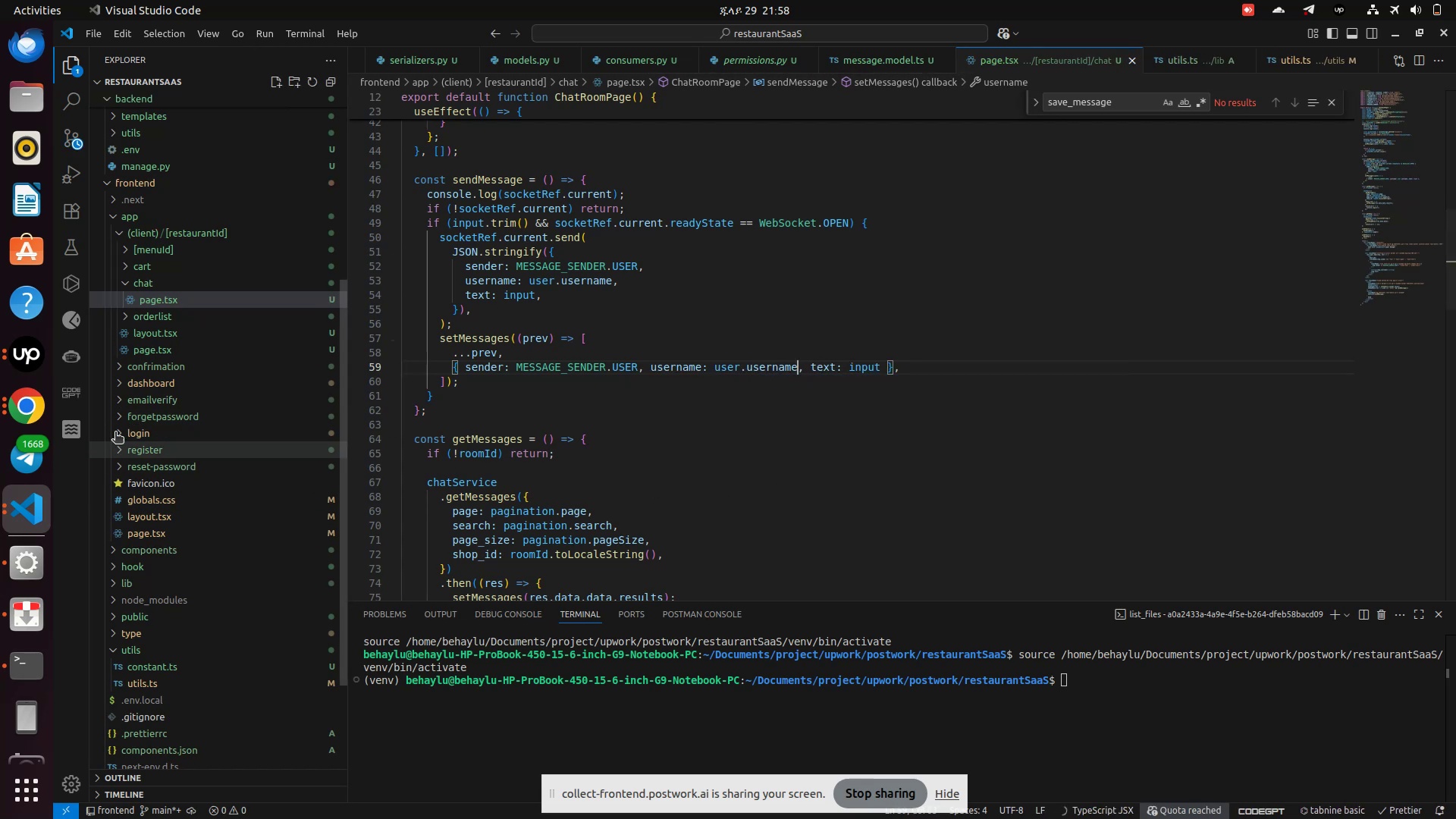 
left_click([31, 400])
 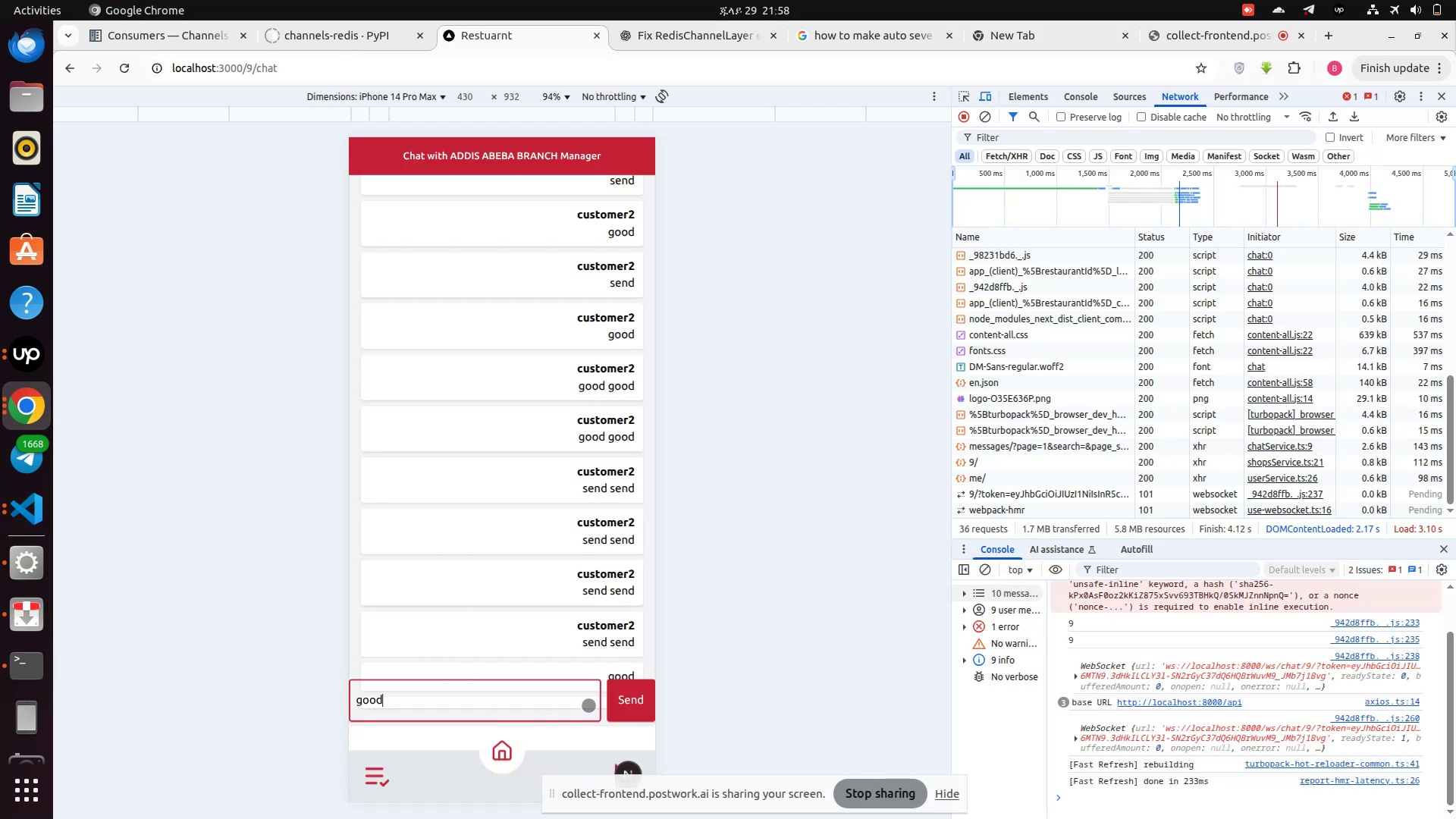 
left_click([624, 698])
 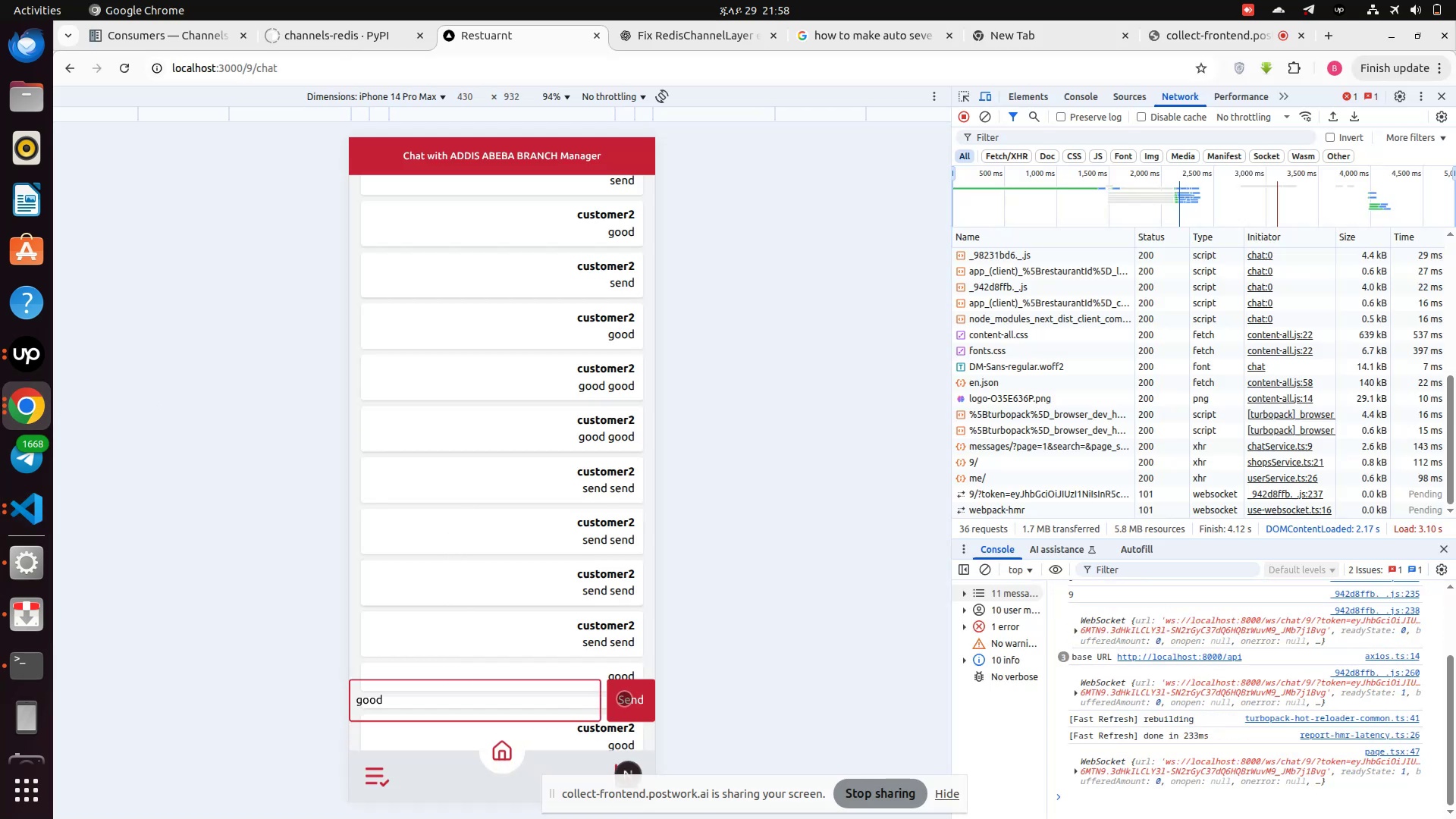 
scroll: coordinate [512, 601], scroll_direction: down, amount: 7.0
 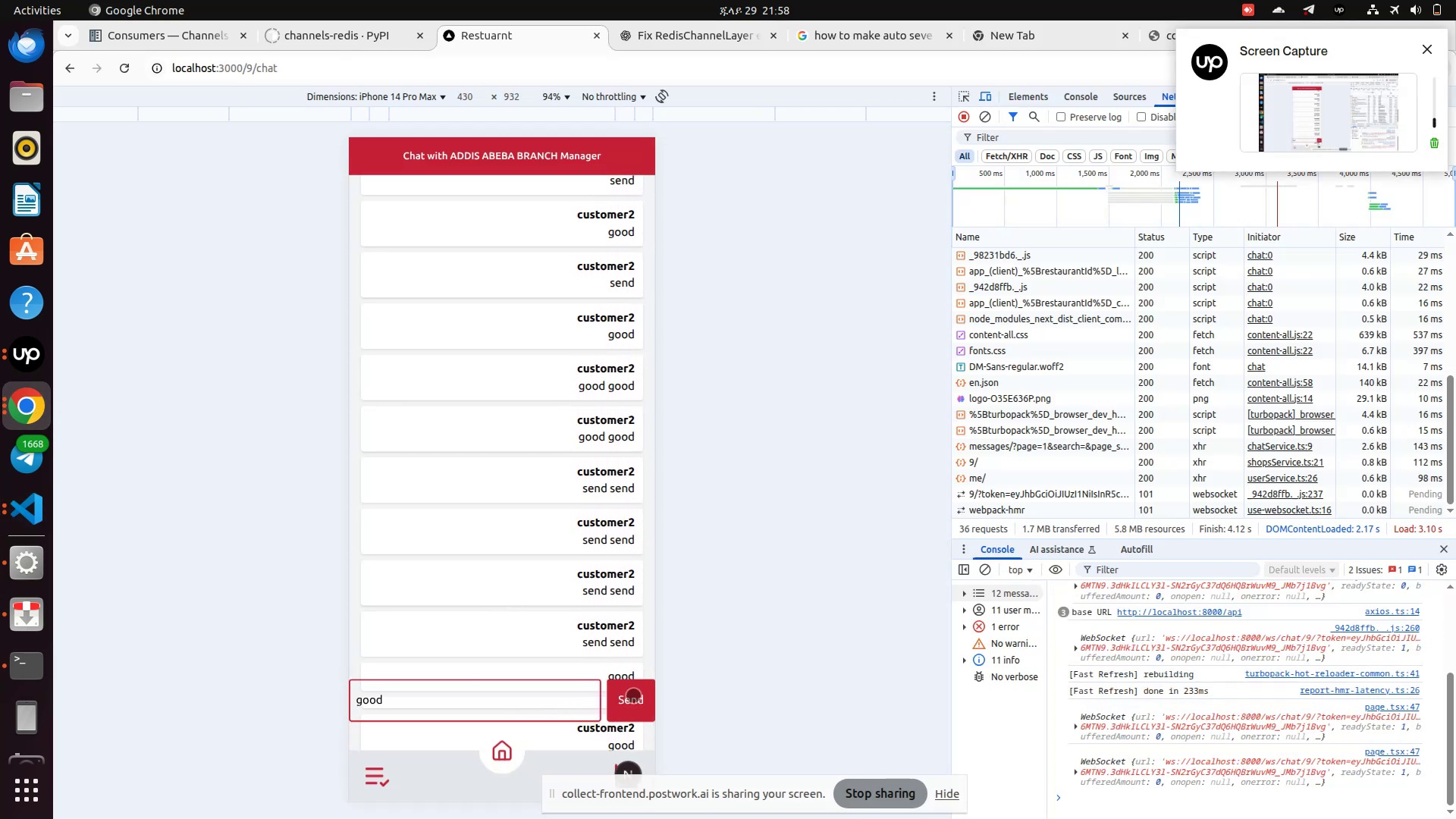 
left_click([634, 698])
 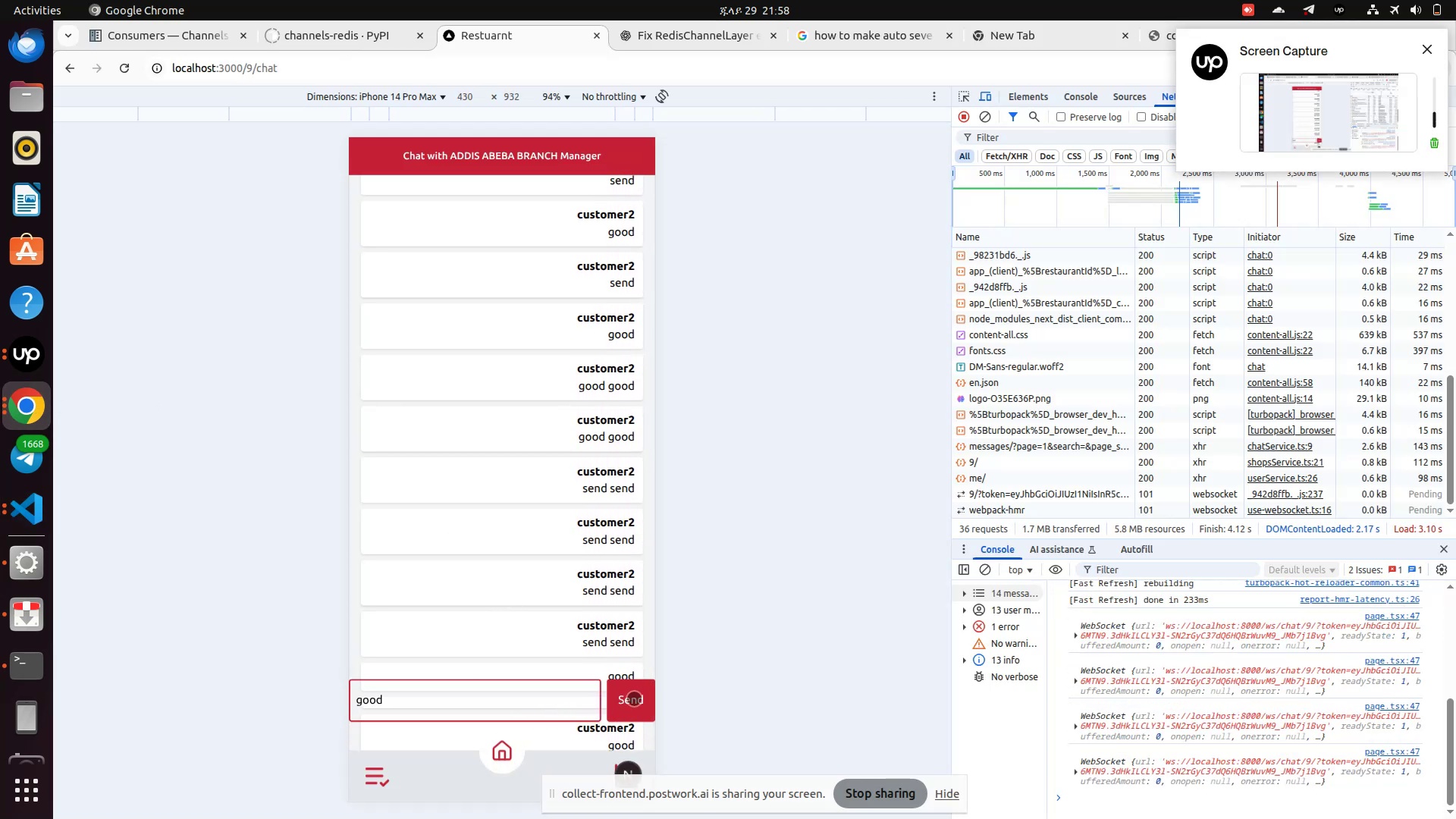 
double_click([634, 698])
 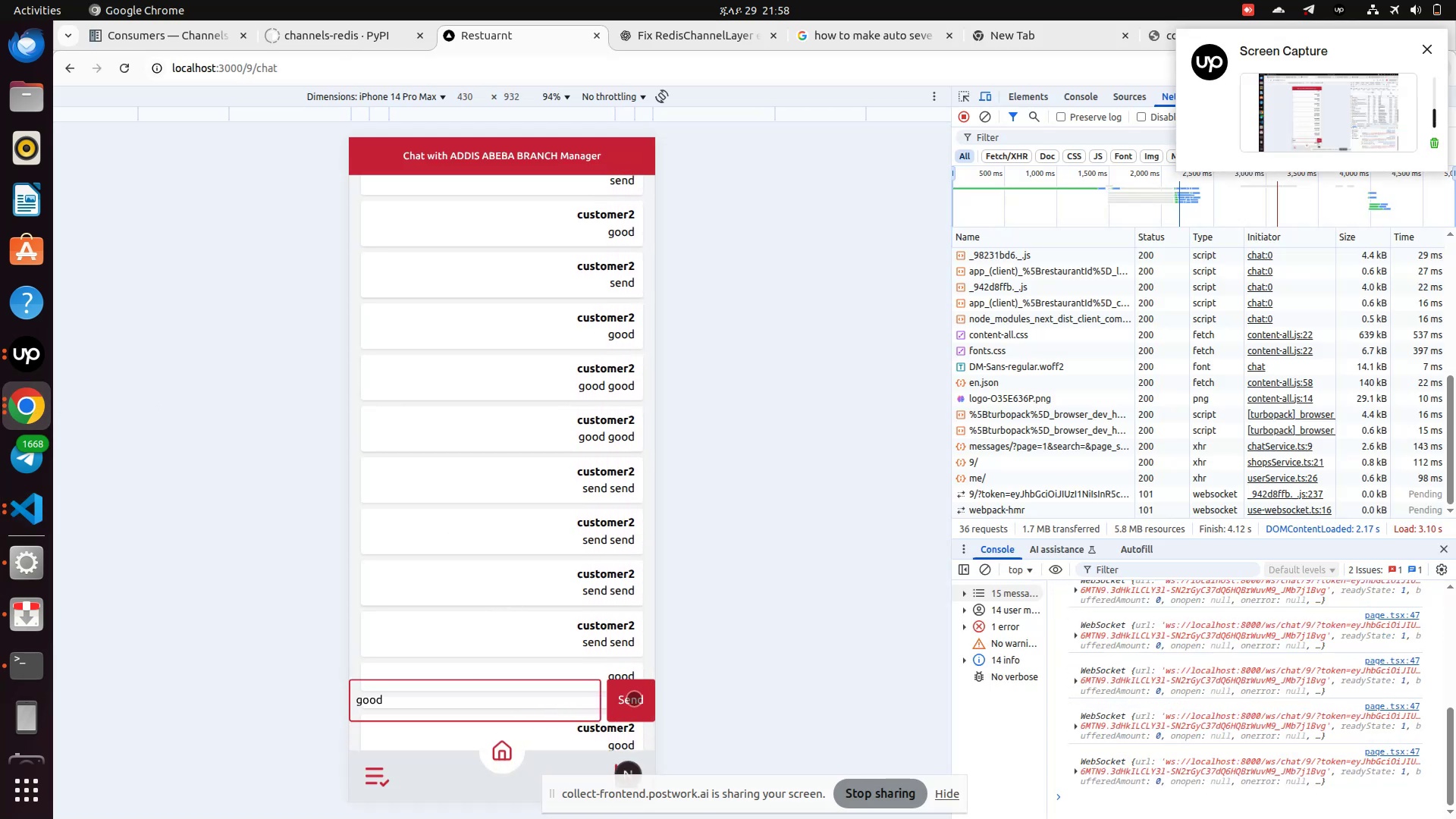 
double_click([634, 698])
 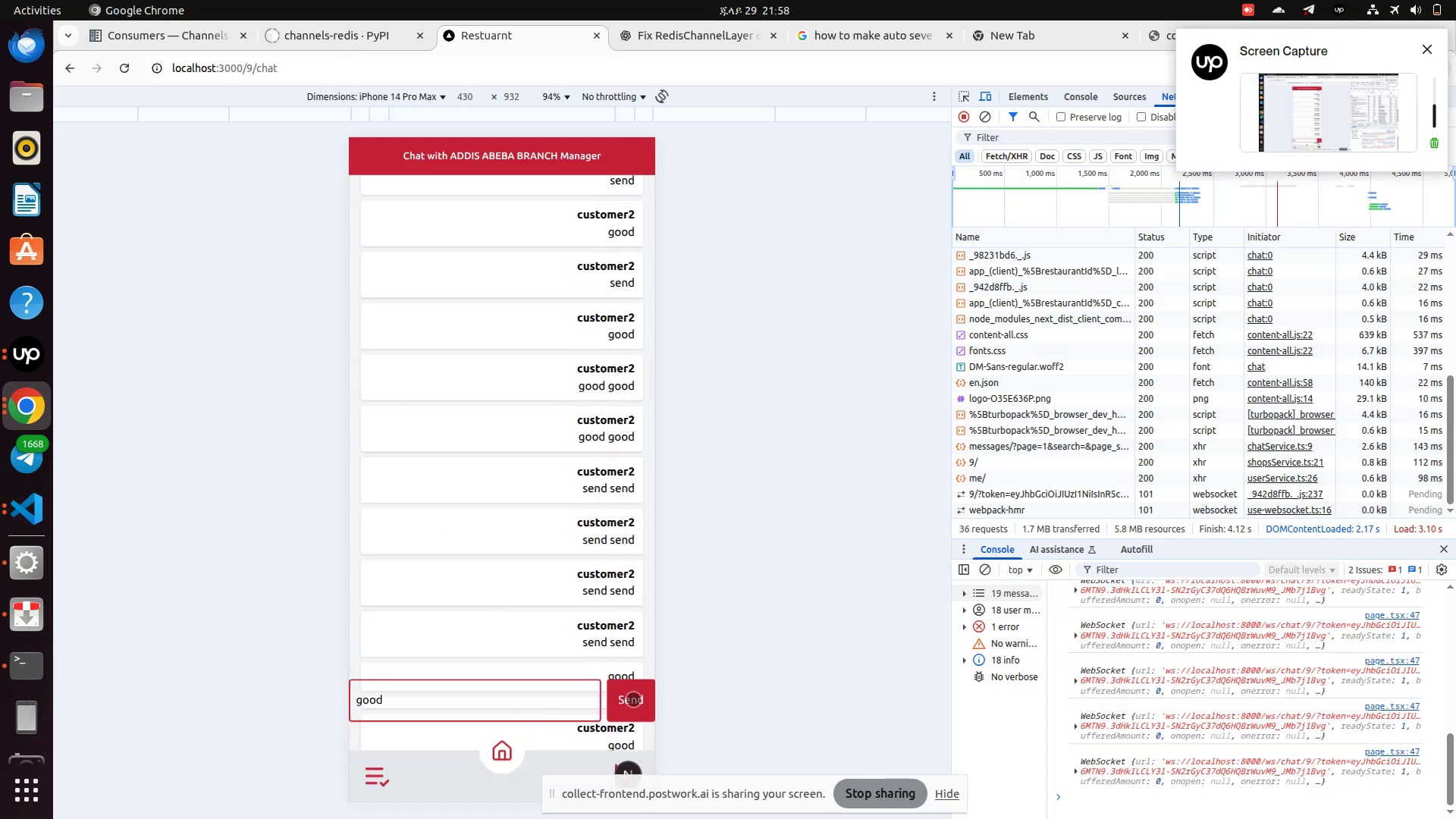 
scroll: coordinate [539, 598], scroll_direction: down, amount: 30.0
 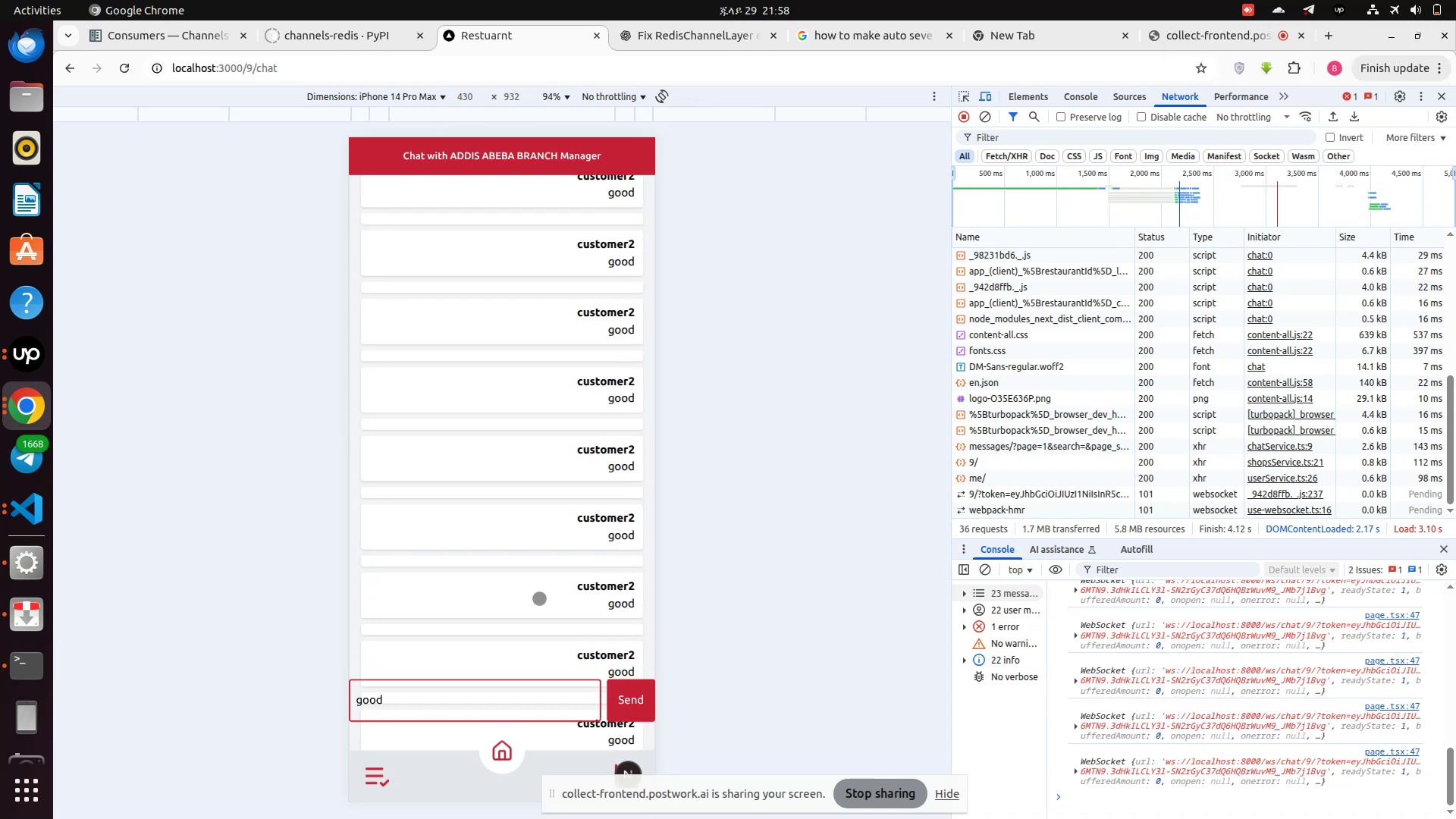 
scroll: coordinate [549, 599], scroll_direction: up, amount: 20.0
 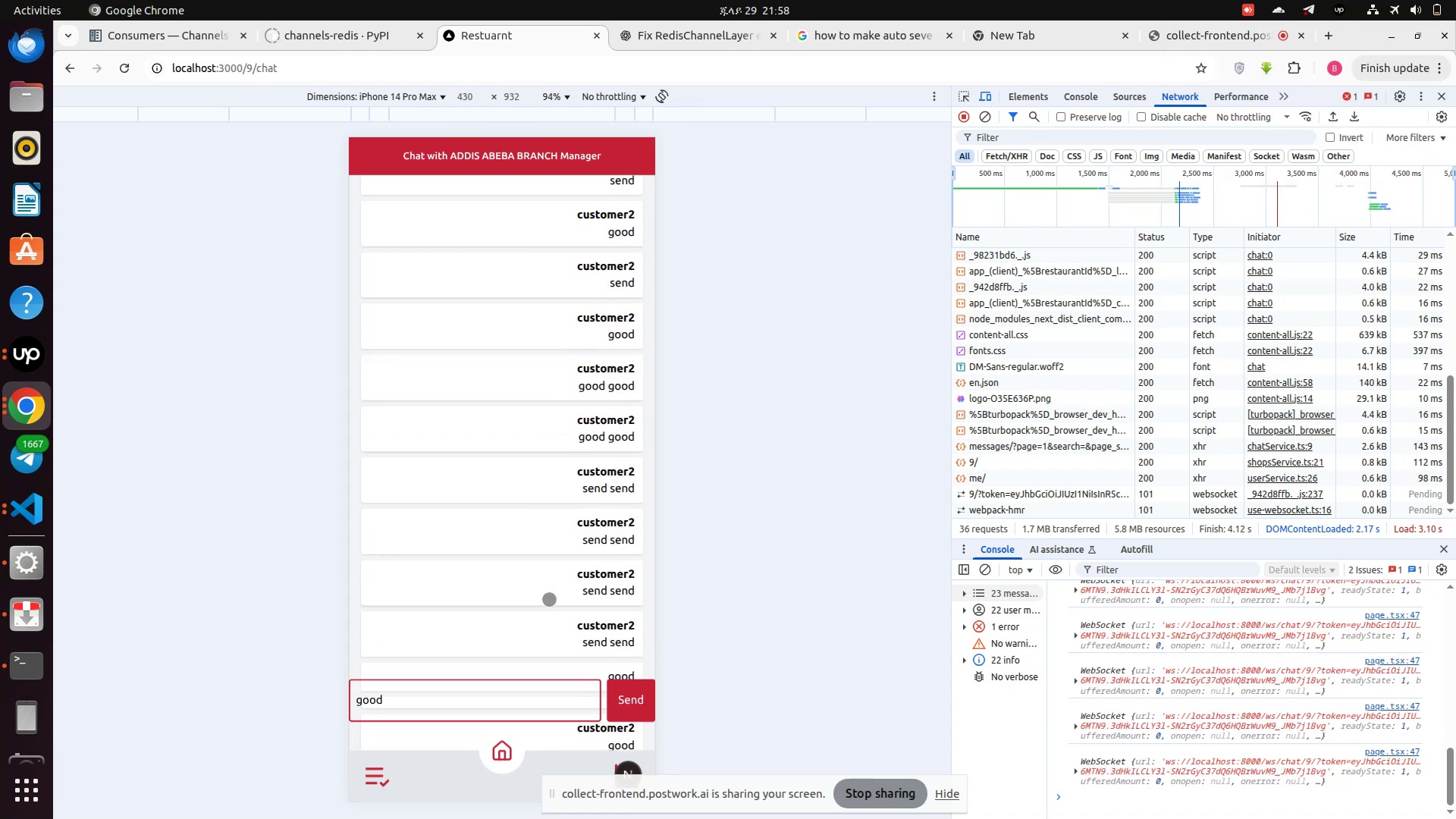 
scroll: coordinate [930, 626], scroll_direction: down, amount: 11.0
 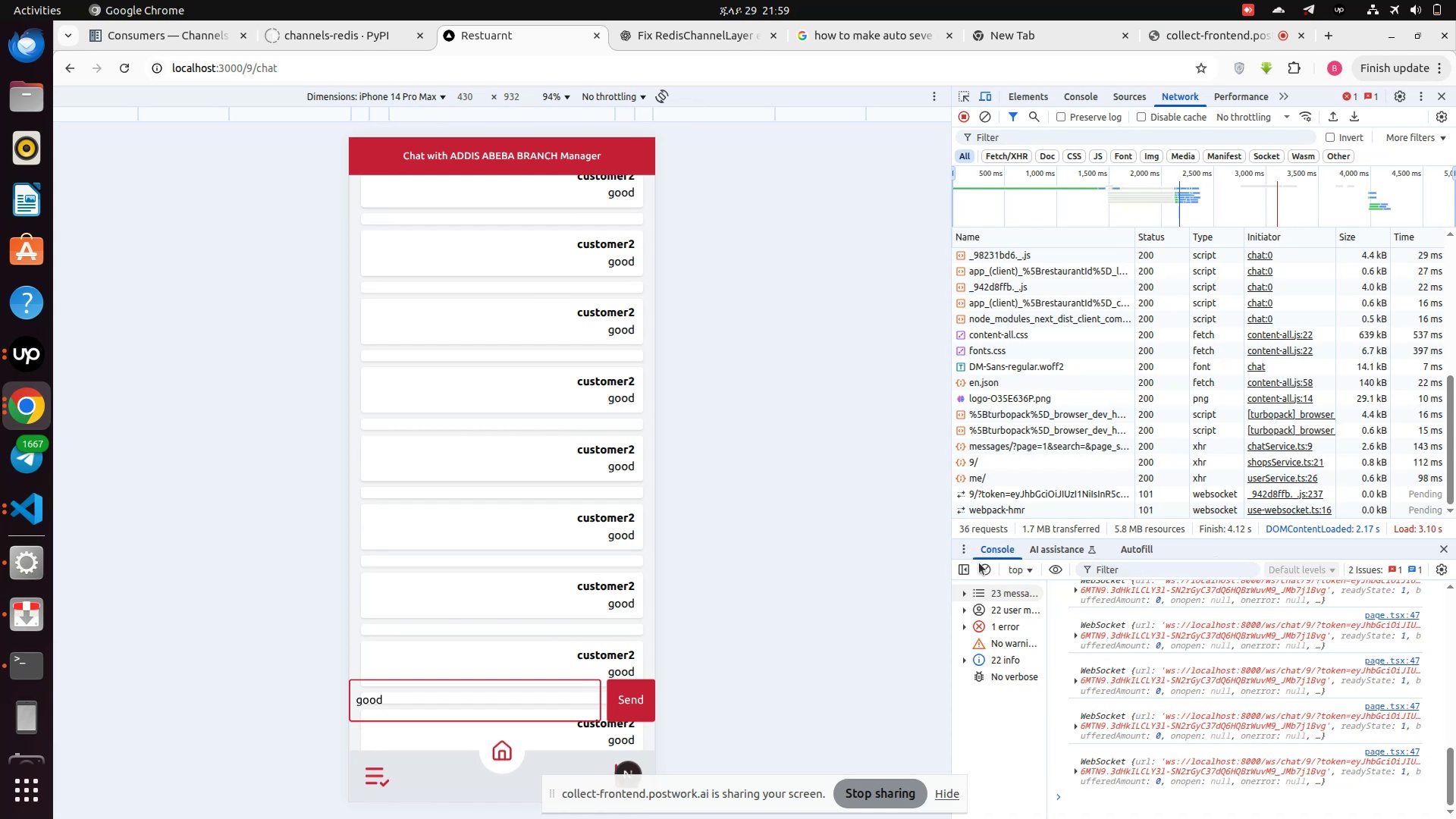 
left_click([990, 564])
 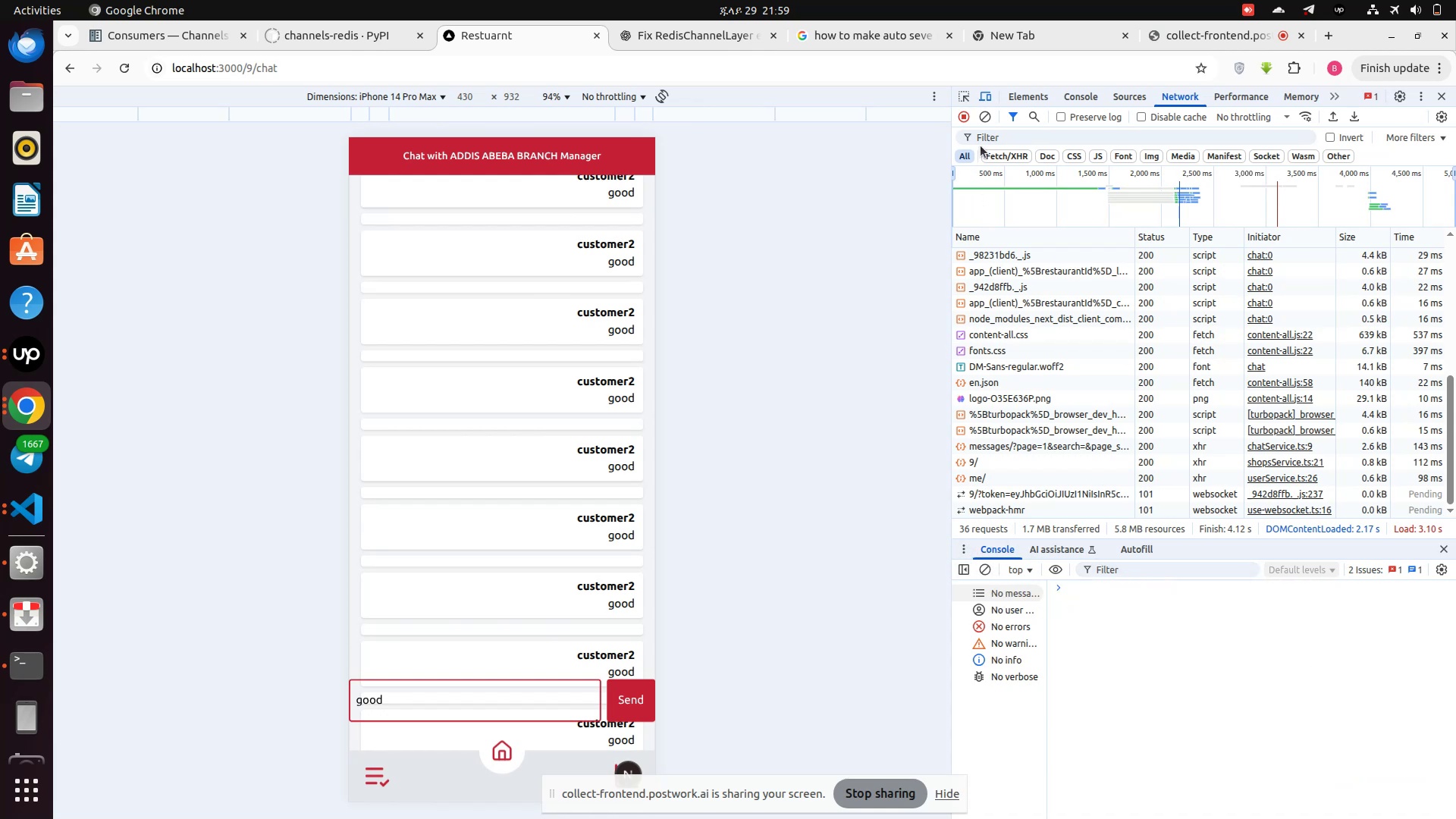 
left_click([985, 120])
 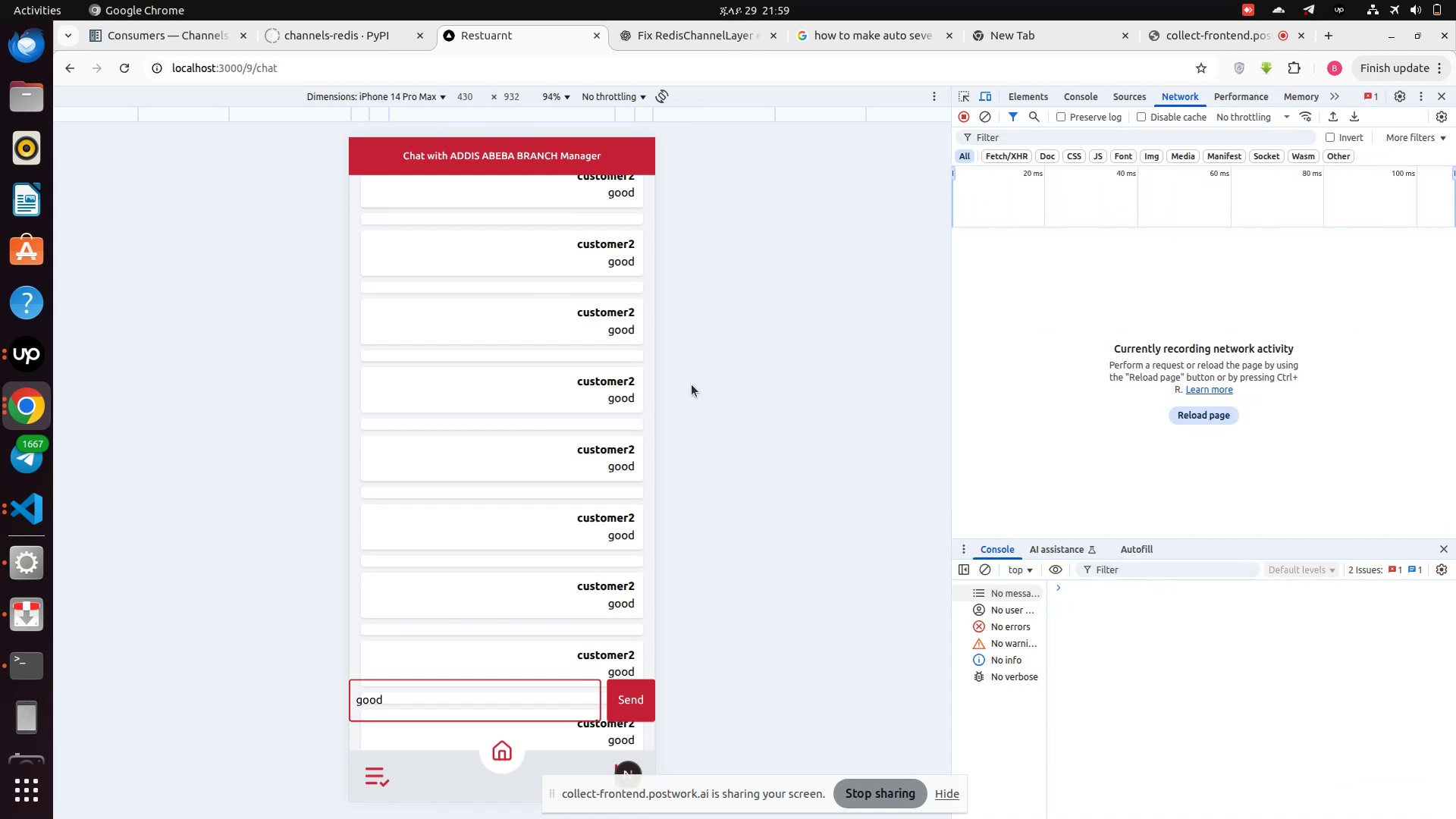 
scroll: coordinate [604, 432], scroll_direction: down, amount: 4.0
 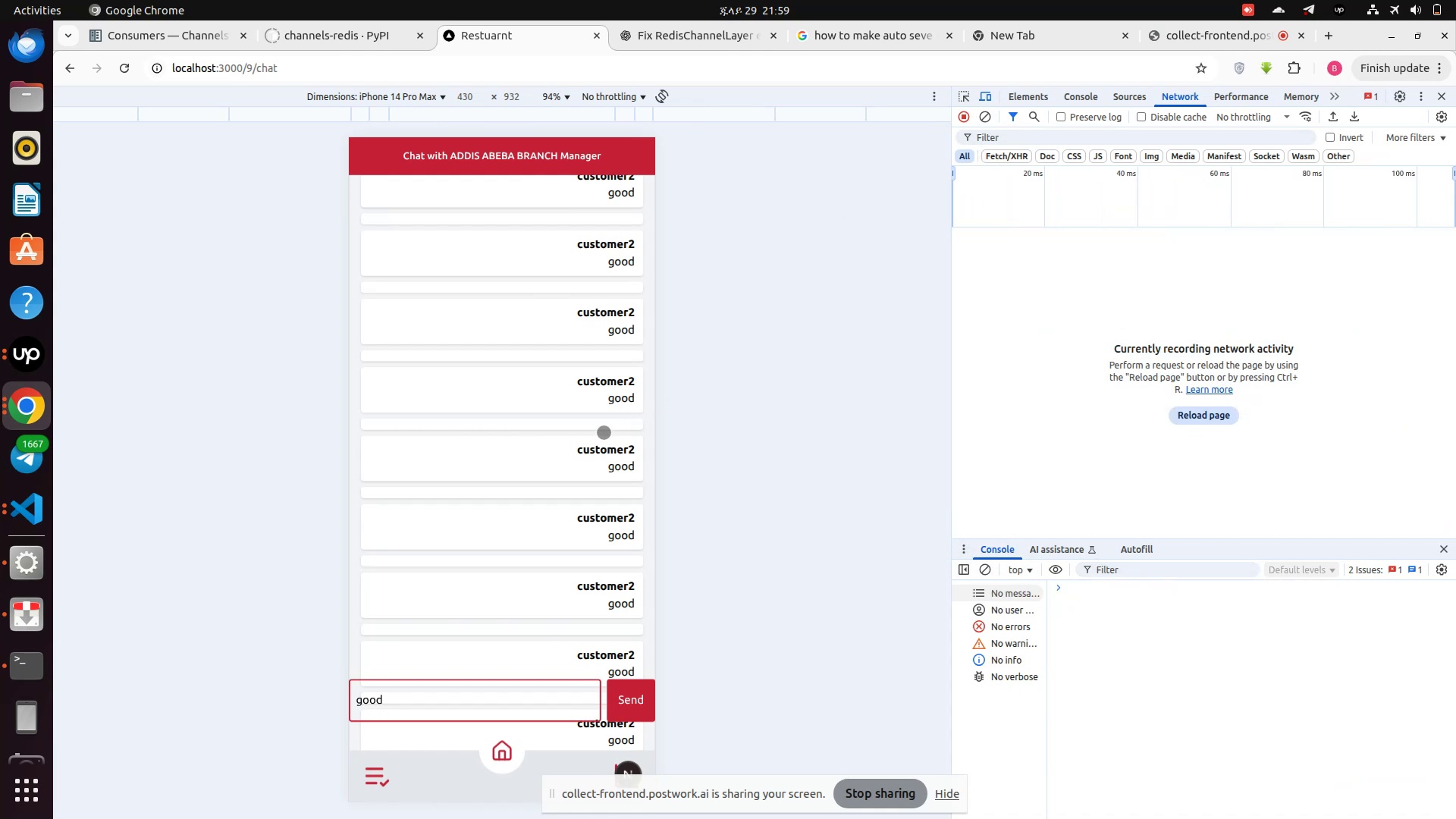 
scroll: coordinate [604, 432], scroll_direction: up, amount: 16.0
 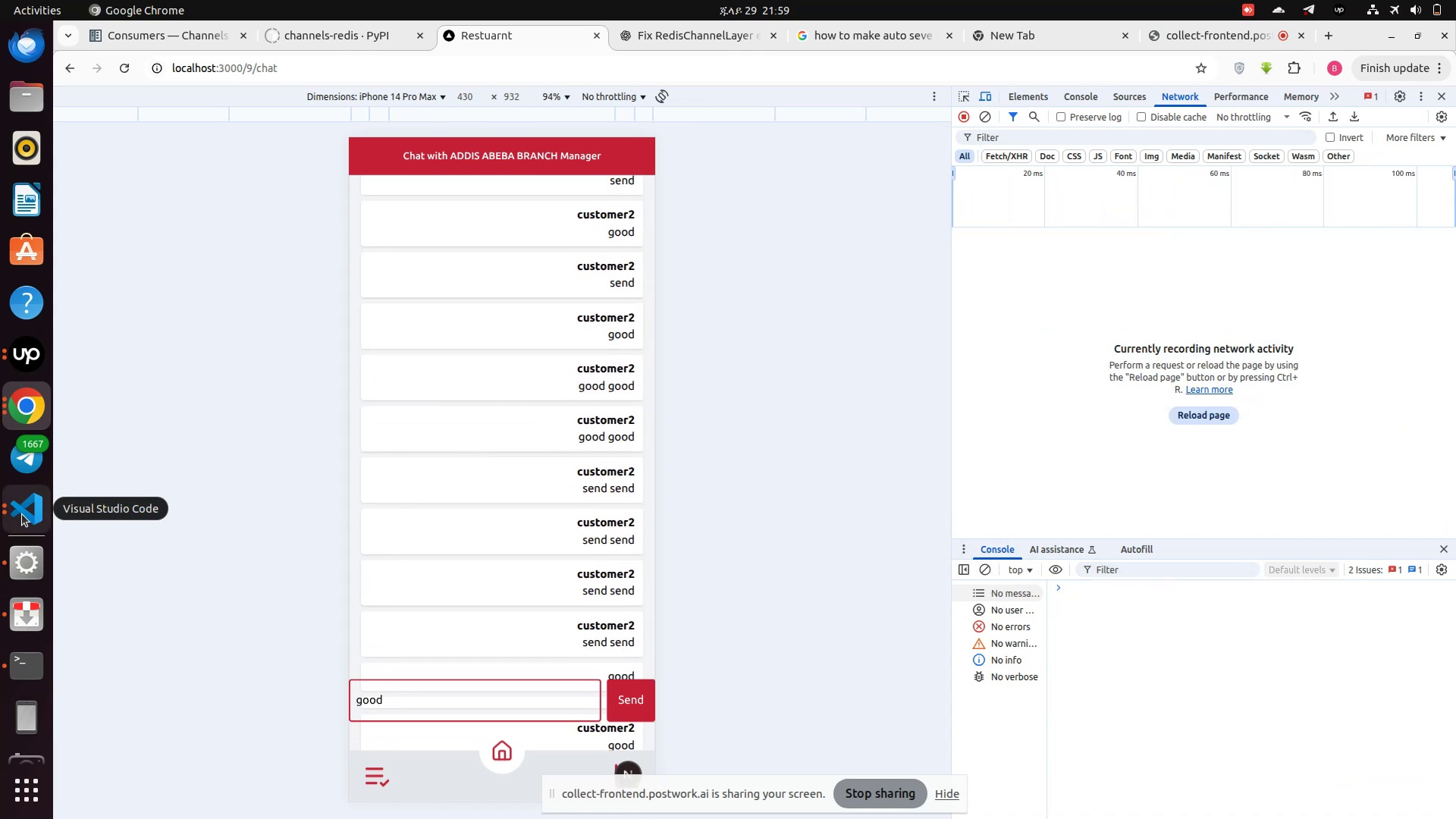 
left_click([22, 516])
 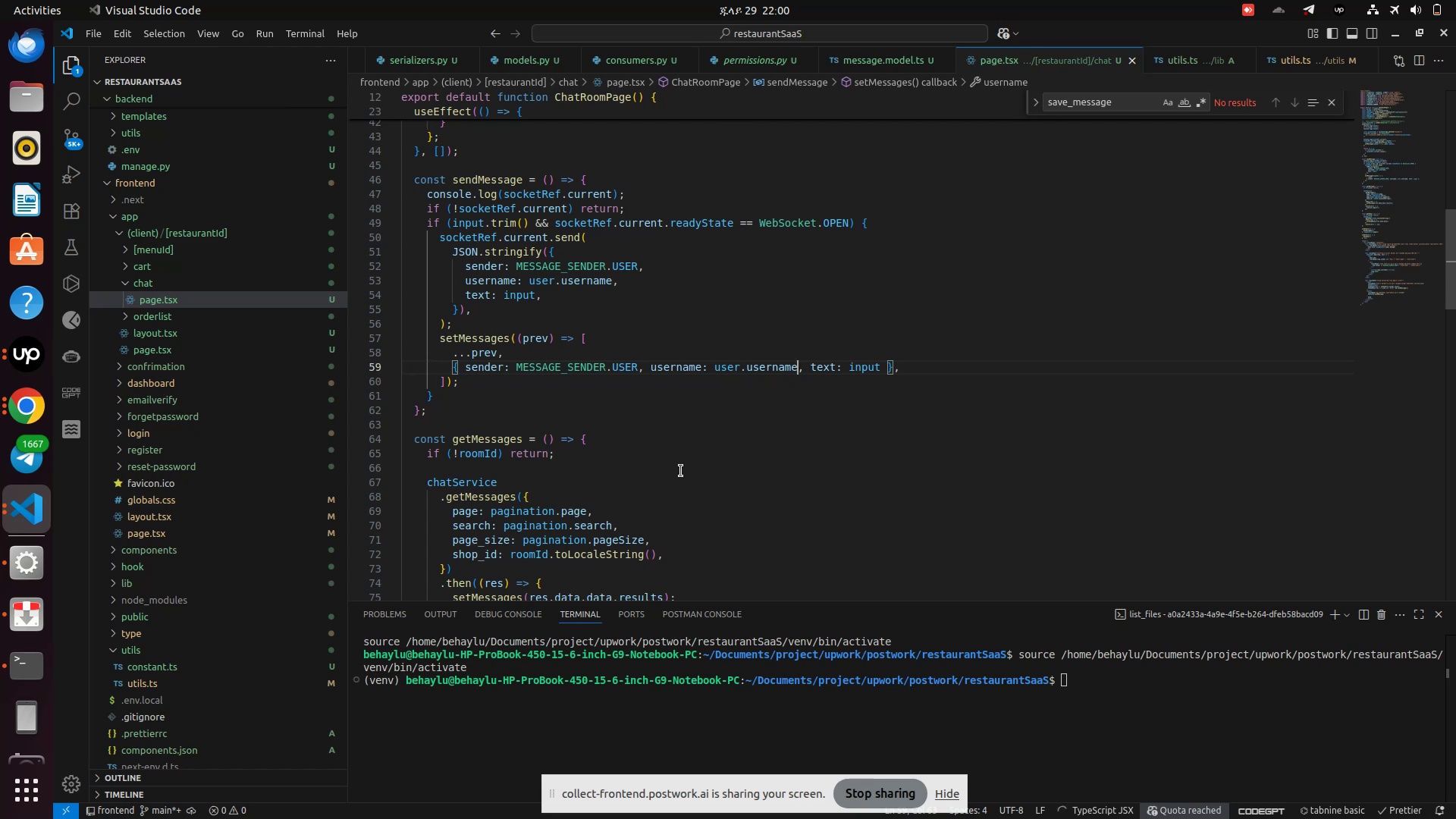 
wait(58.55)
 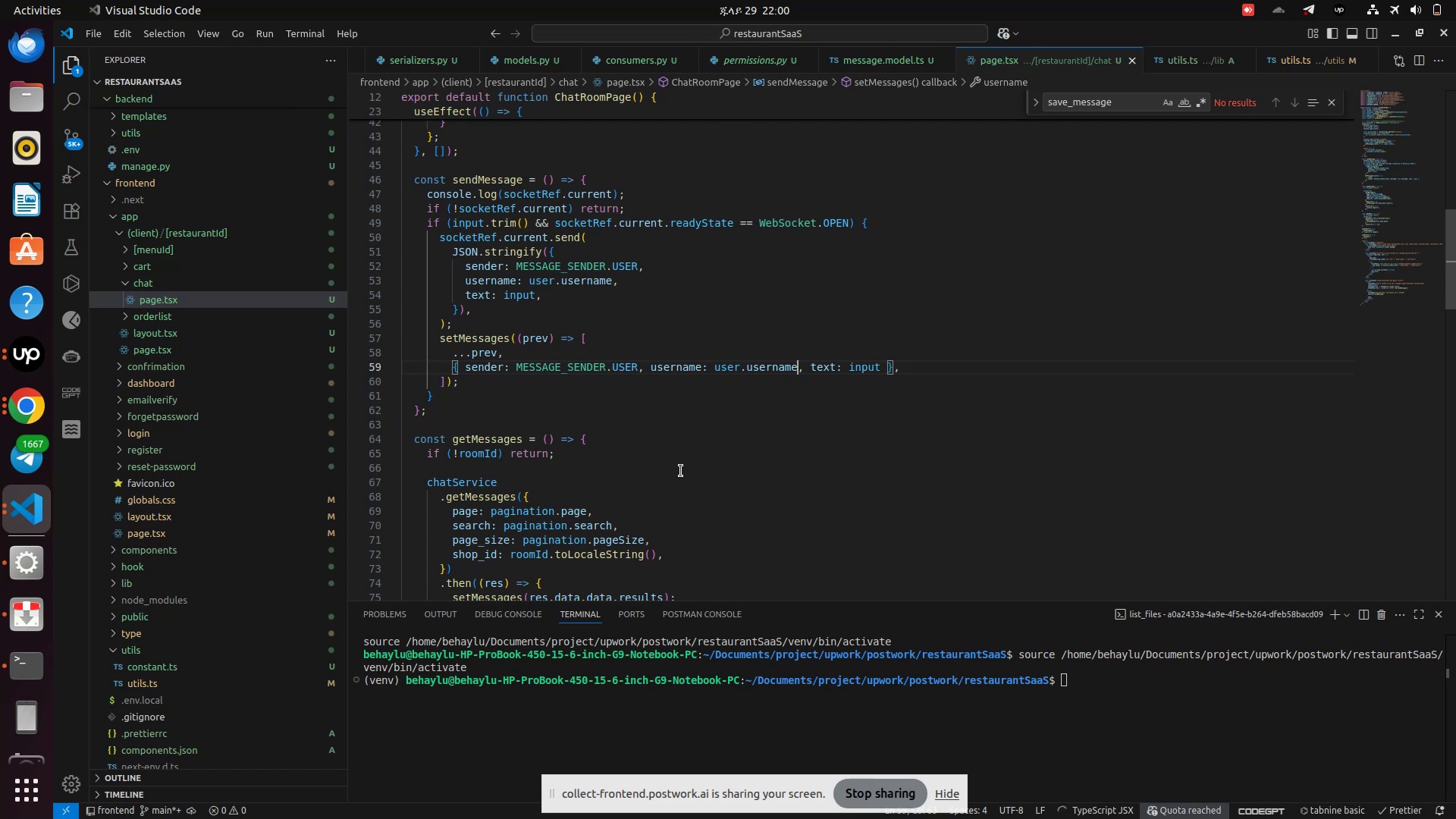 
scroll: coordinate [743, 377], scroll_direction: up, amount: 13.0
 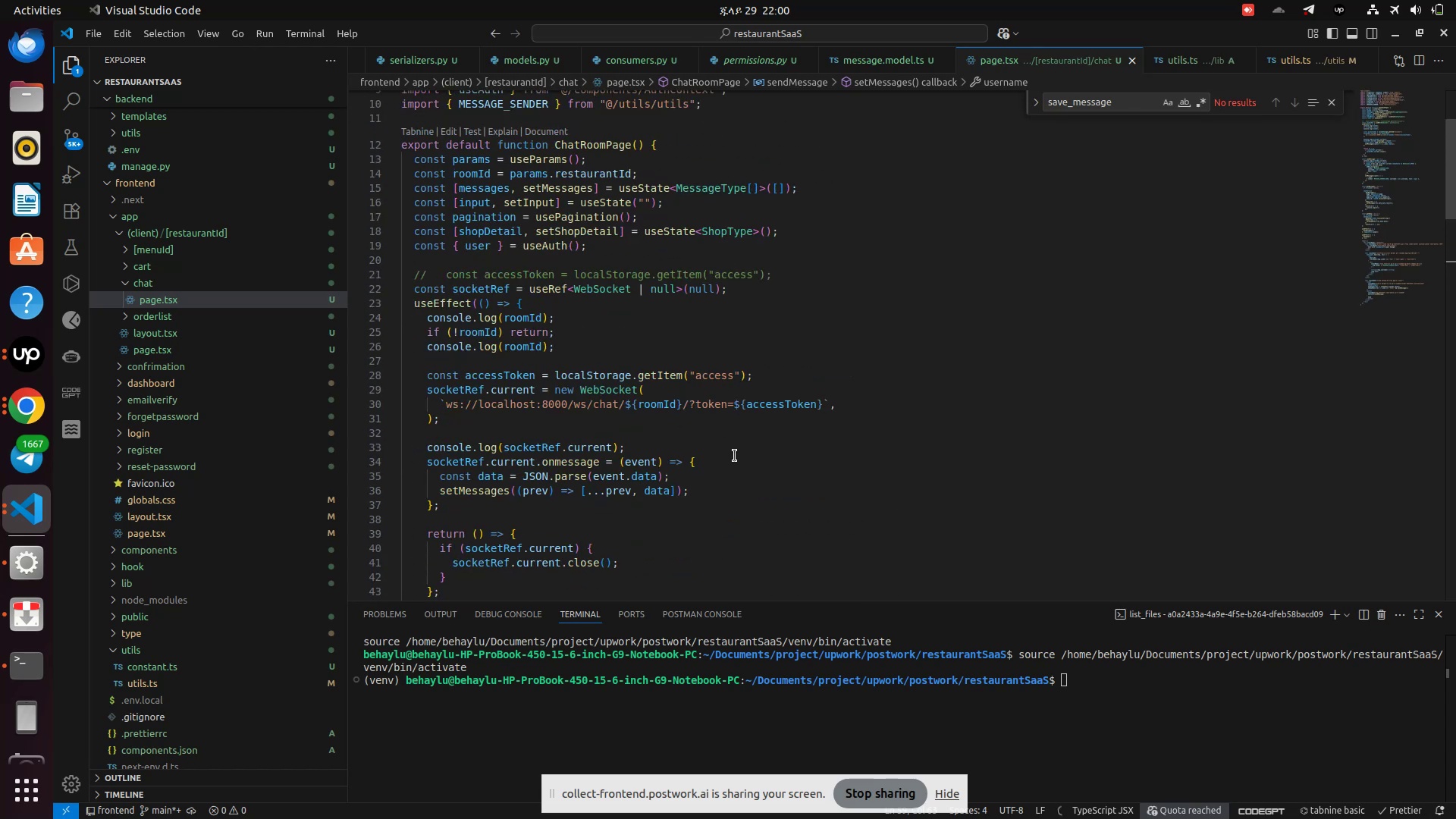 
wait(6.17)
 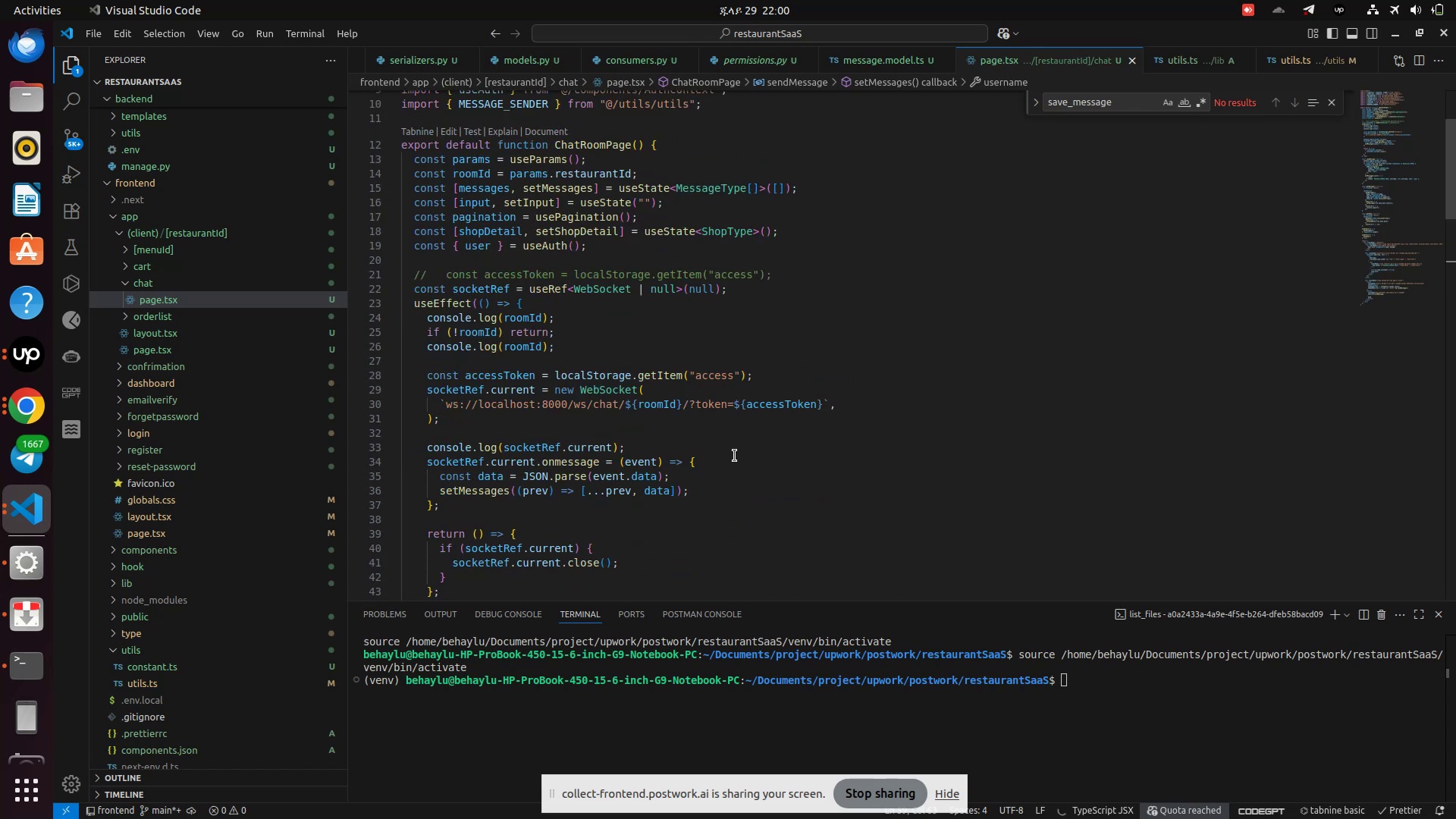 
scroll: coordinate [735, 456], scroll_direction: down, amount: 1.0
 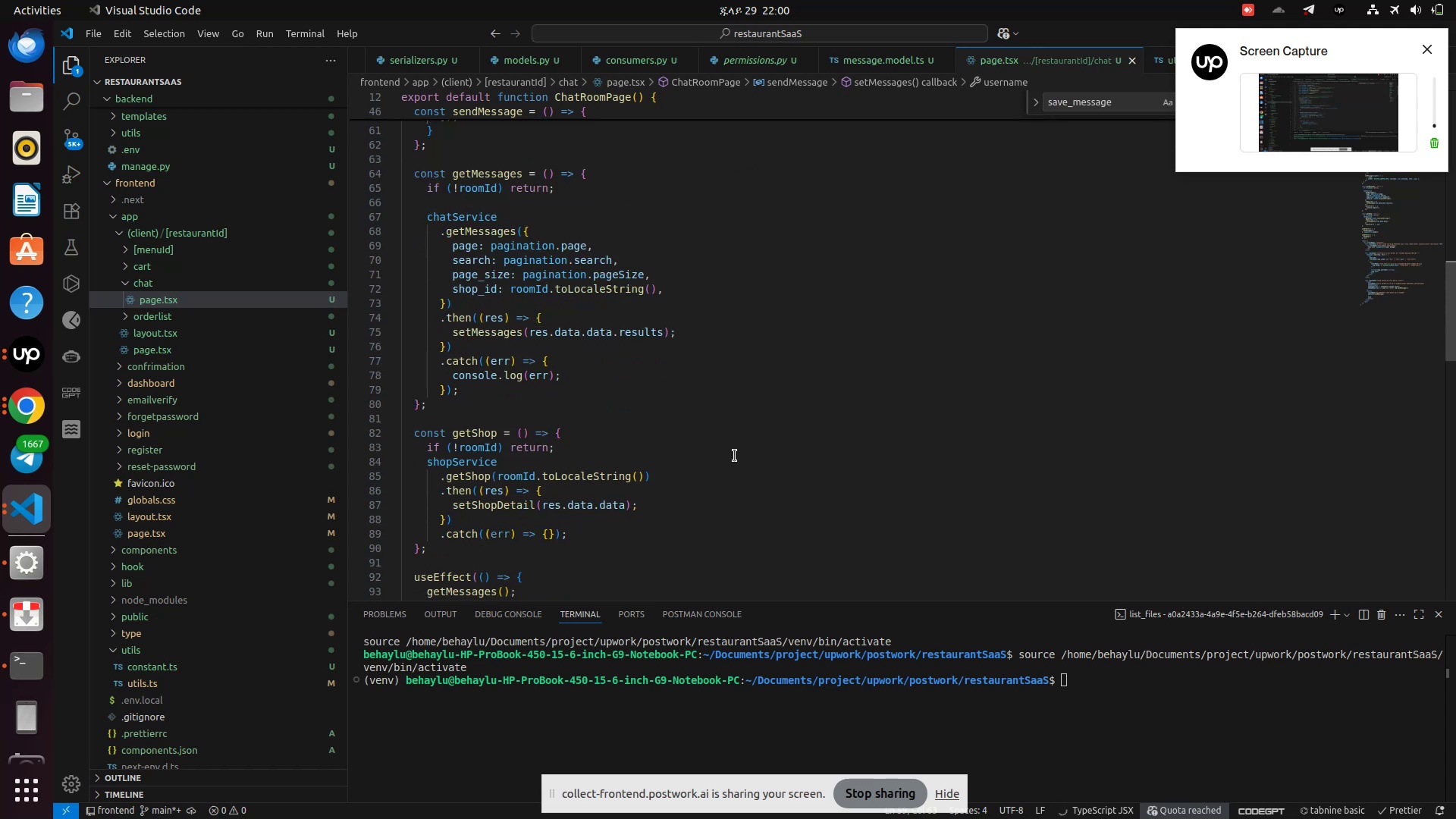 
scroll: coordinate [745, 449], scroll_direction: up, amount: 34.0
 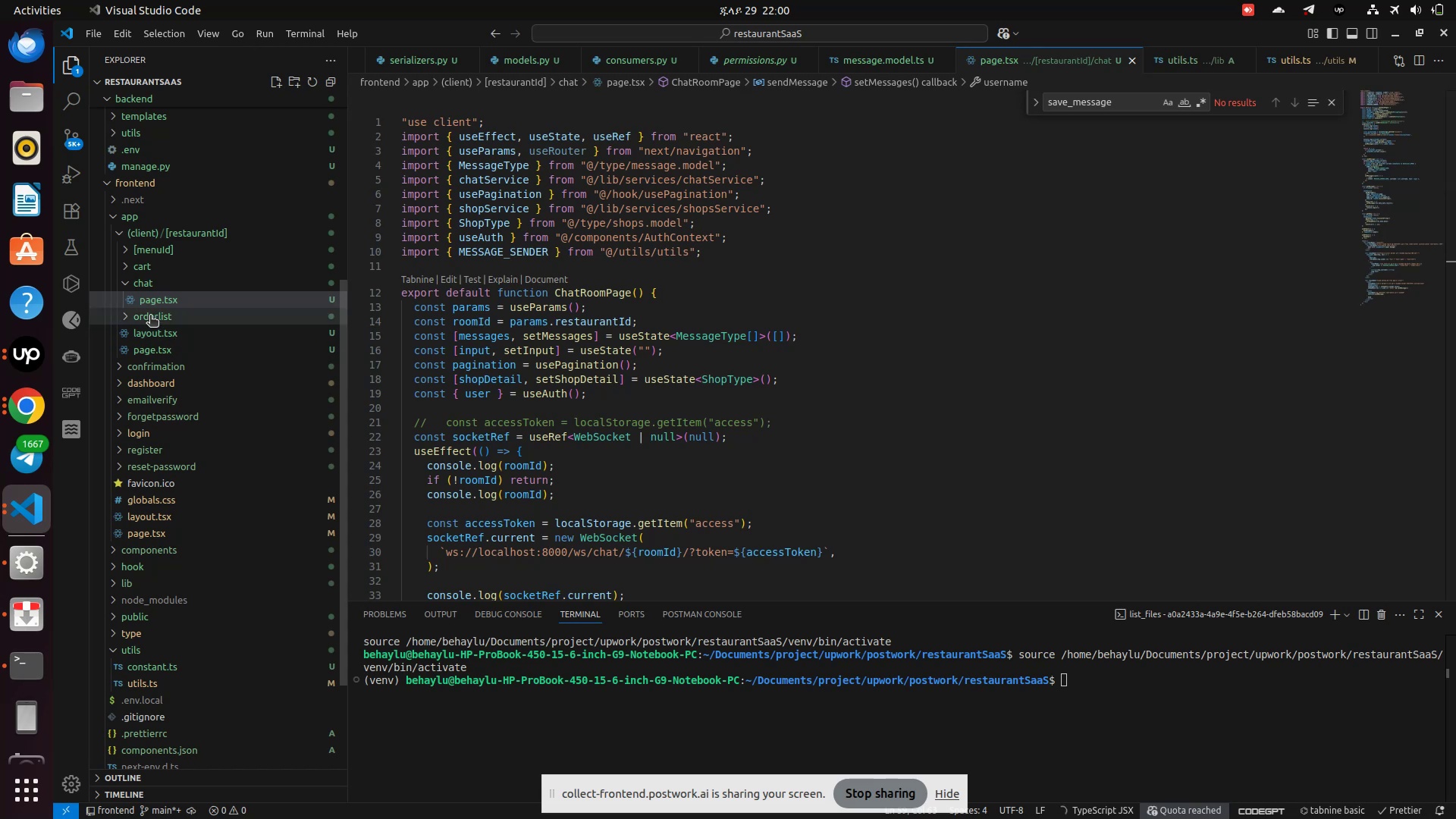 
left_click([145, 284])
 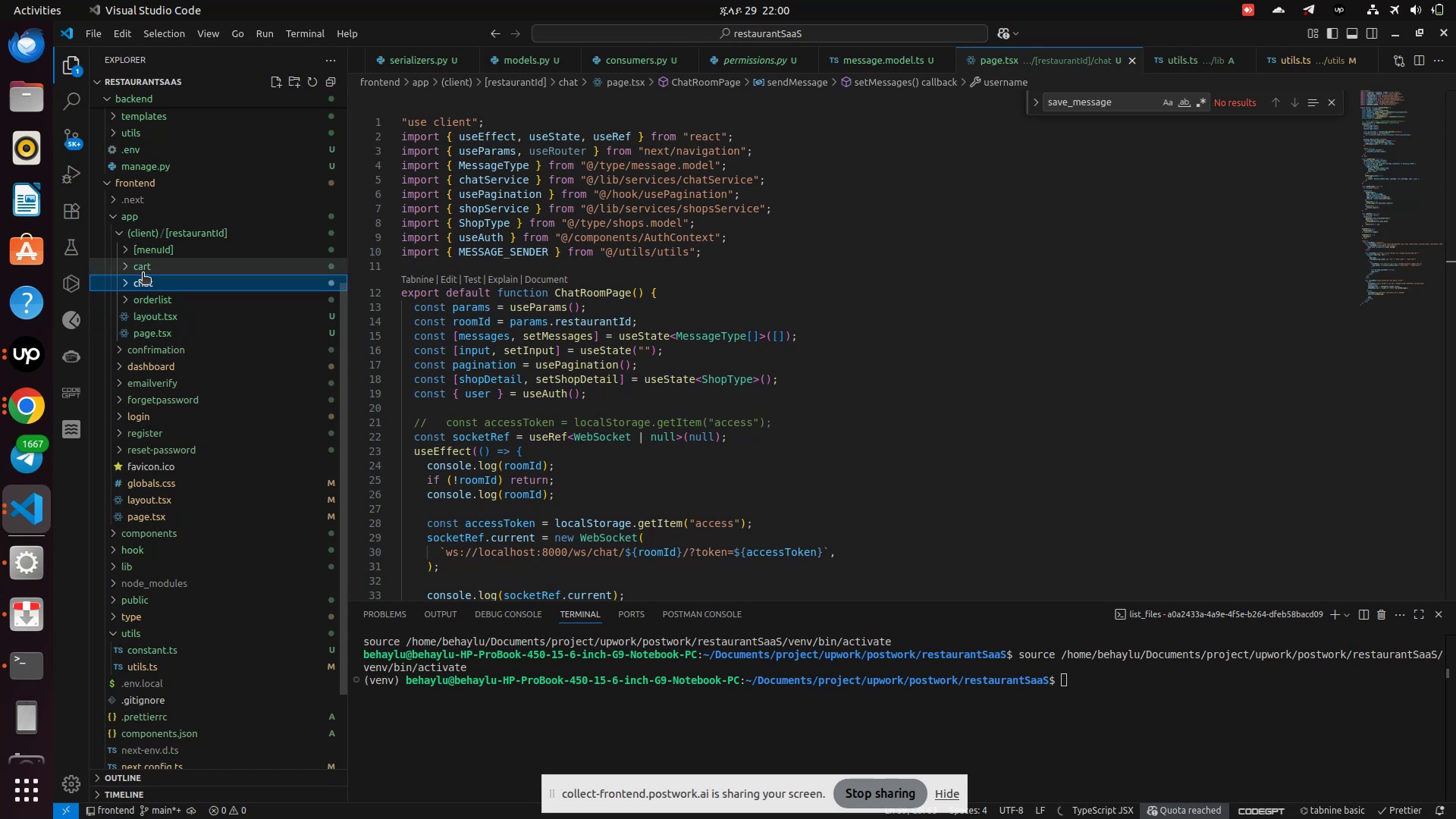 
left_click([143, 274])
 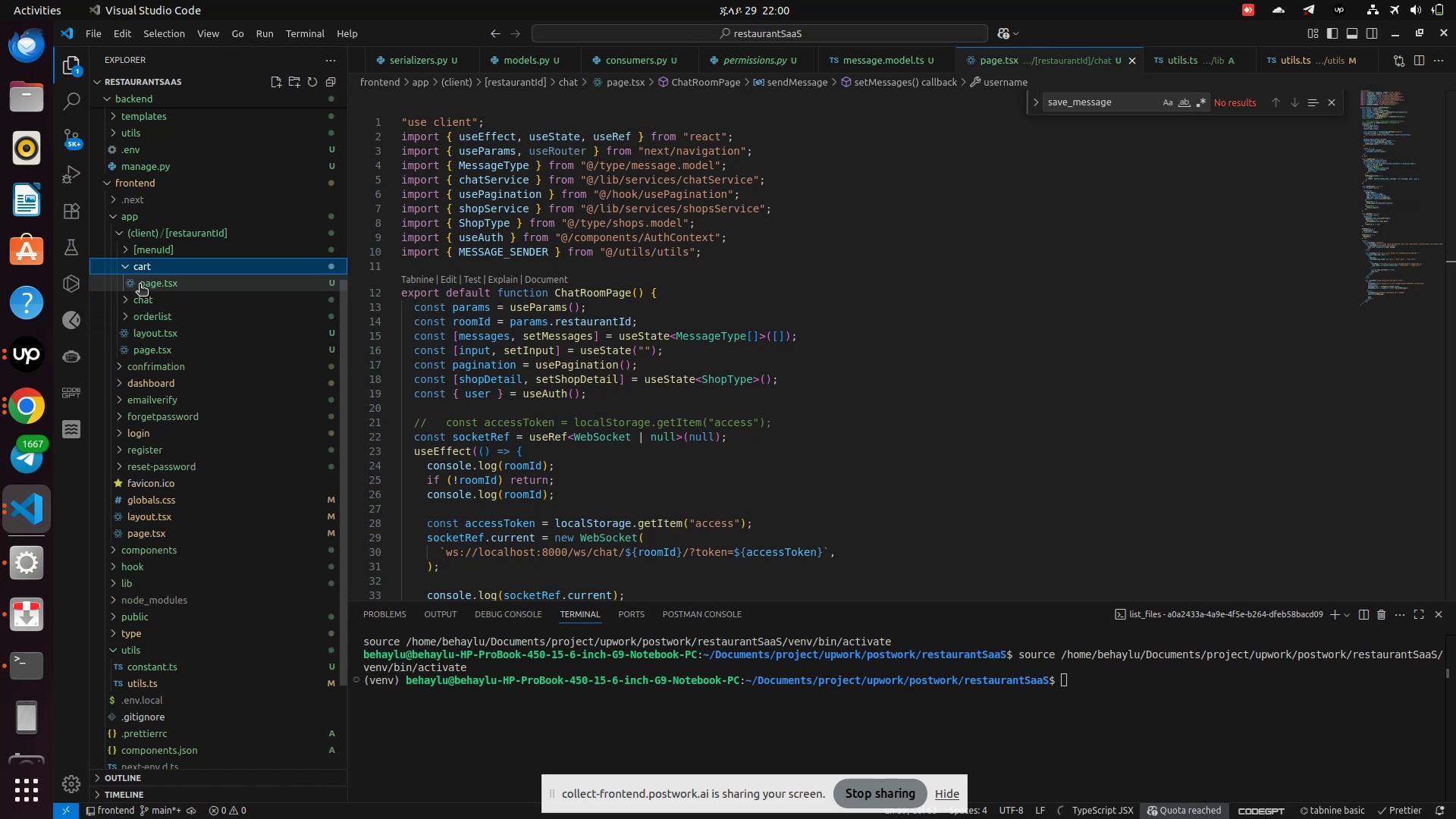 
left_click([140, 288])
 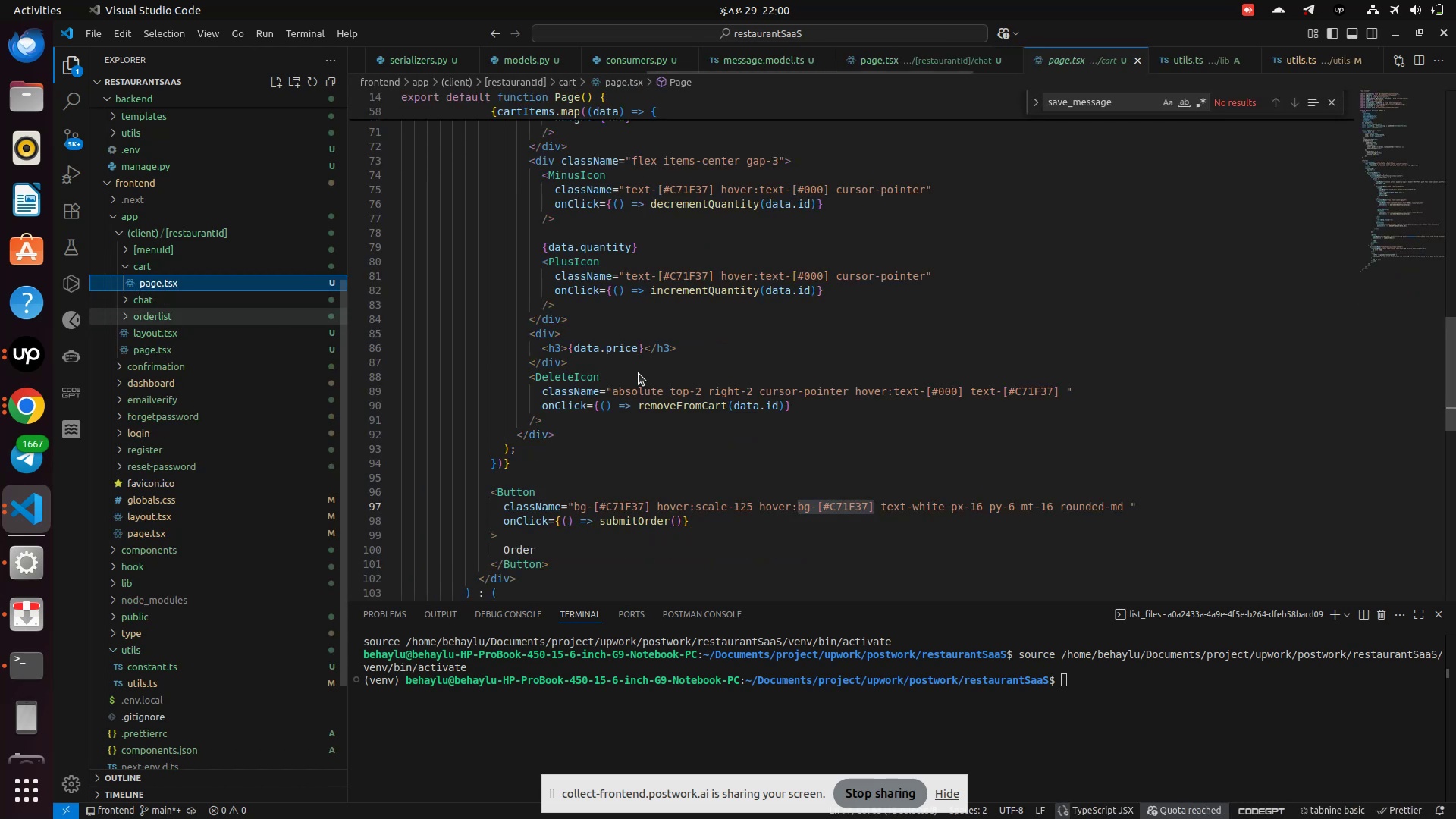 
scroll: coordinate [708, 384], scroll_direction: up, amount: 45.0
 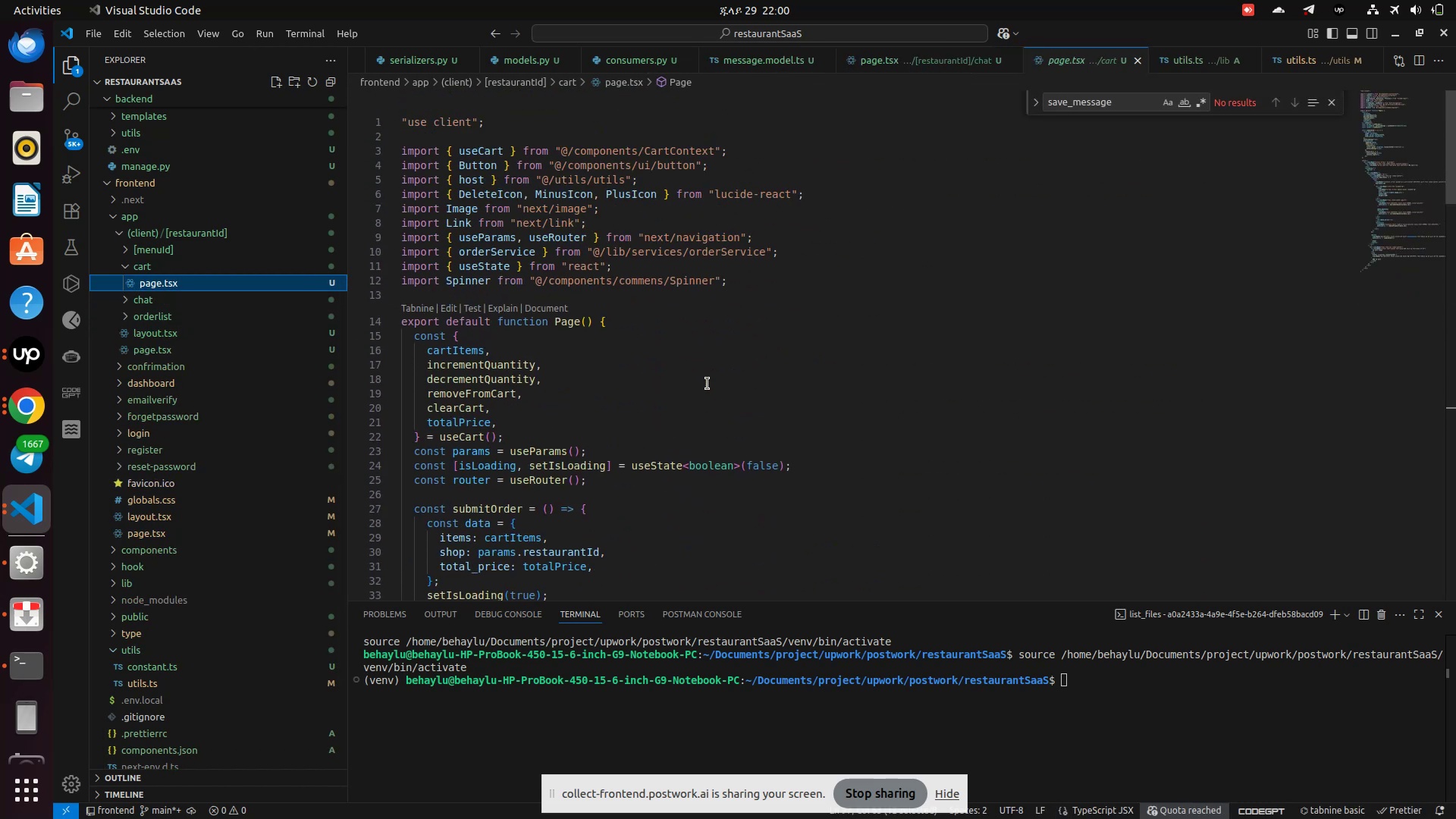 
scroll: coordinate [708, 384], scroll_direction: down, amount: 14.0
 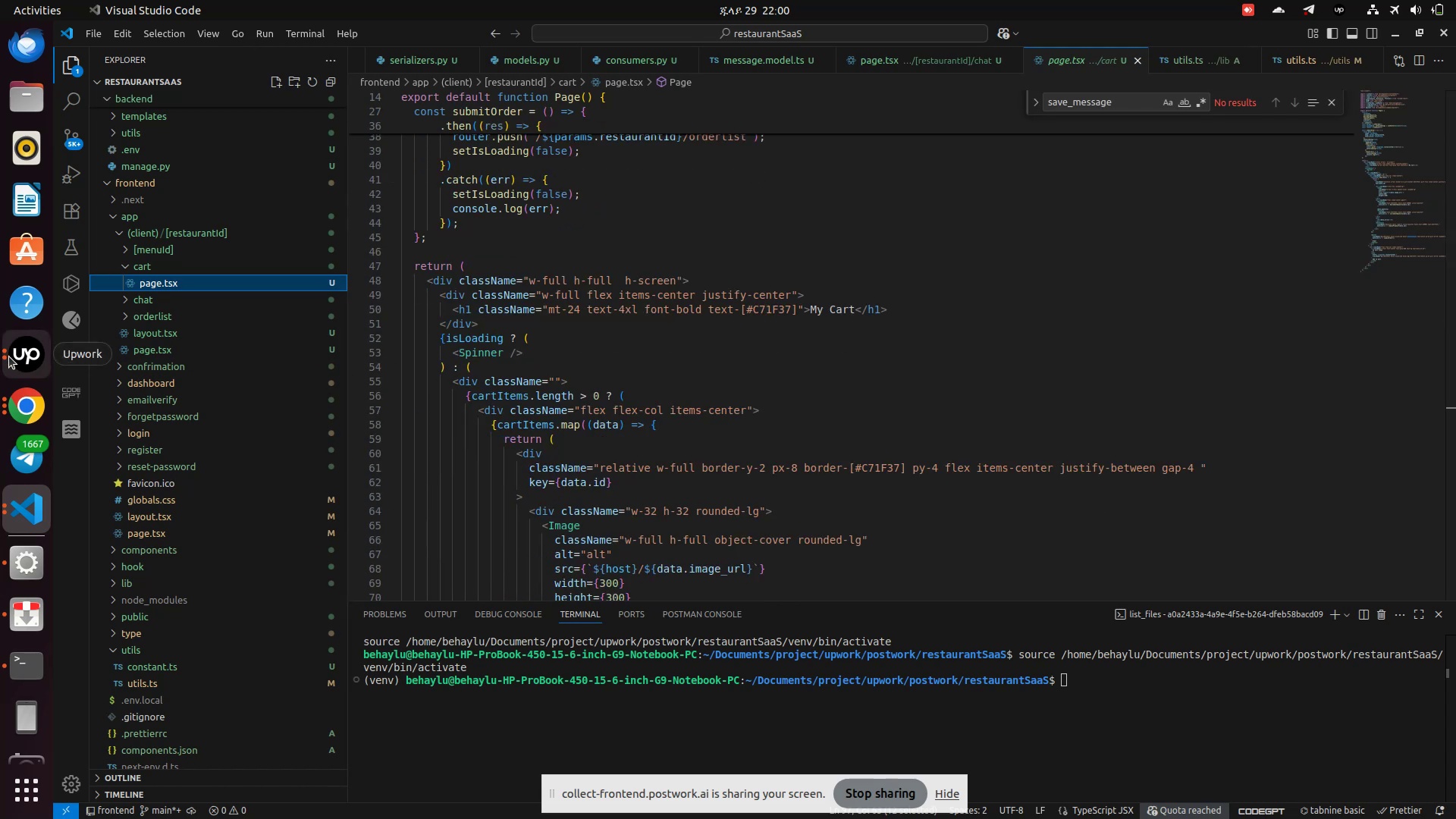 
wait(5.83)
 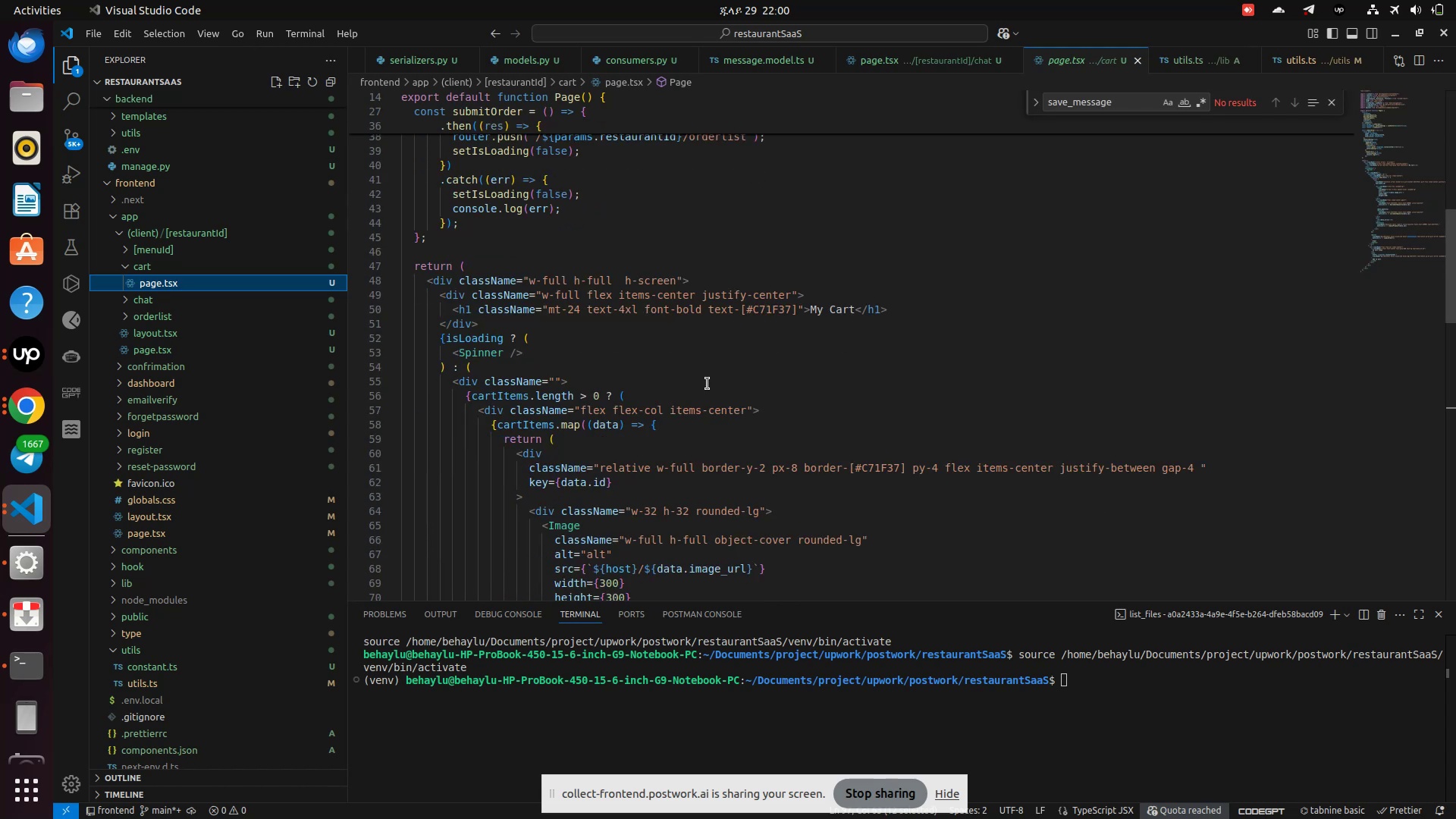 
left_click([9, 356])
 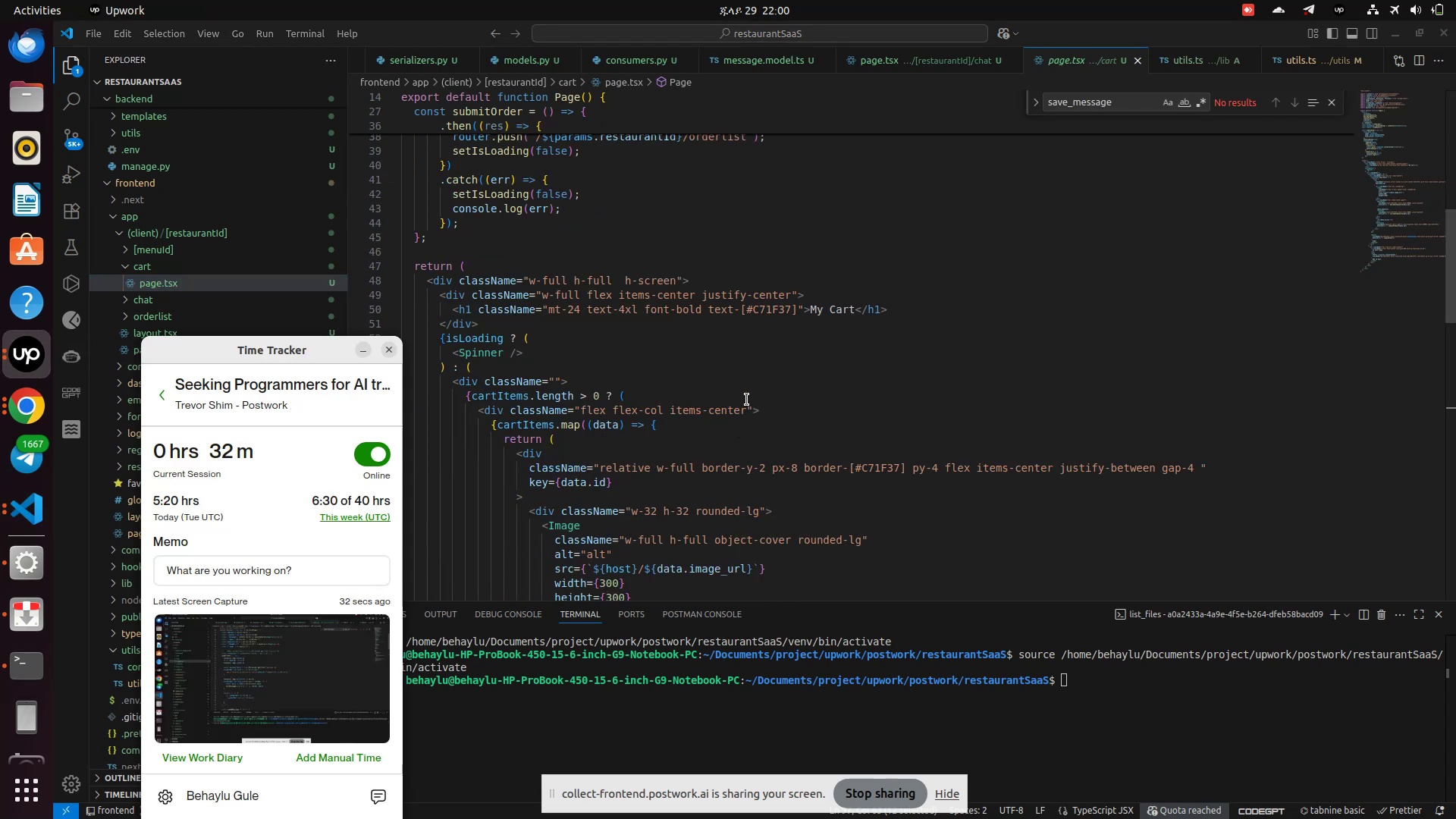 
left_click([747, 400])
 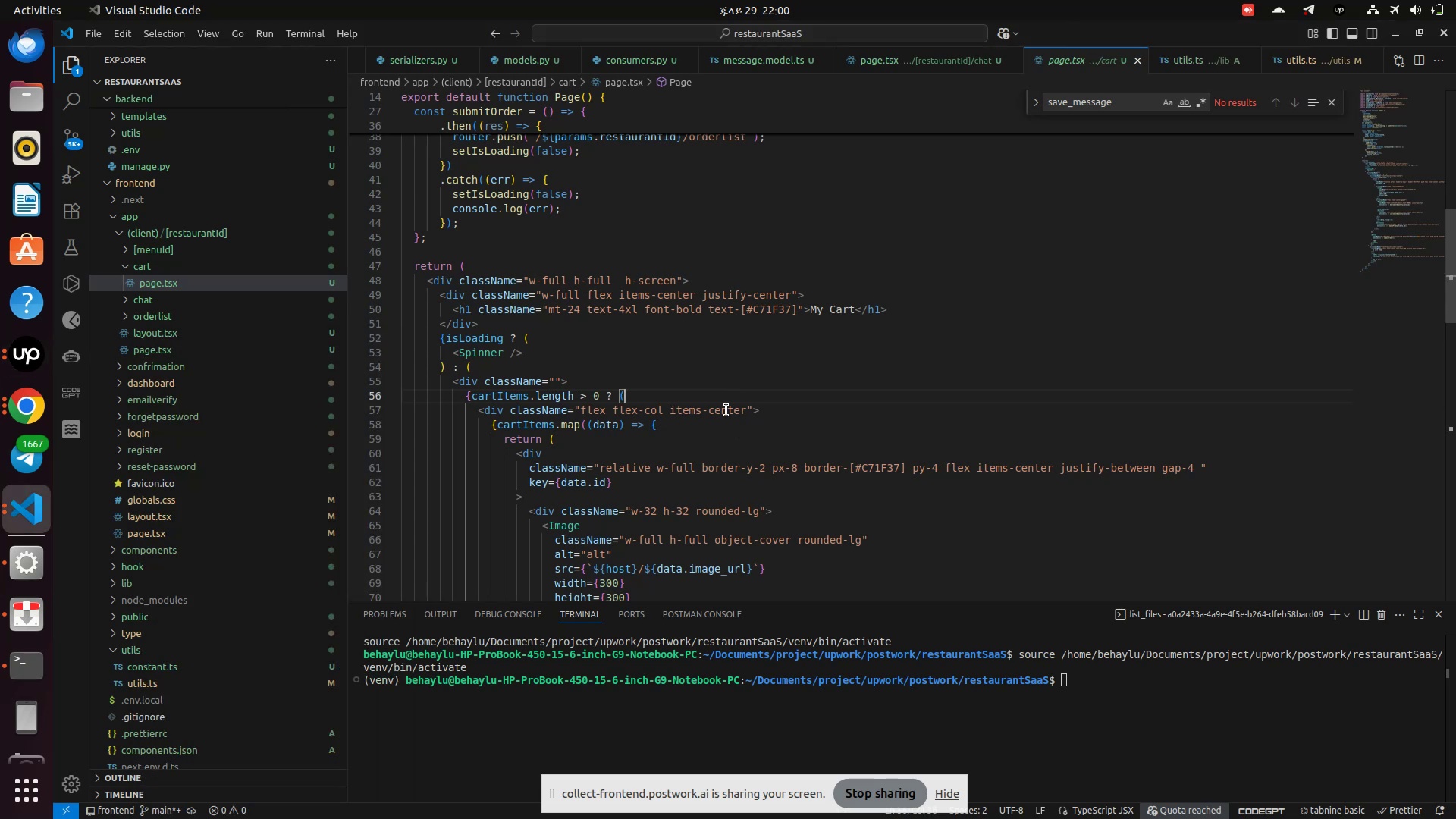 
wait(10.31)
 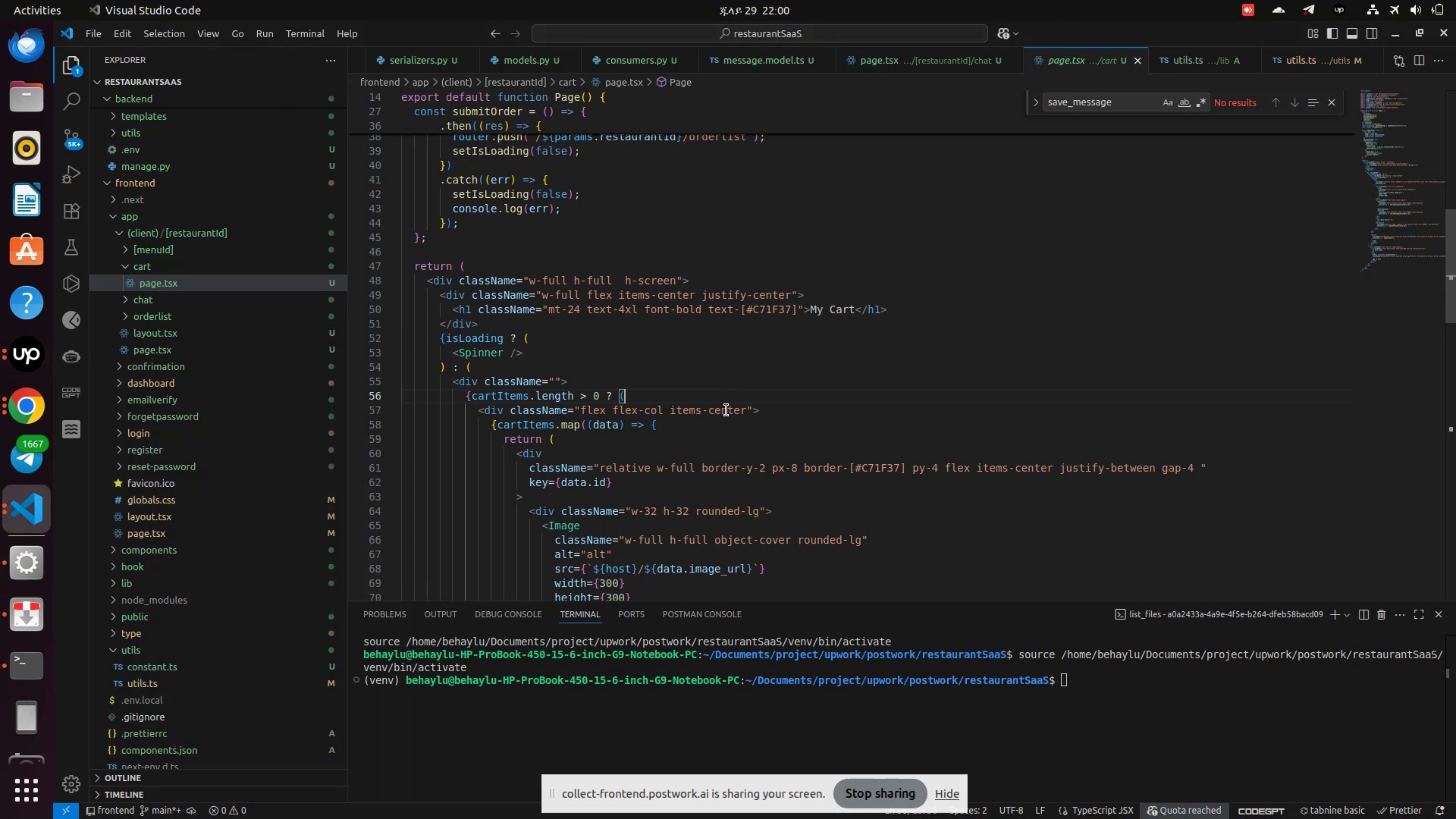 
scroll: coordinate [661, 327], scroll_direction: up, amount: 11.0
 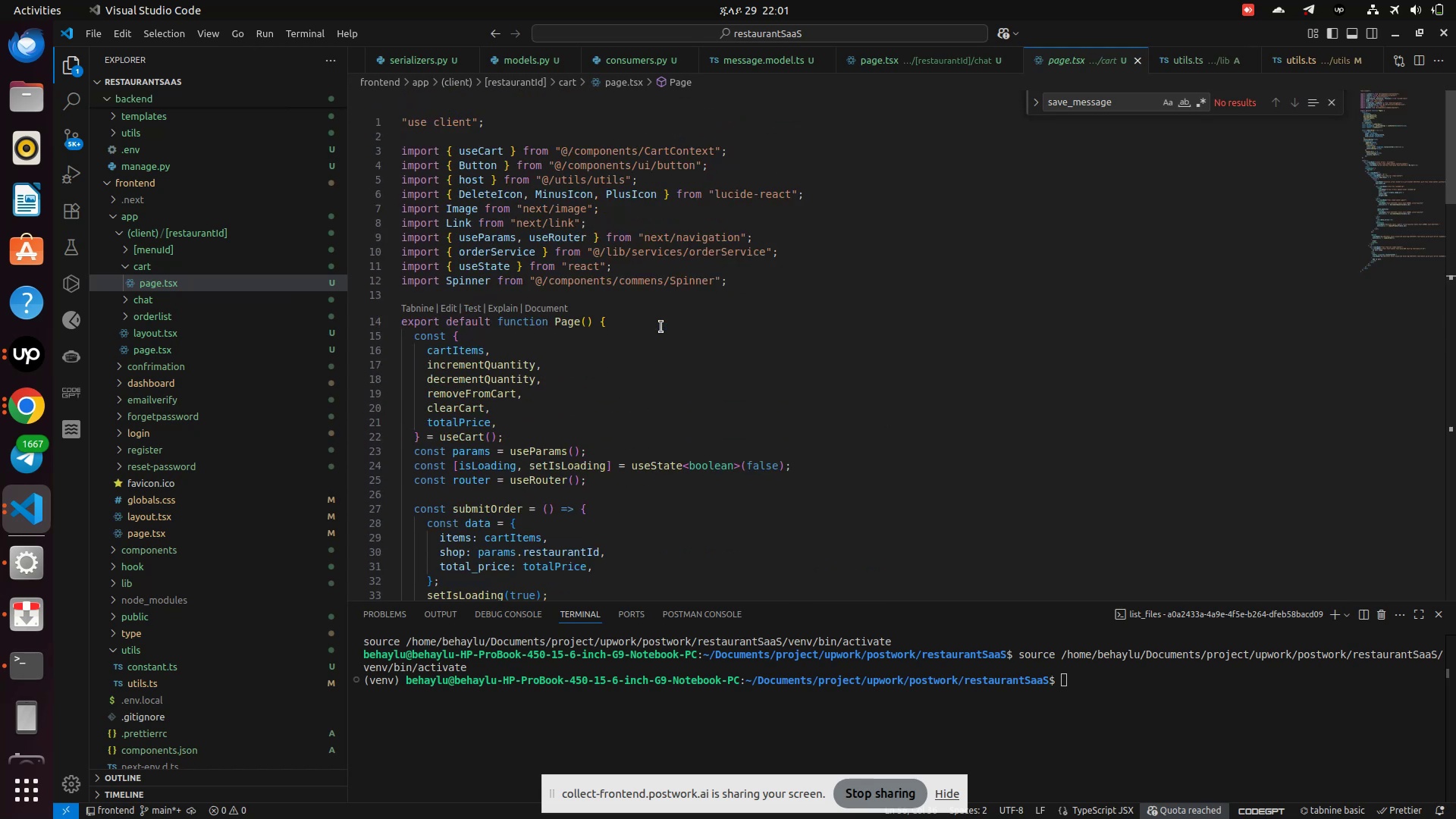 
scroll: coordinate [648, 420], scroll_direction: down, amount: 18.0
 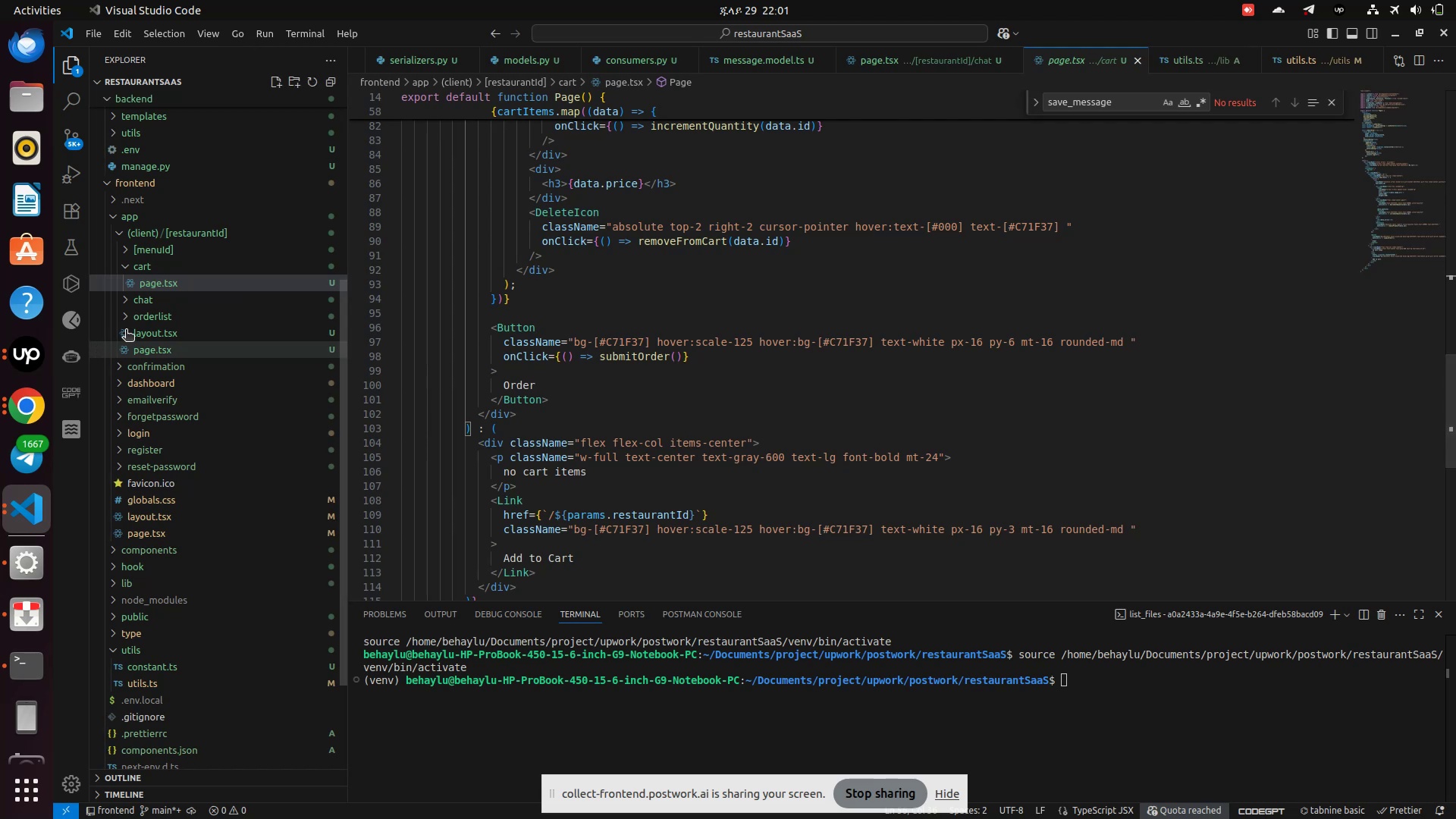 
left_click([135, 300])
 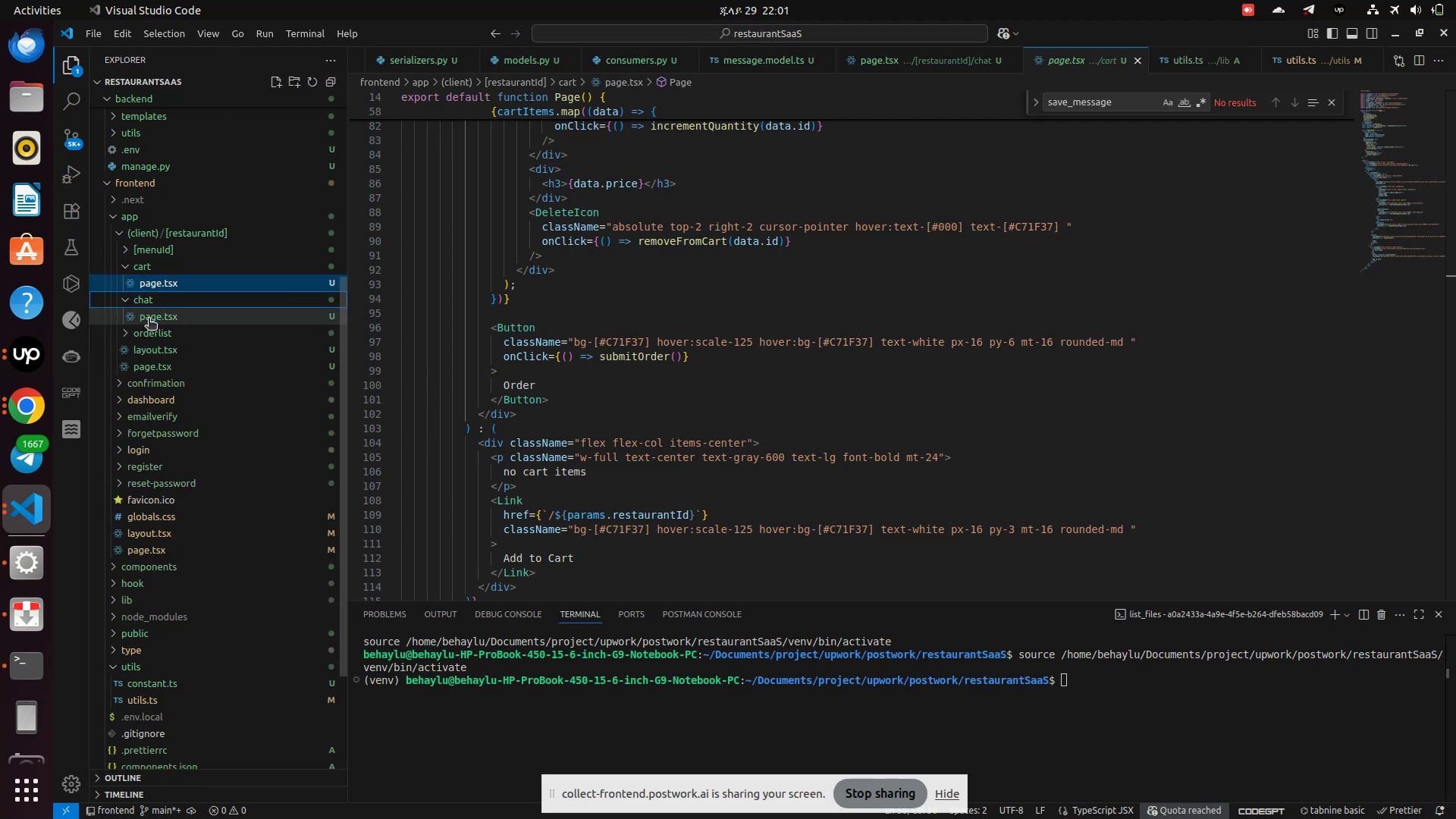 
left_click([149, 319])
 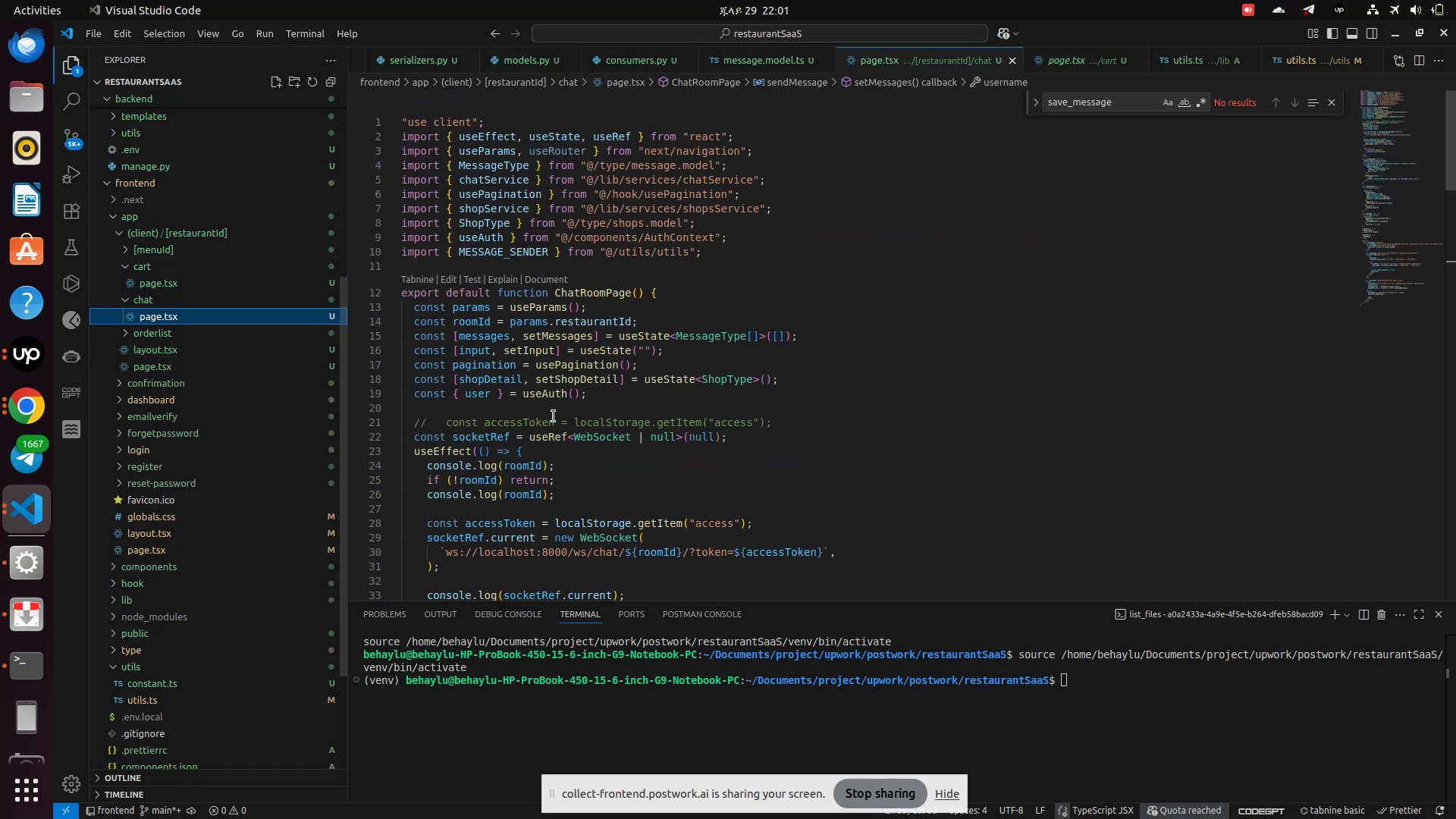 
scroll: coordinate [568, 453], scroll_direction: down, amount: 15.0
 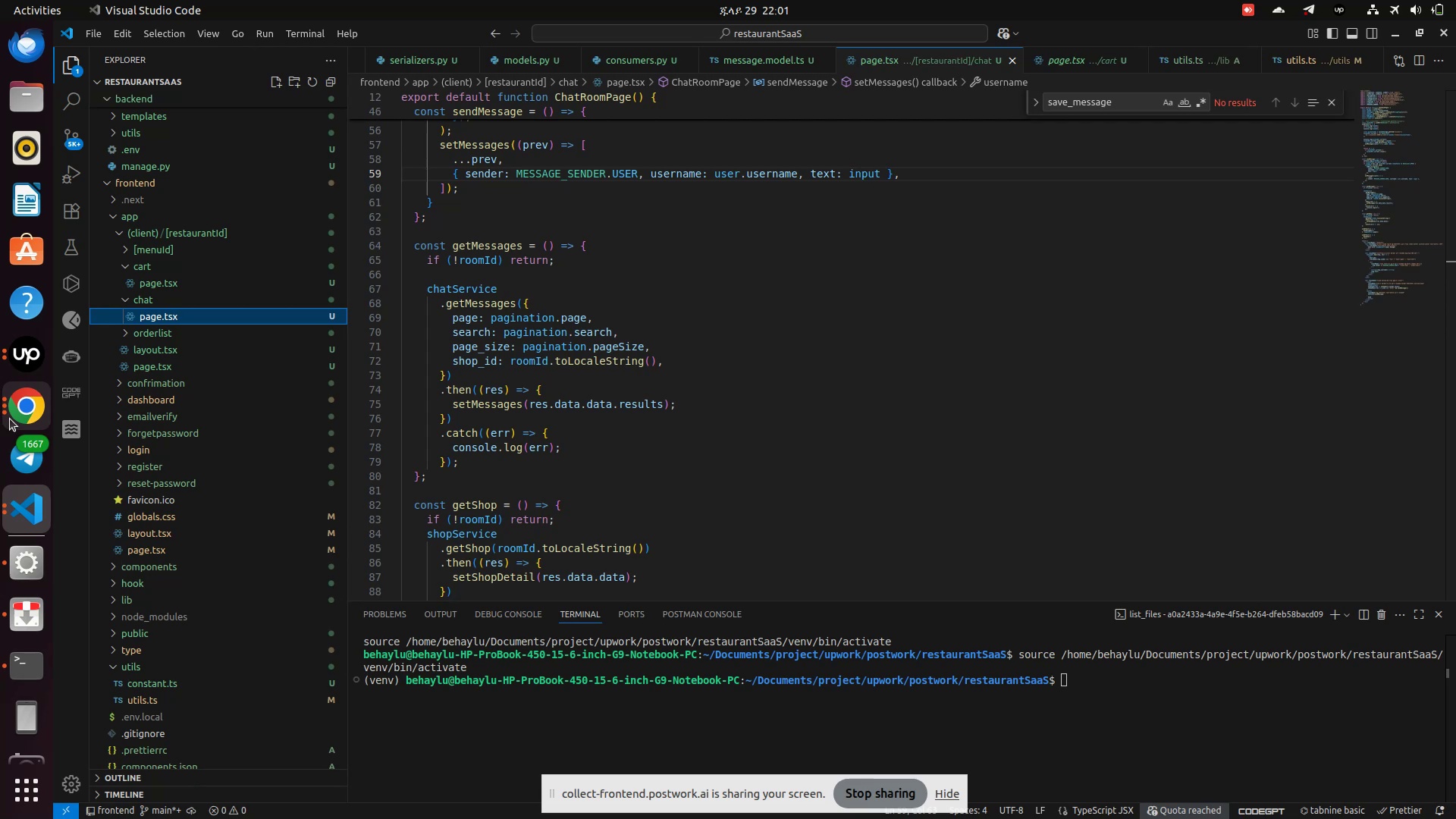 
wait(5.79)
 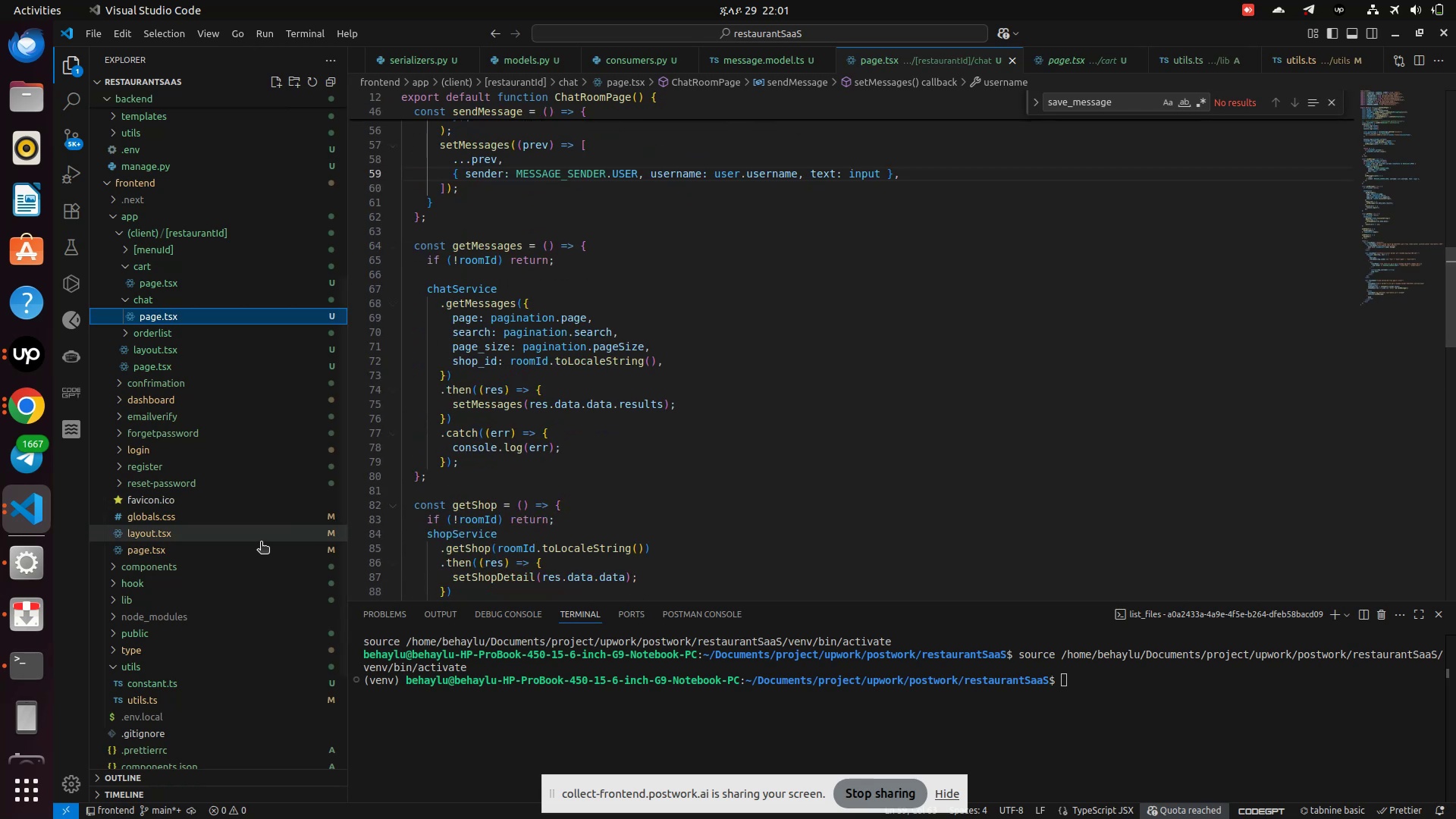 
scroll: coordinate [598, 676], scroll_direction: down, amount: 15.0
 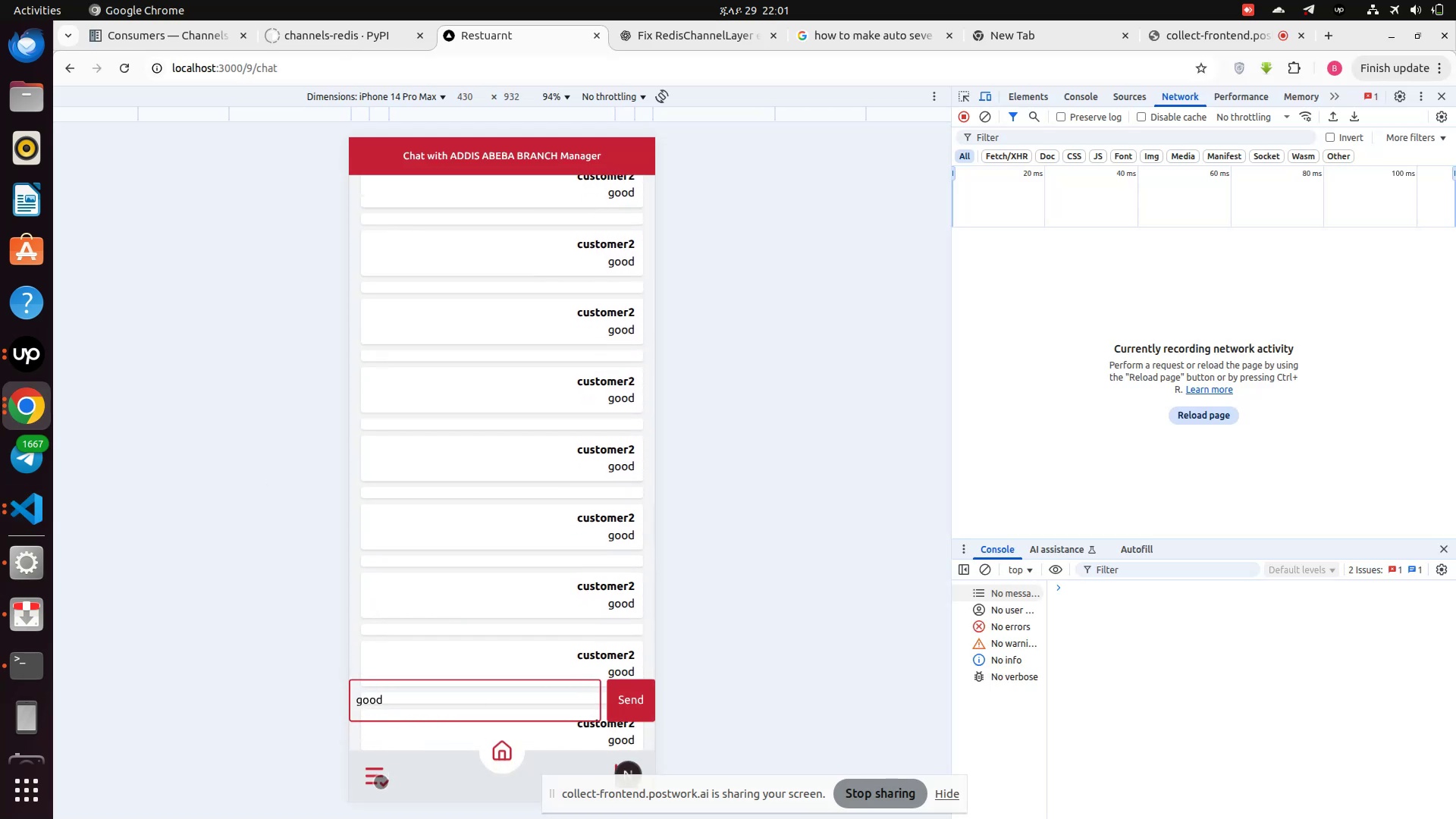 
left_click([381, 782])
 